 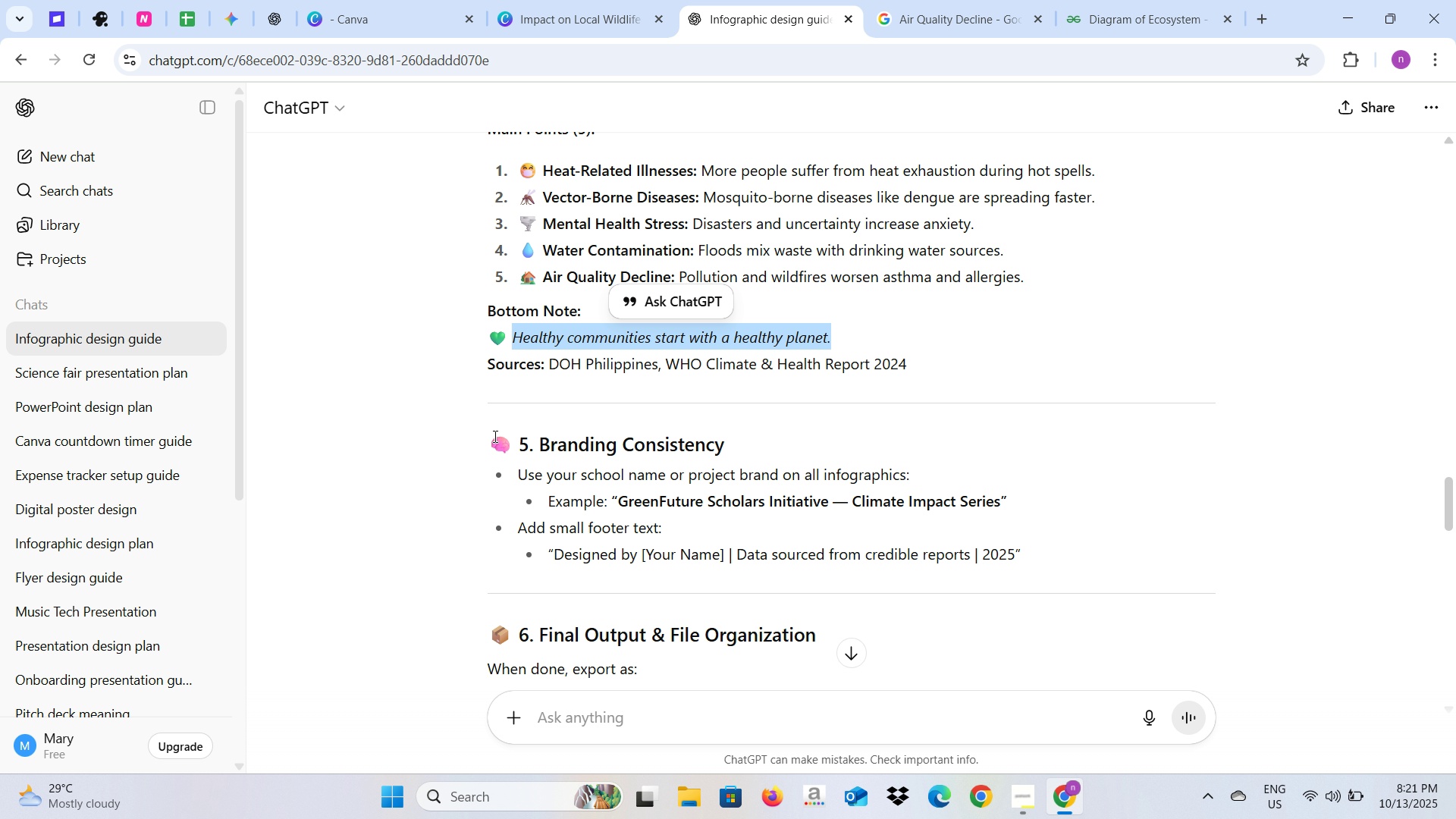 
key(Alt+Tab)
 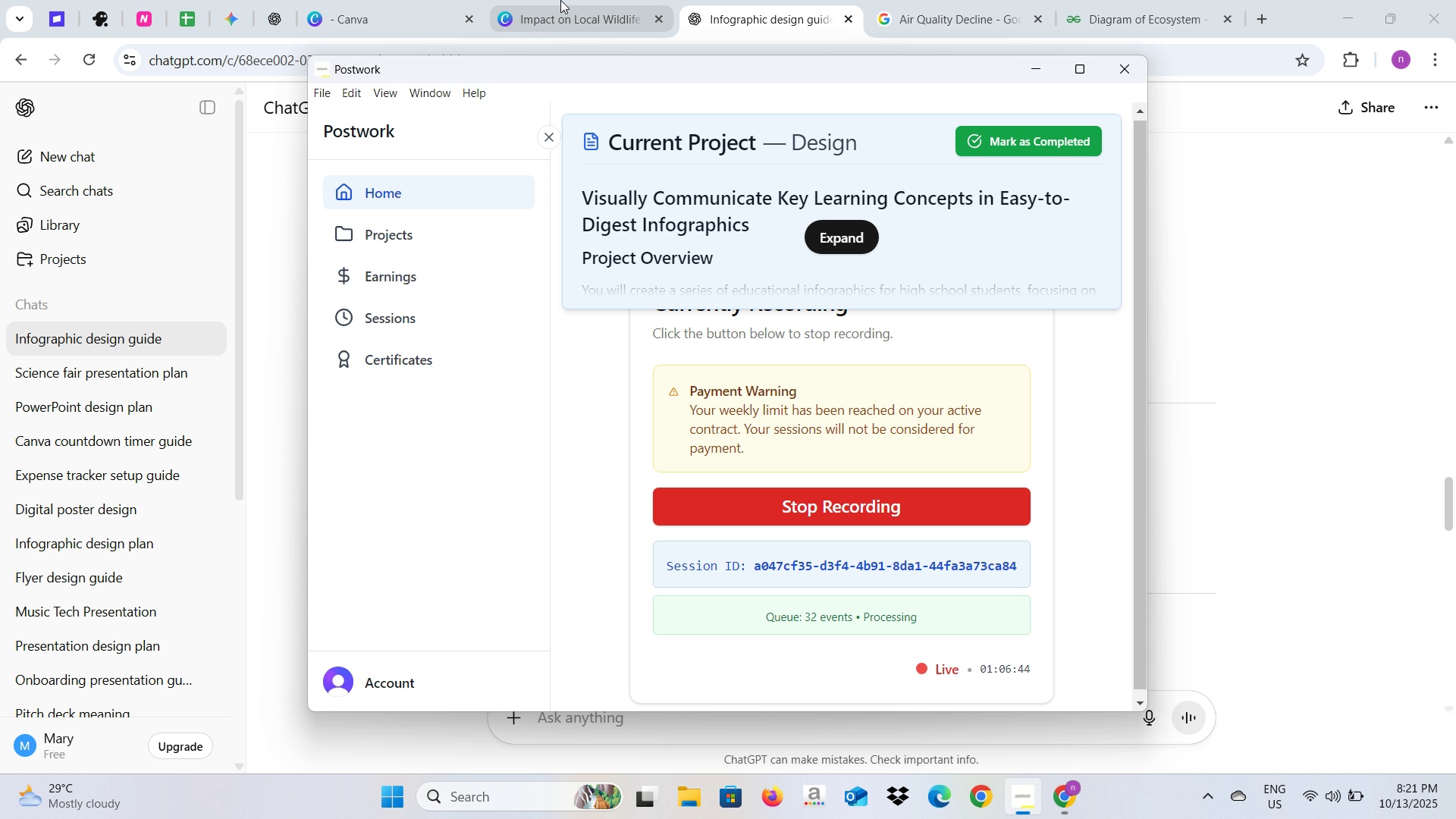 
key(Alt+AltLeft)
 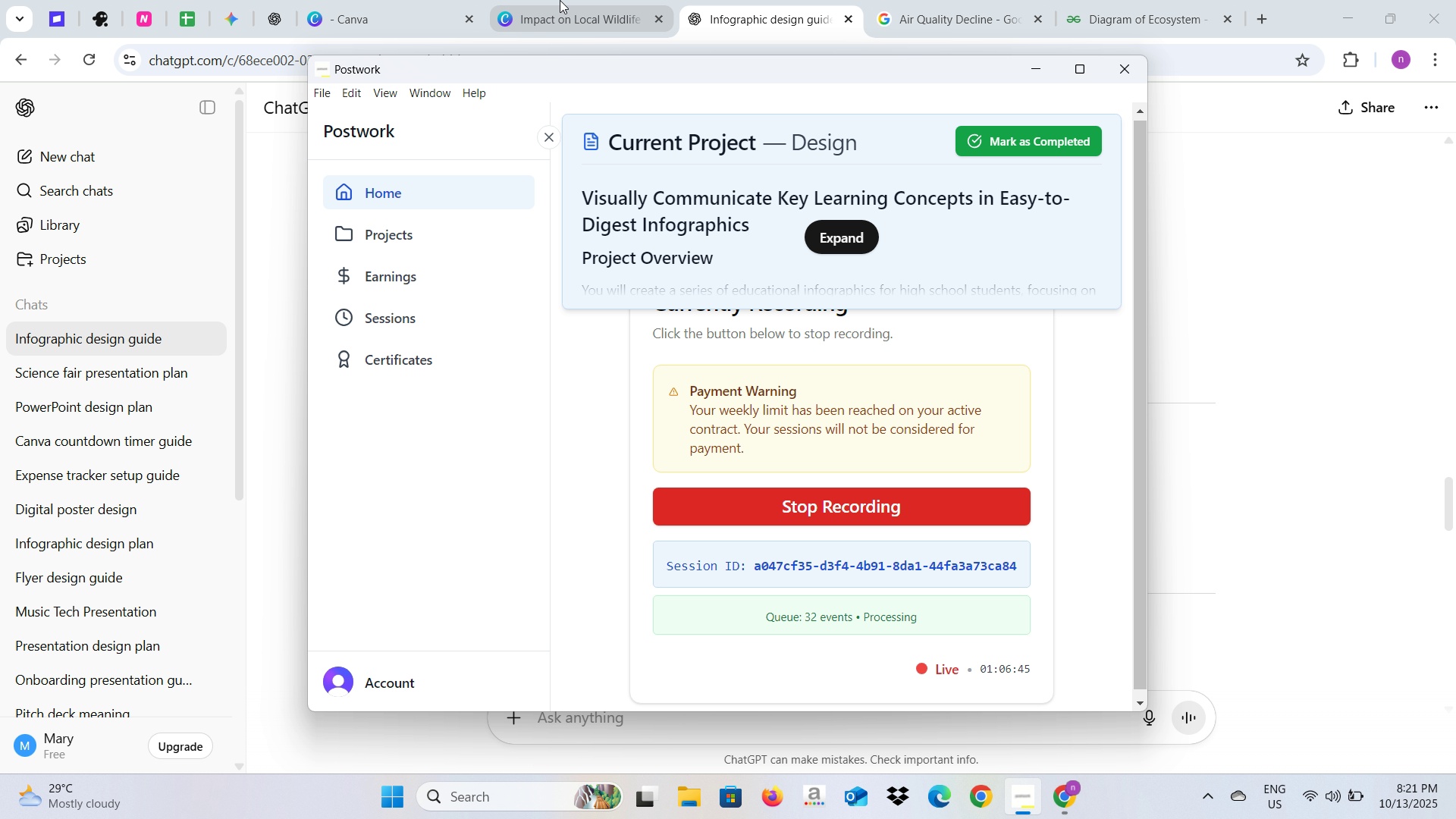 
key(Alt+Tab)
 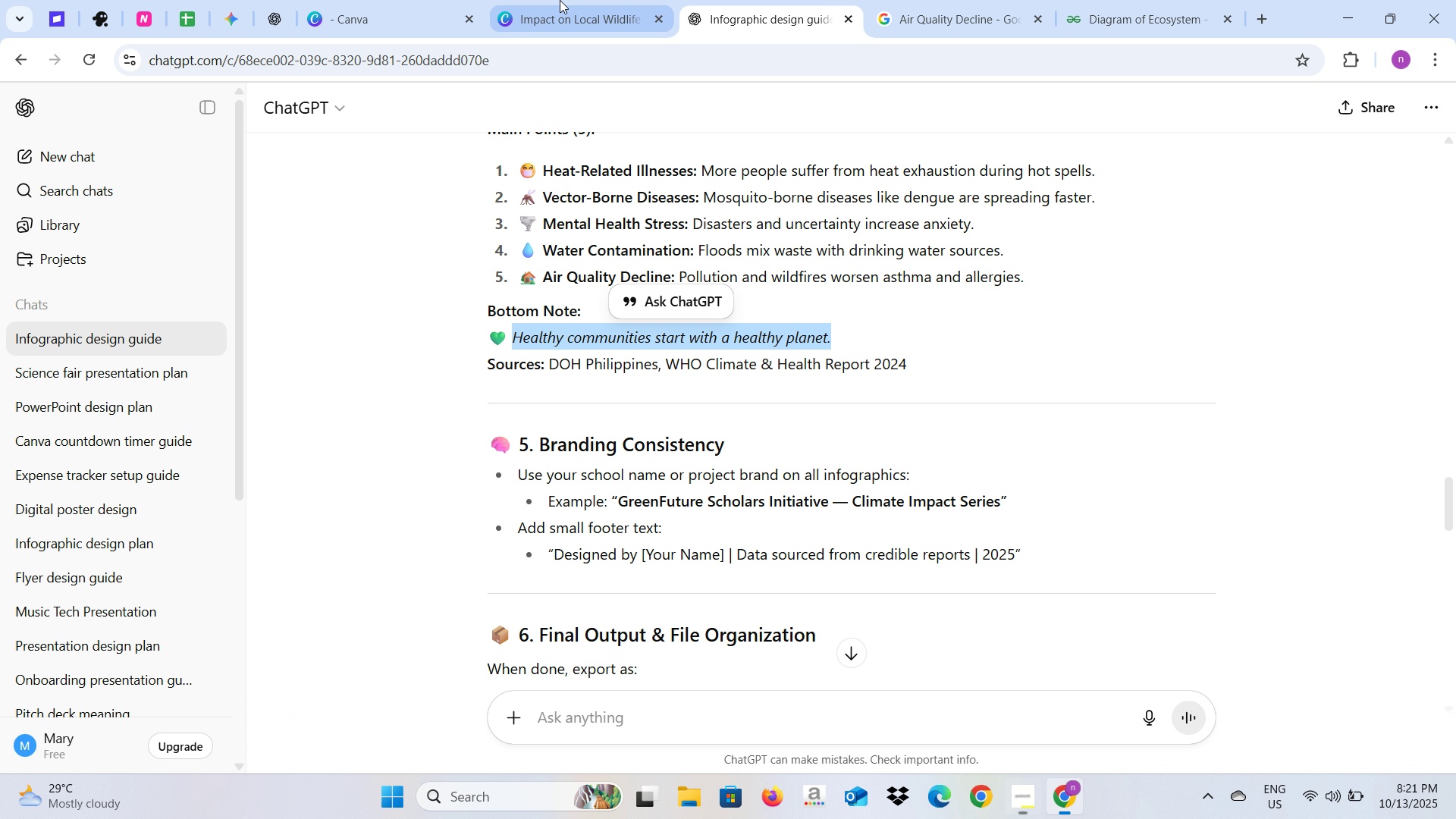 
left_click([560, 0])
 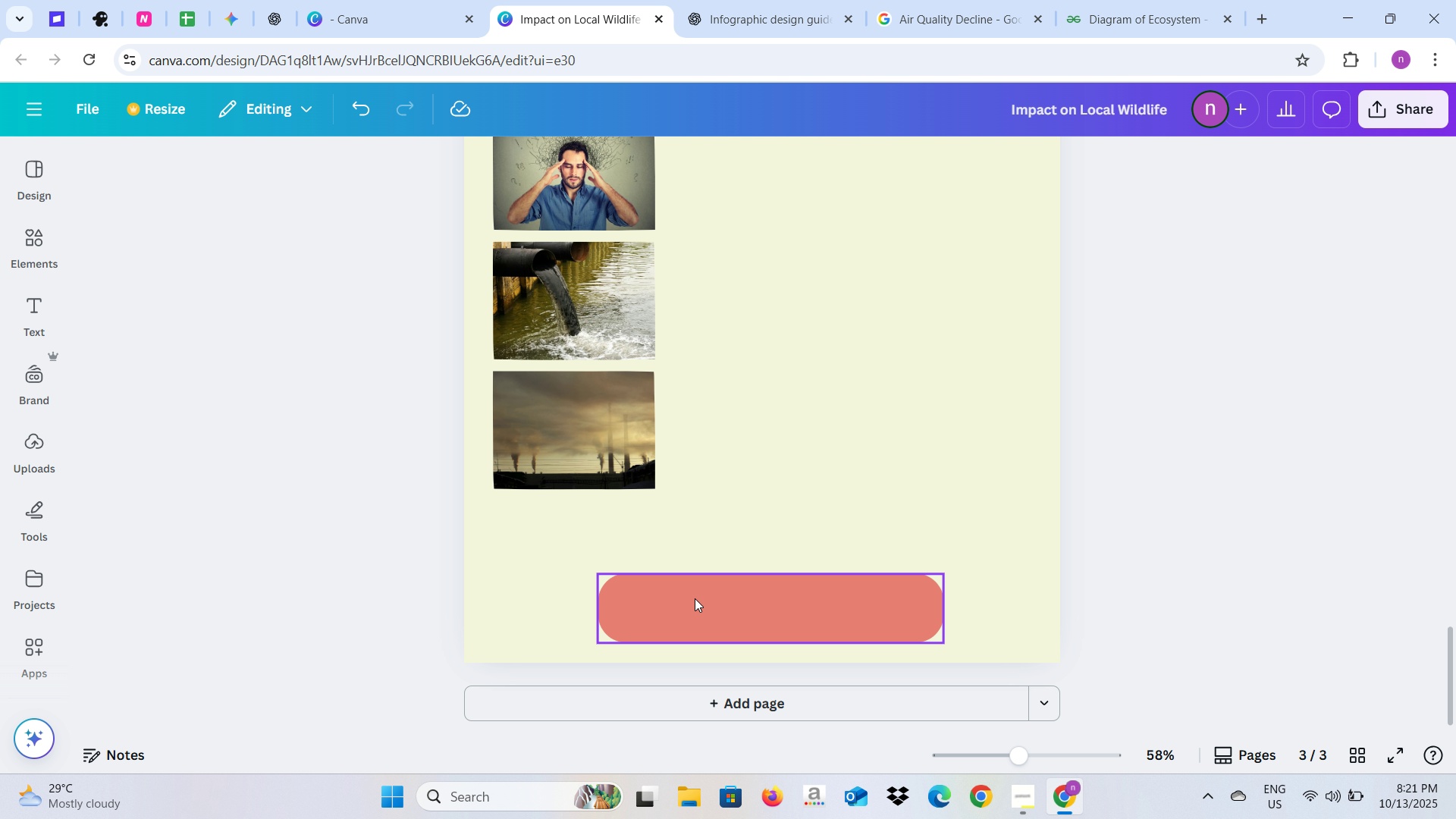 
double_click([695, 598])
 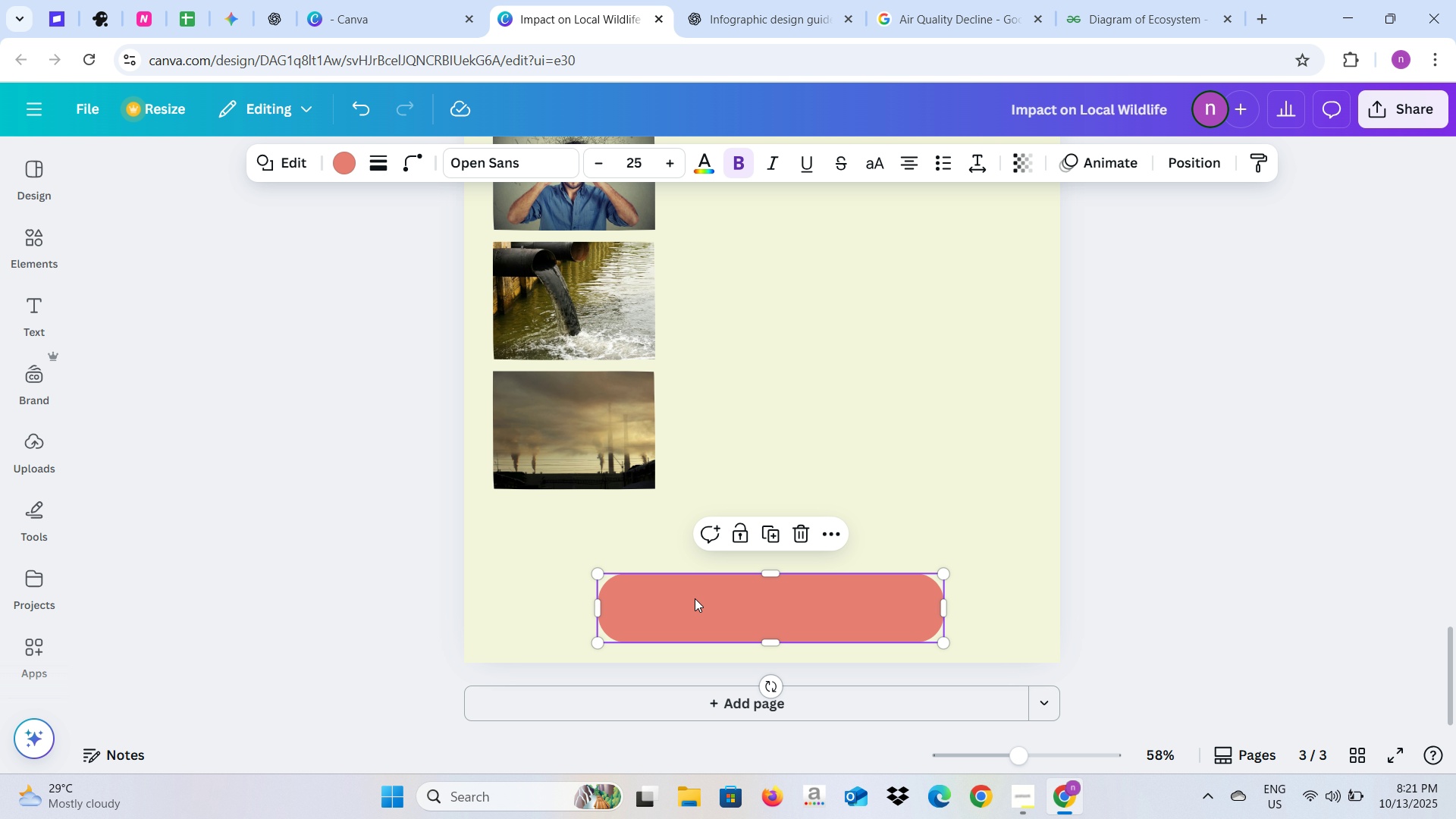 
key(Control+V)
 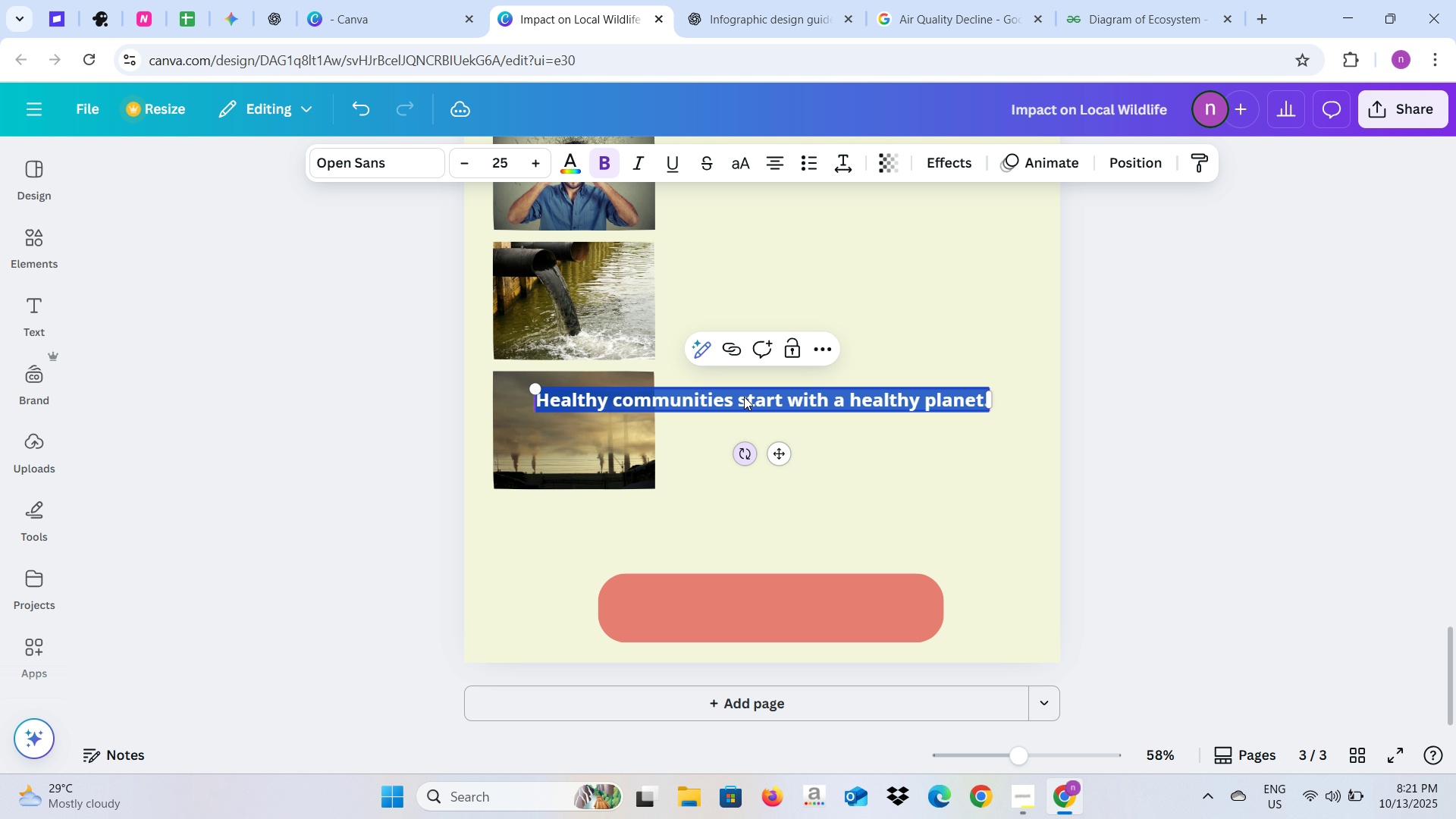 
key(Control+Z)
 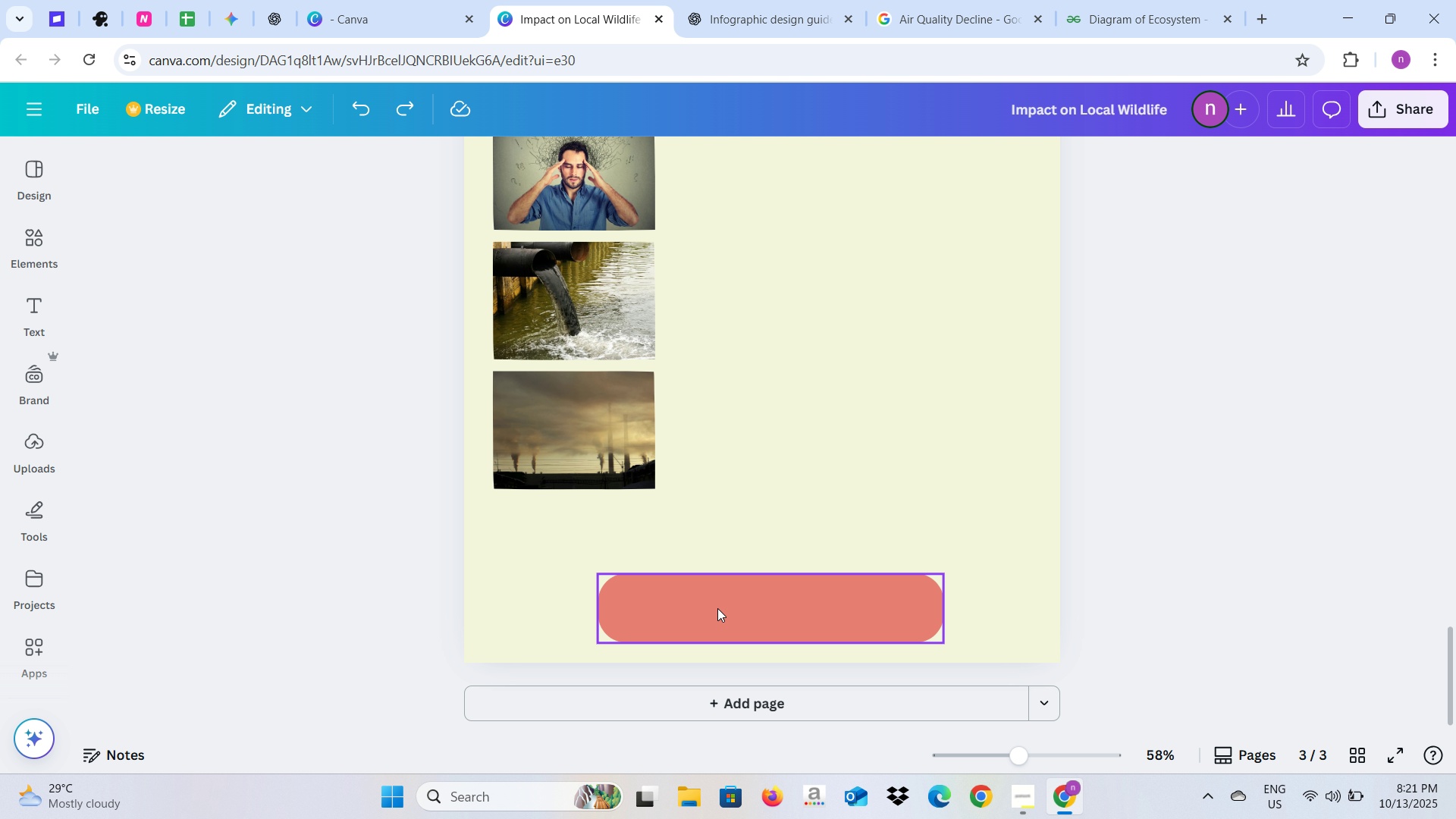 
double_click([717, 608])
 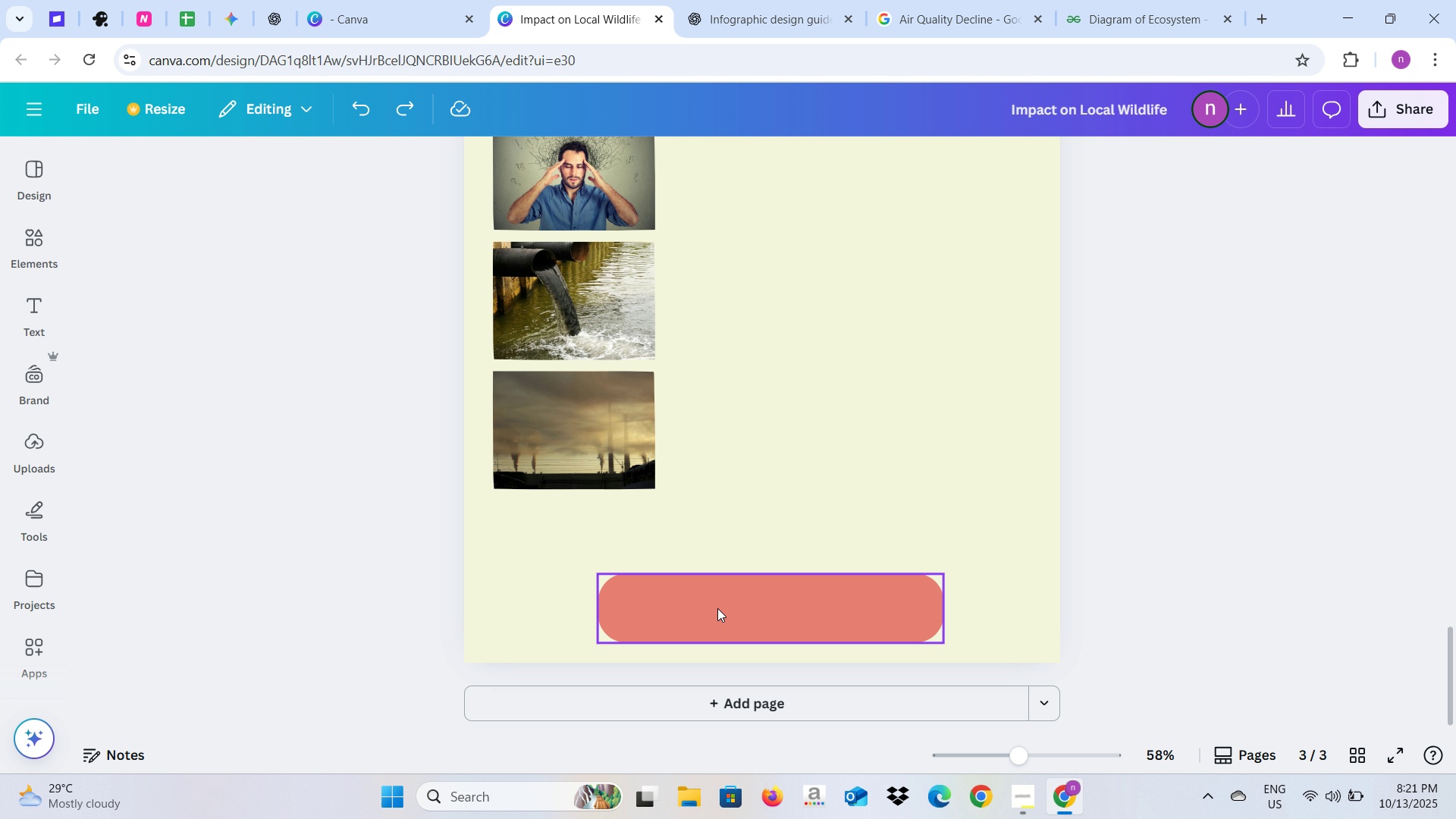 
triple_click([717, 608])
 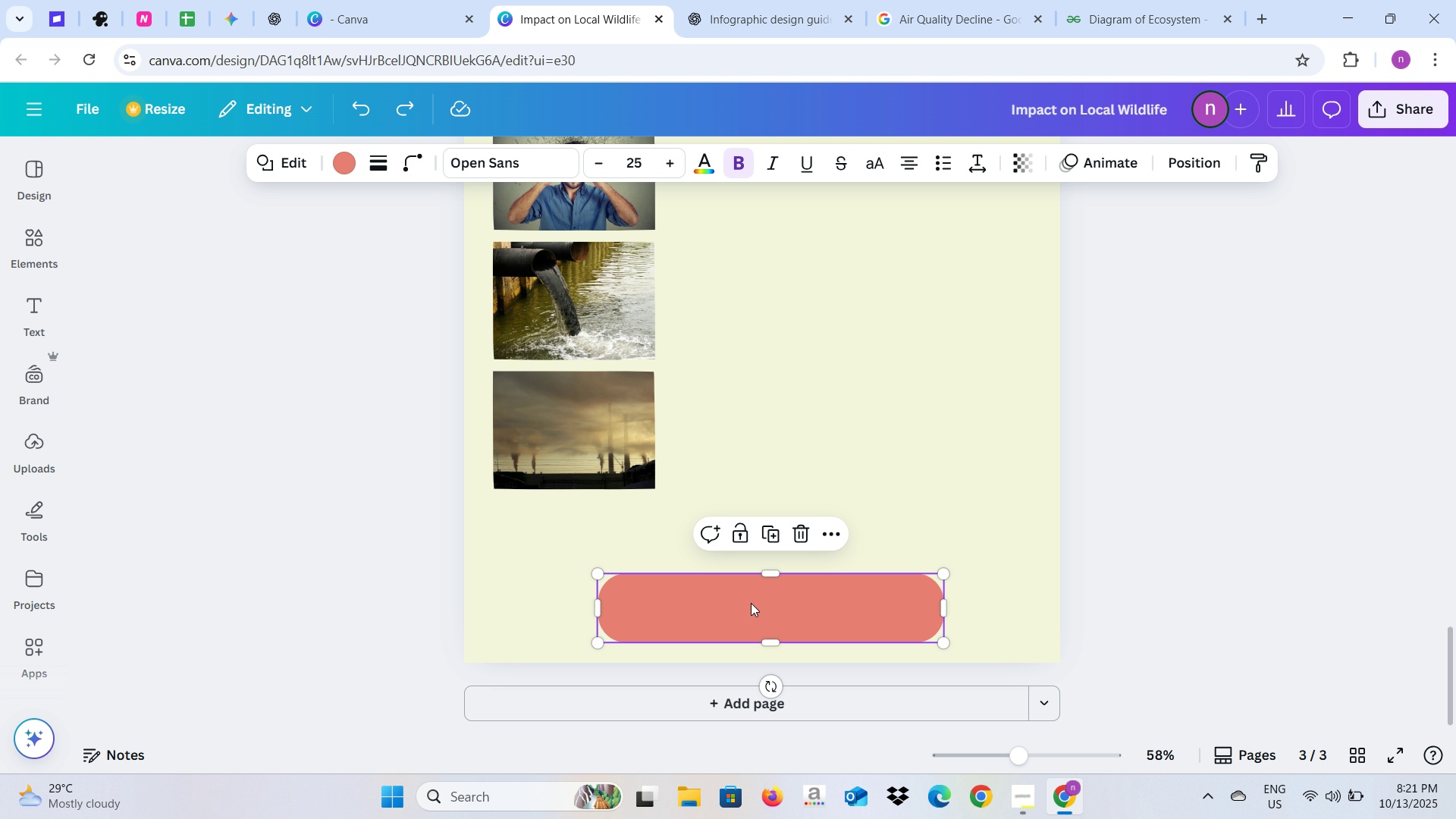 
double_click([751, 603])
 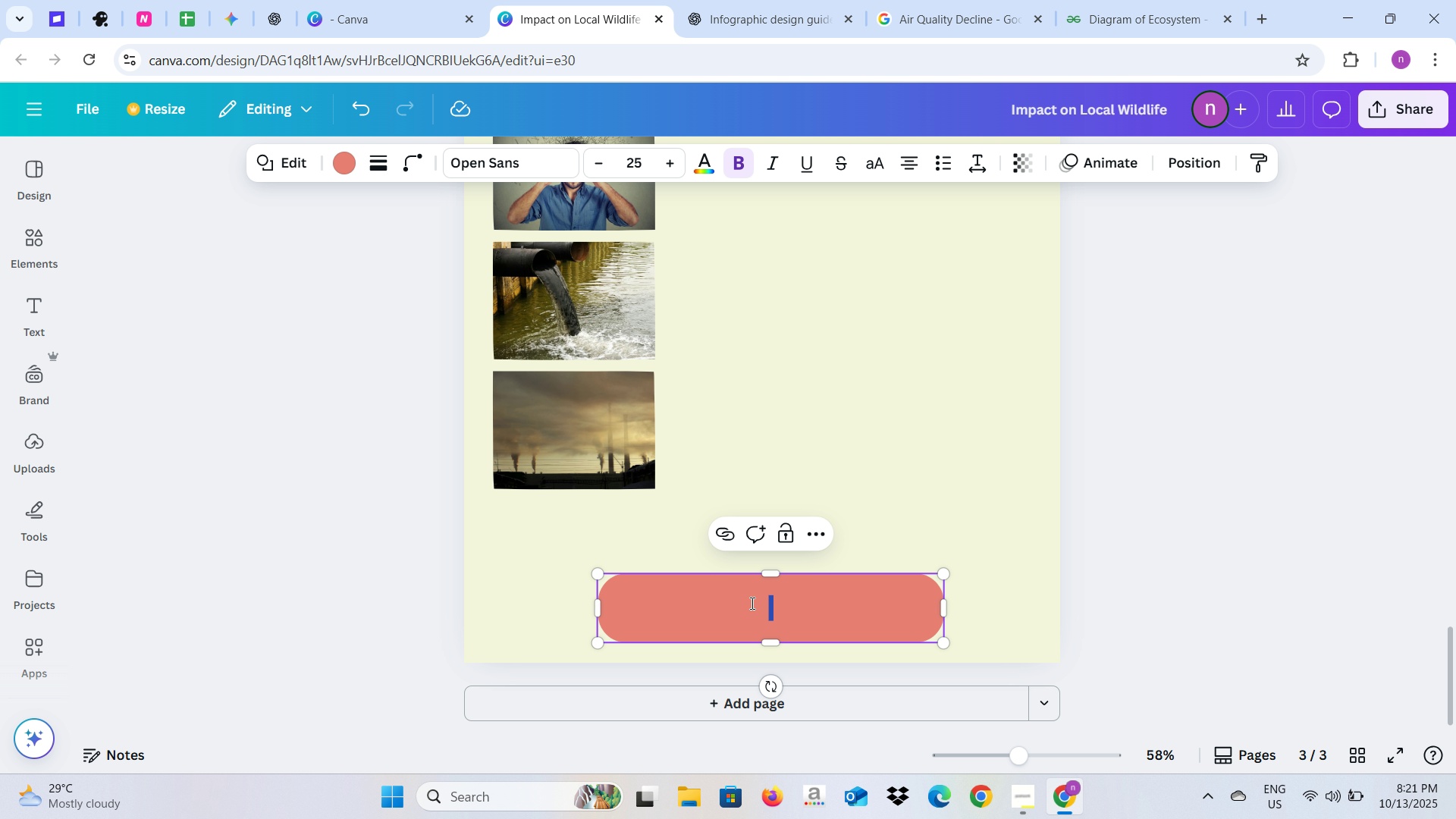 
key(Control+V)
 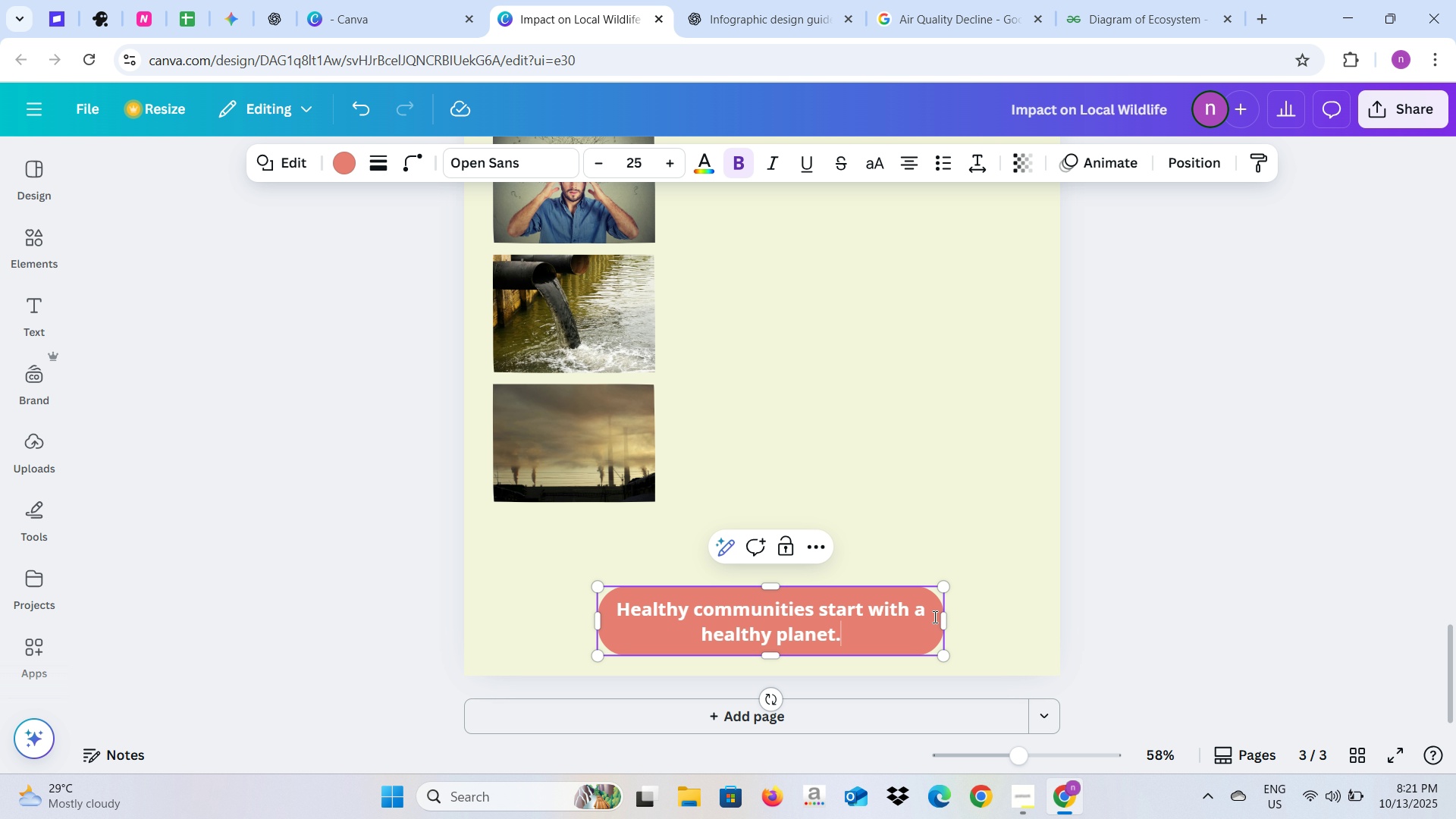 
left_click_drag(start_coordinate=[944, 617], to_coordinate=[1090, 629])
 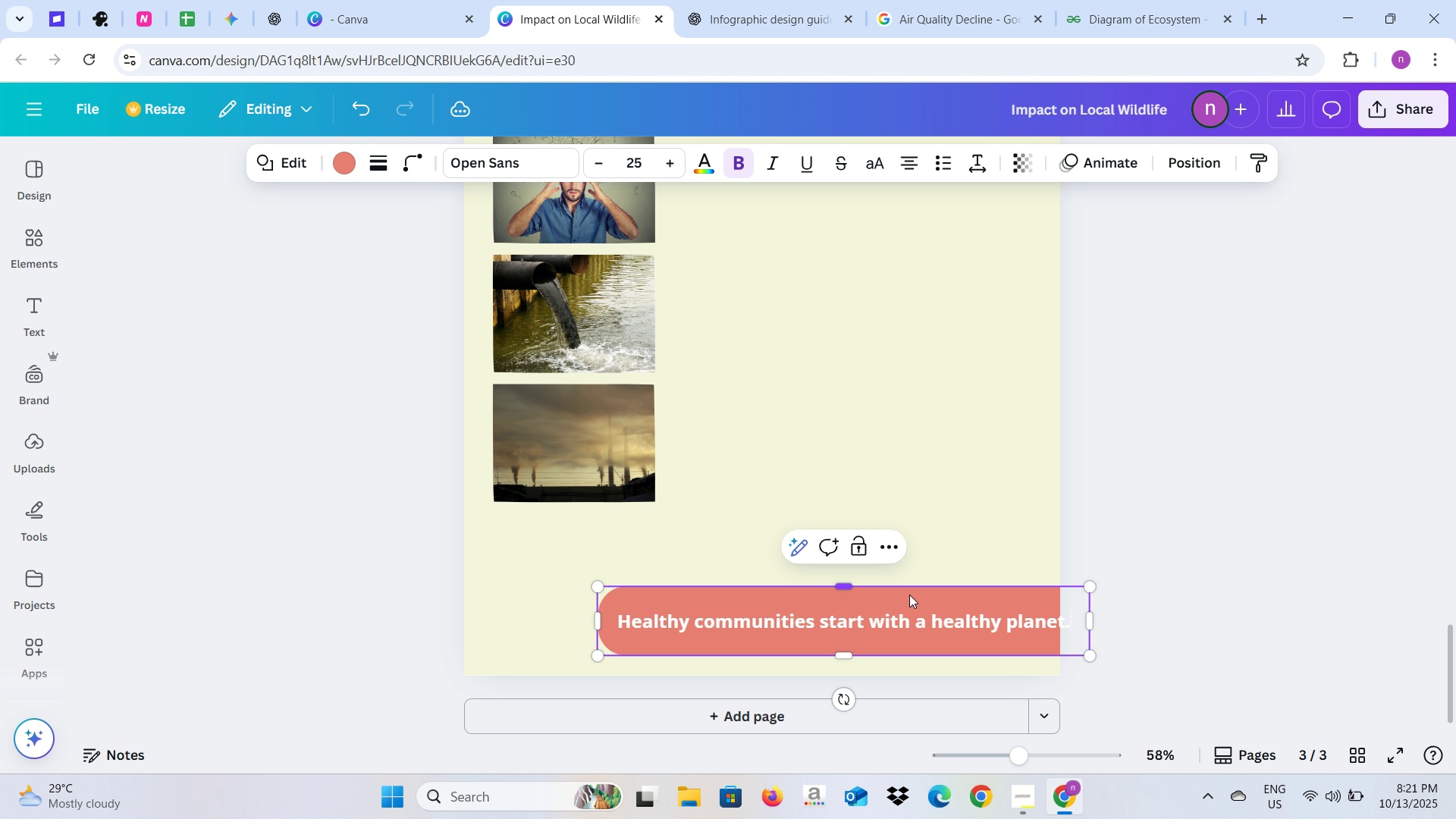 
left_click_drag(start_coordinate=[909, 595], to_coordinate=[832, 560])
 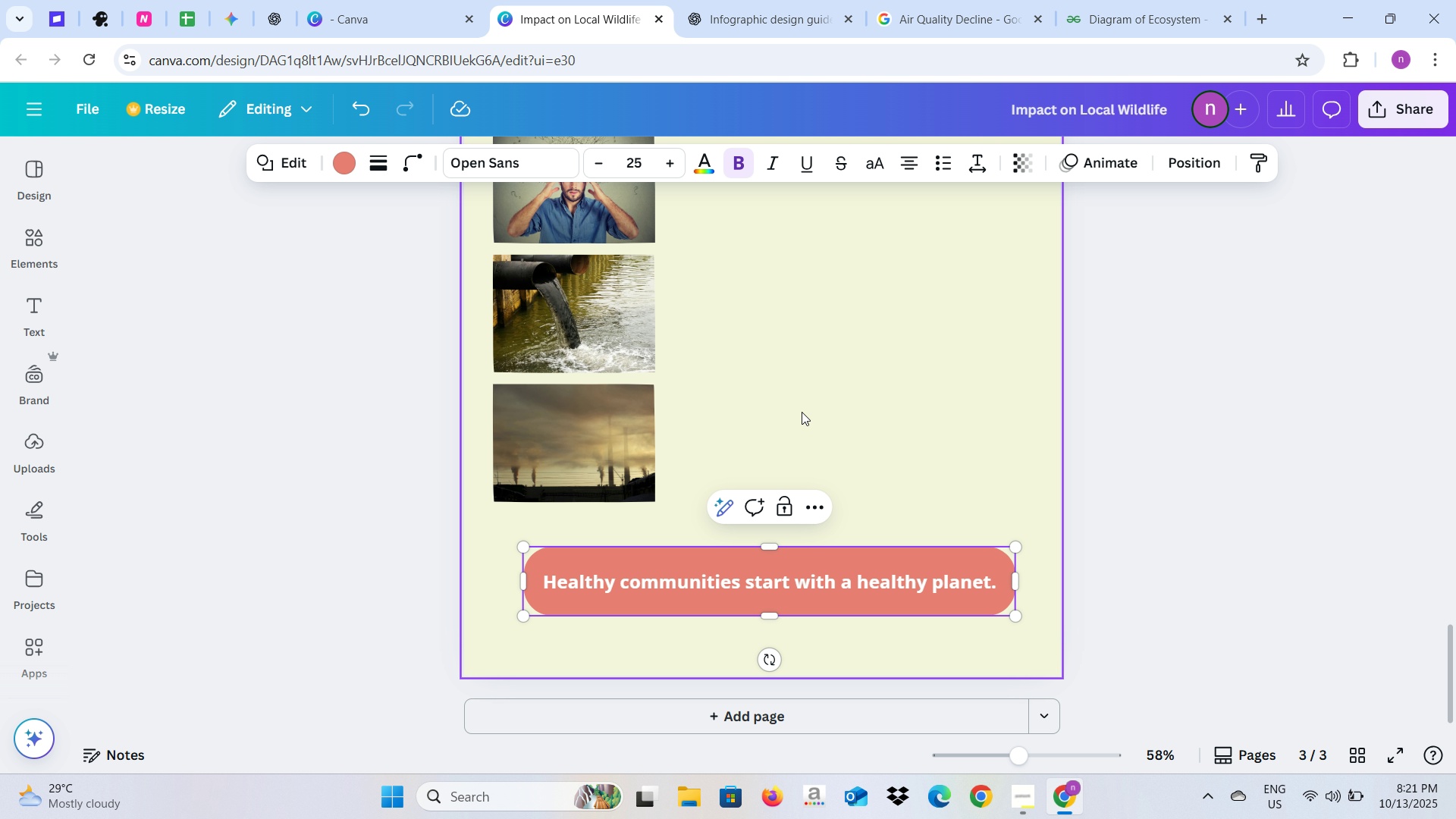 
left_click([802, 412])
 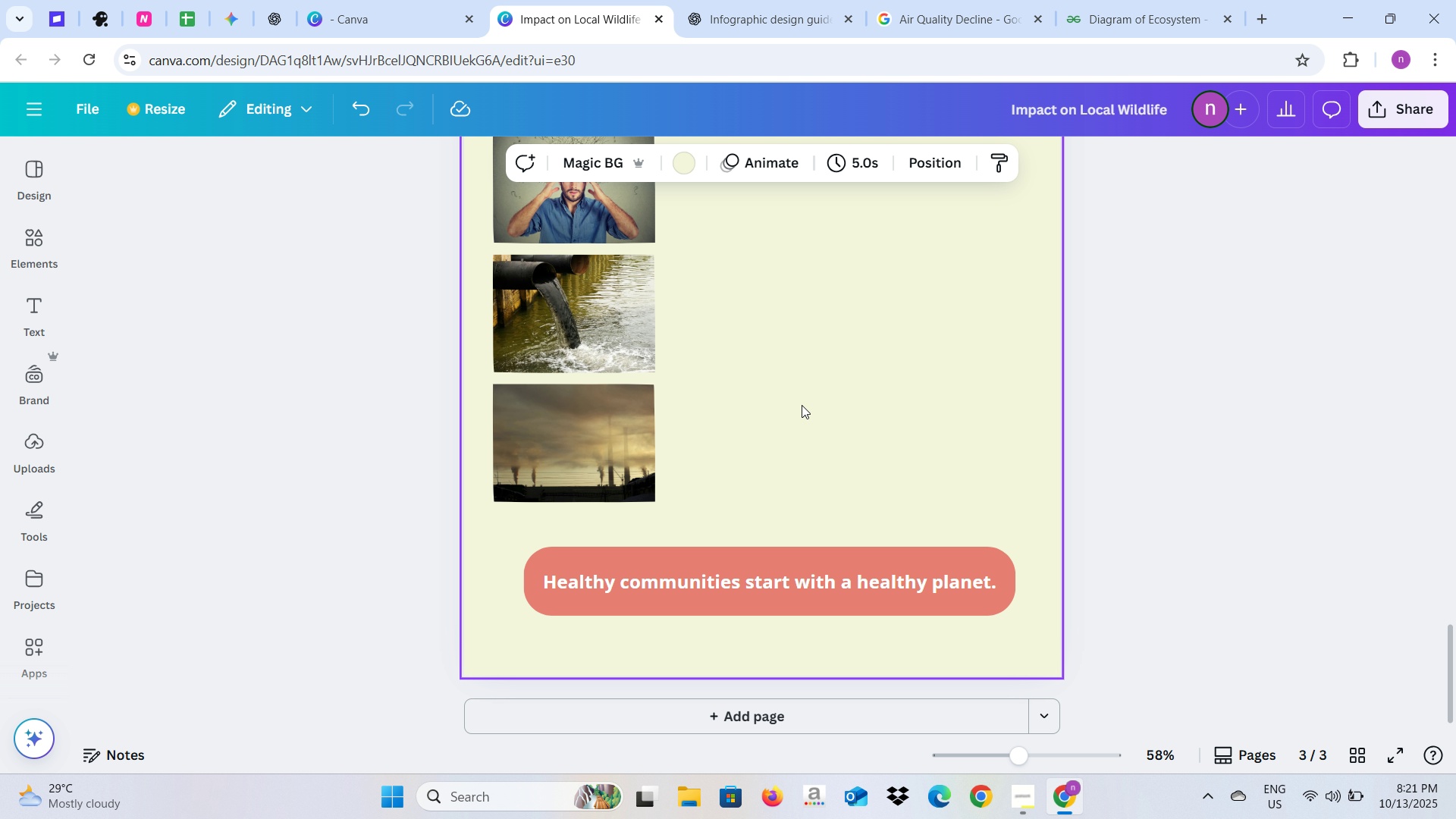 
scroll: coordinate [802, 405], scroll_direction: up, amount: 2.0
 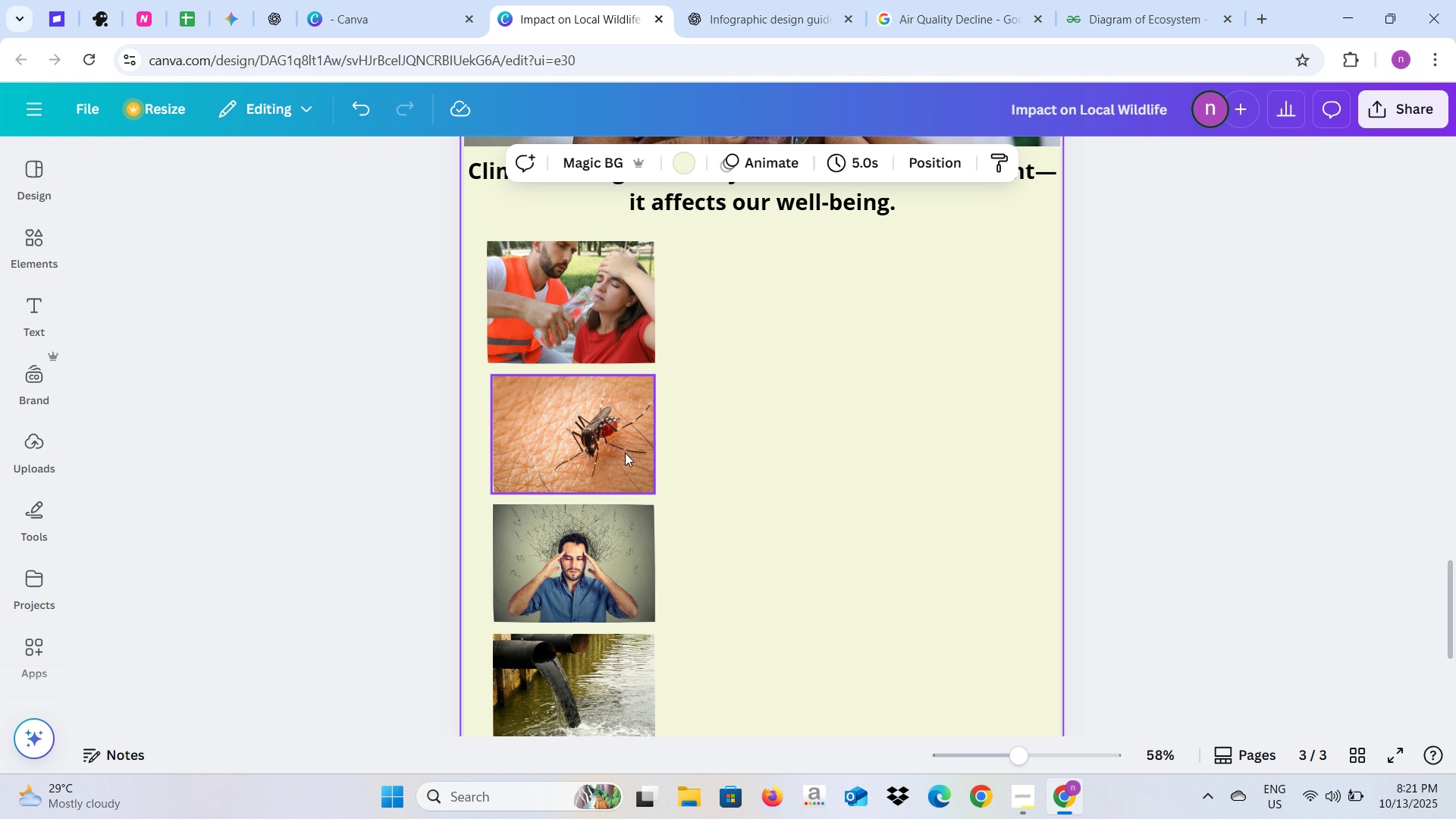 
left_click([503, 333])
 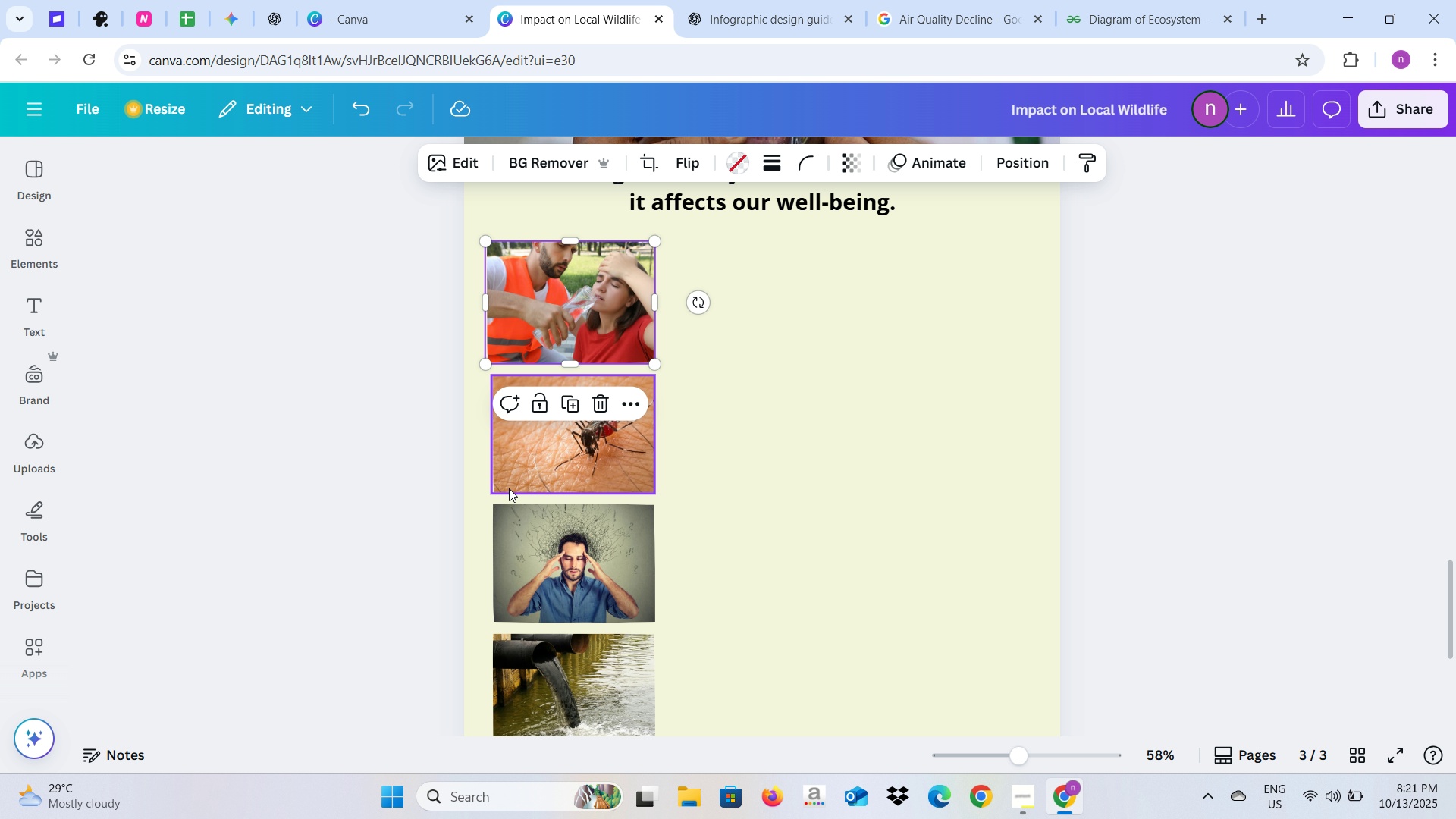 
left_click([510, 484])
 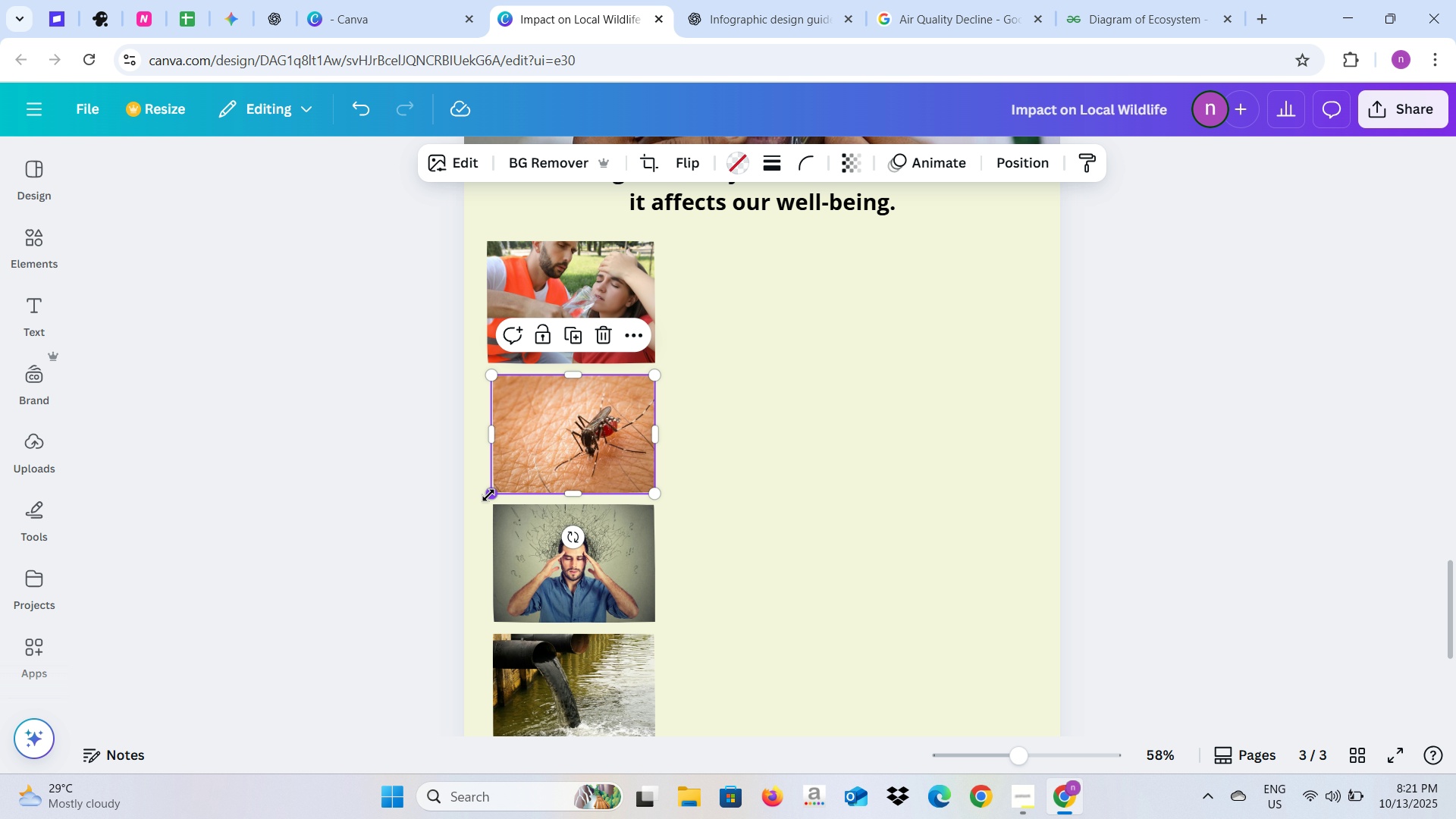 
left_click_drag(start_coordinate=[488, 495], to_coordinate=[474, 495])
 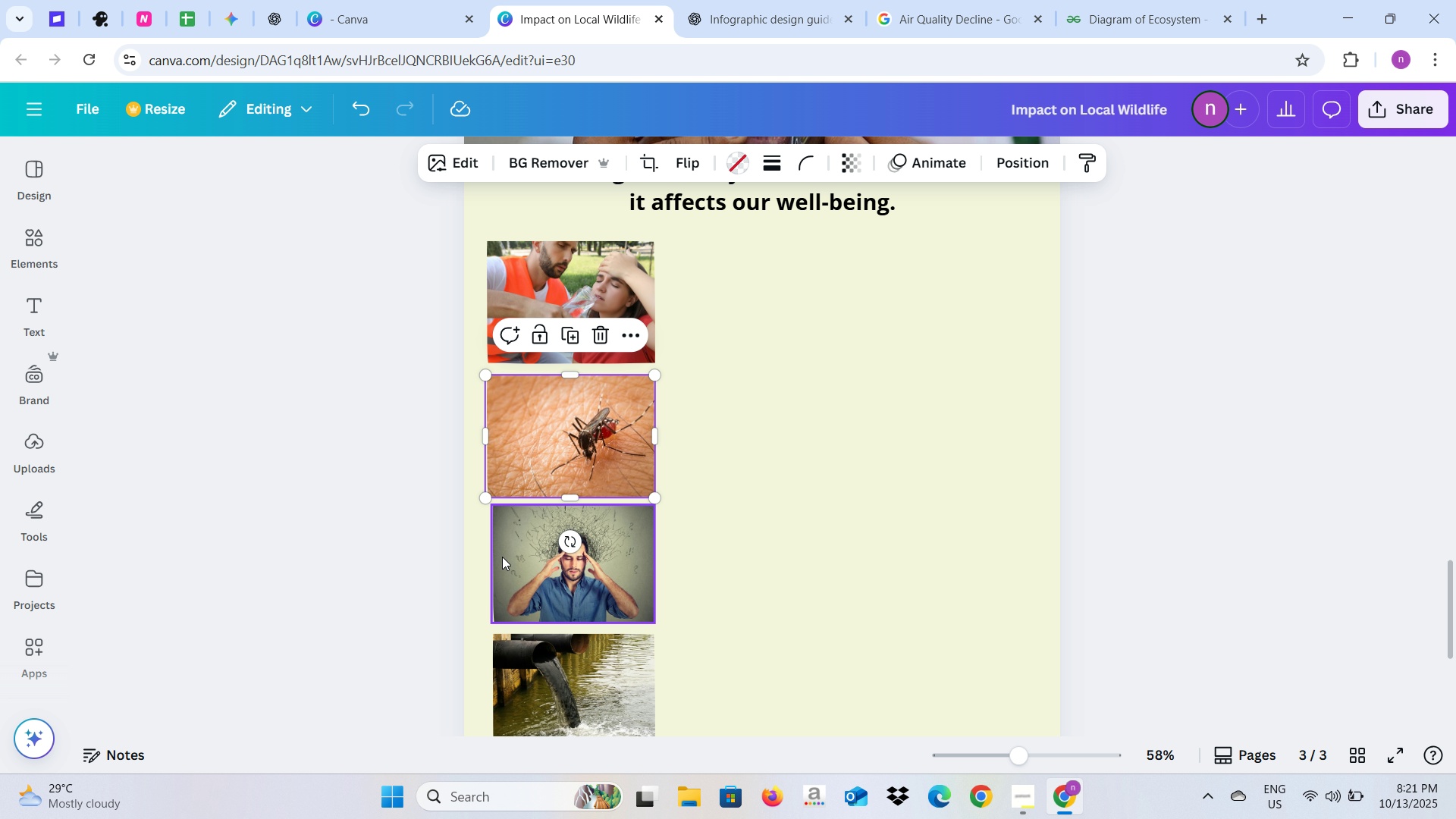 
left_click([507, 557])
 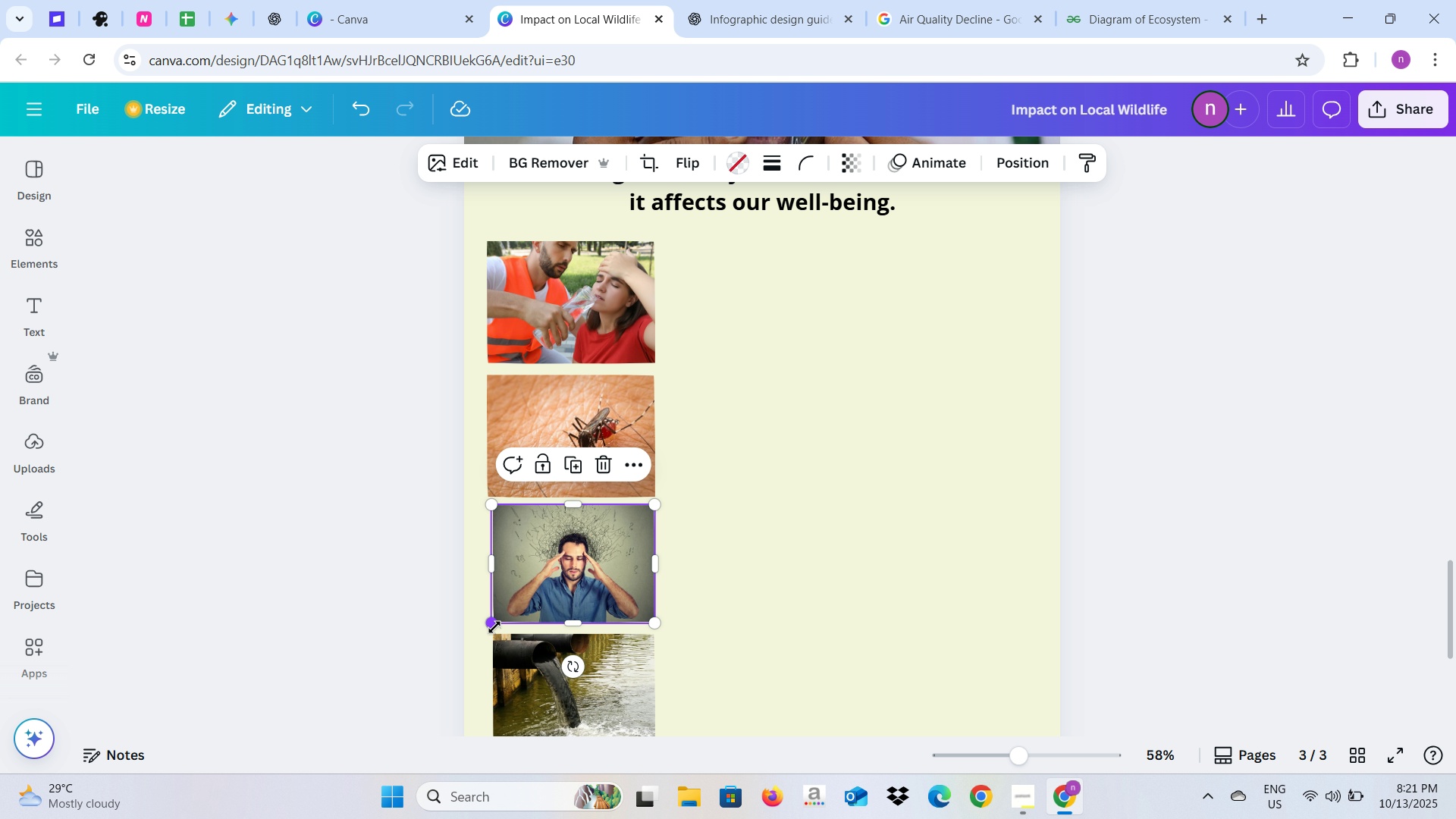 
left_click_drag(start_coordinate=[494, 627], to_coordinate=[485, 634])
 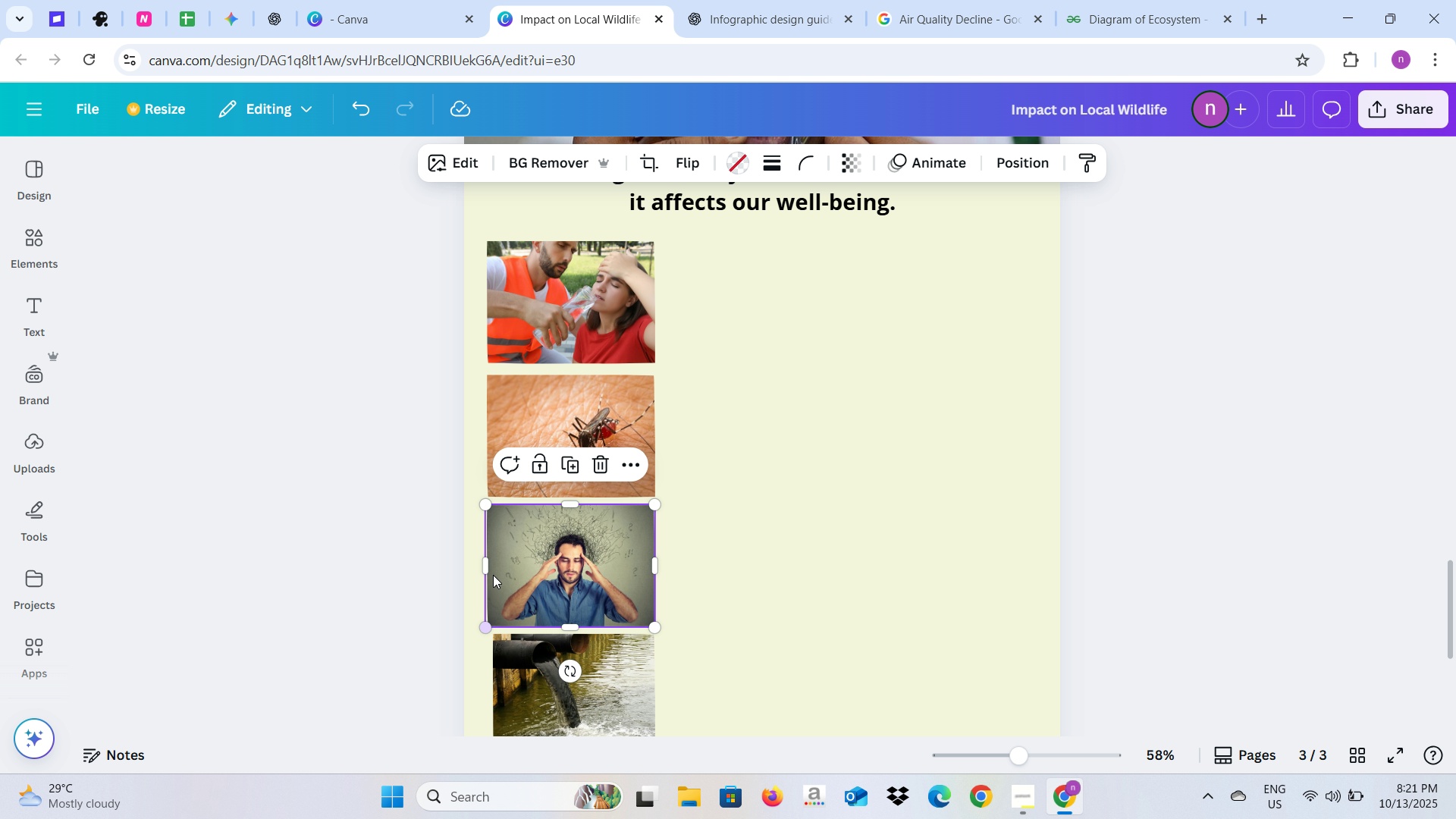 
scroll: coordinate [493, 575], scroll_direction: down, amount: 1.0
 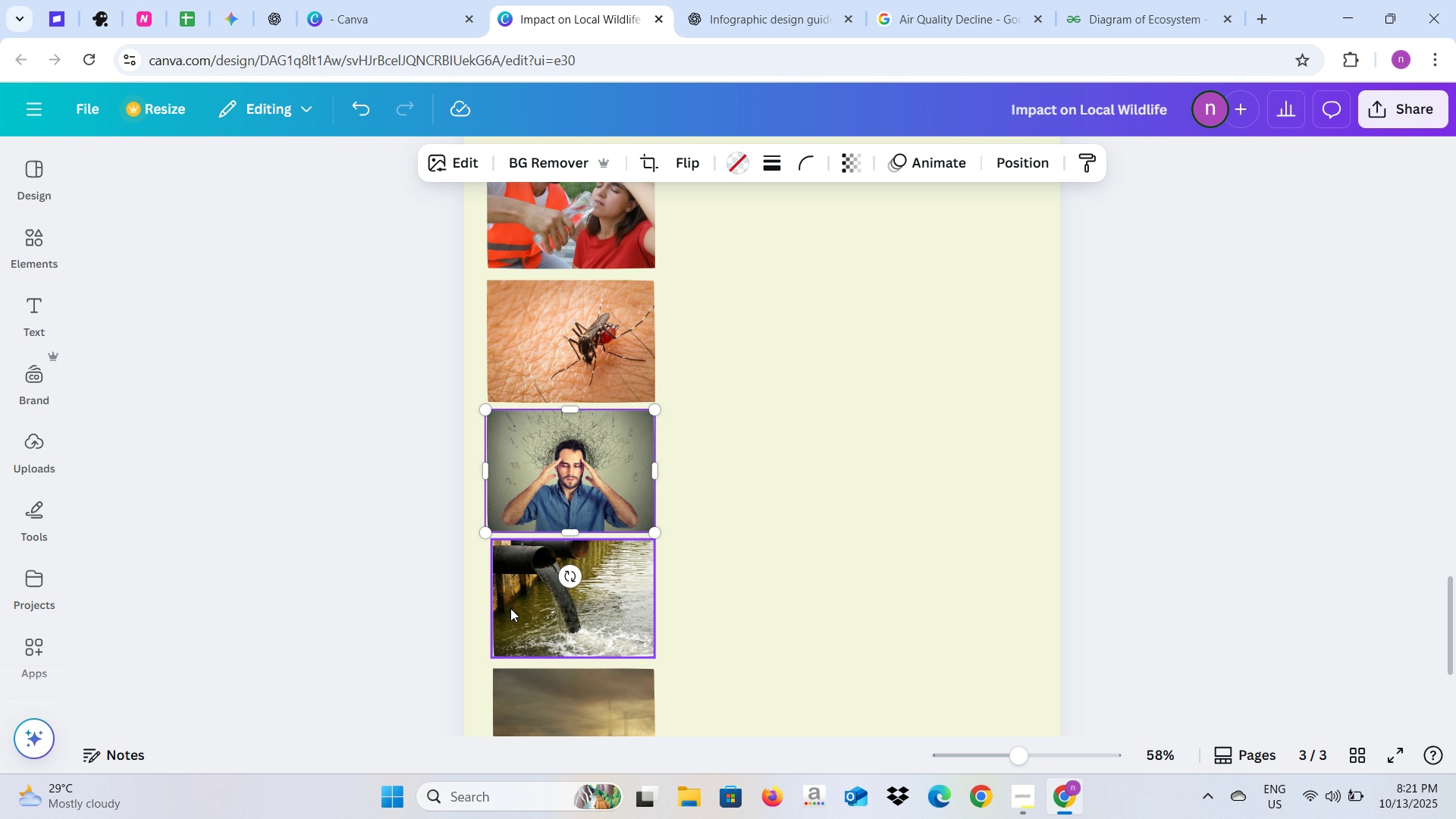 
left_click([510, 608])
 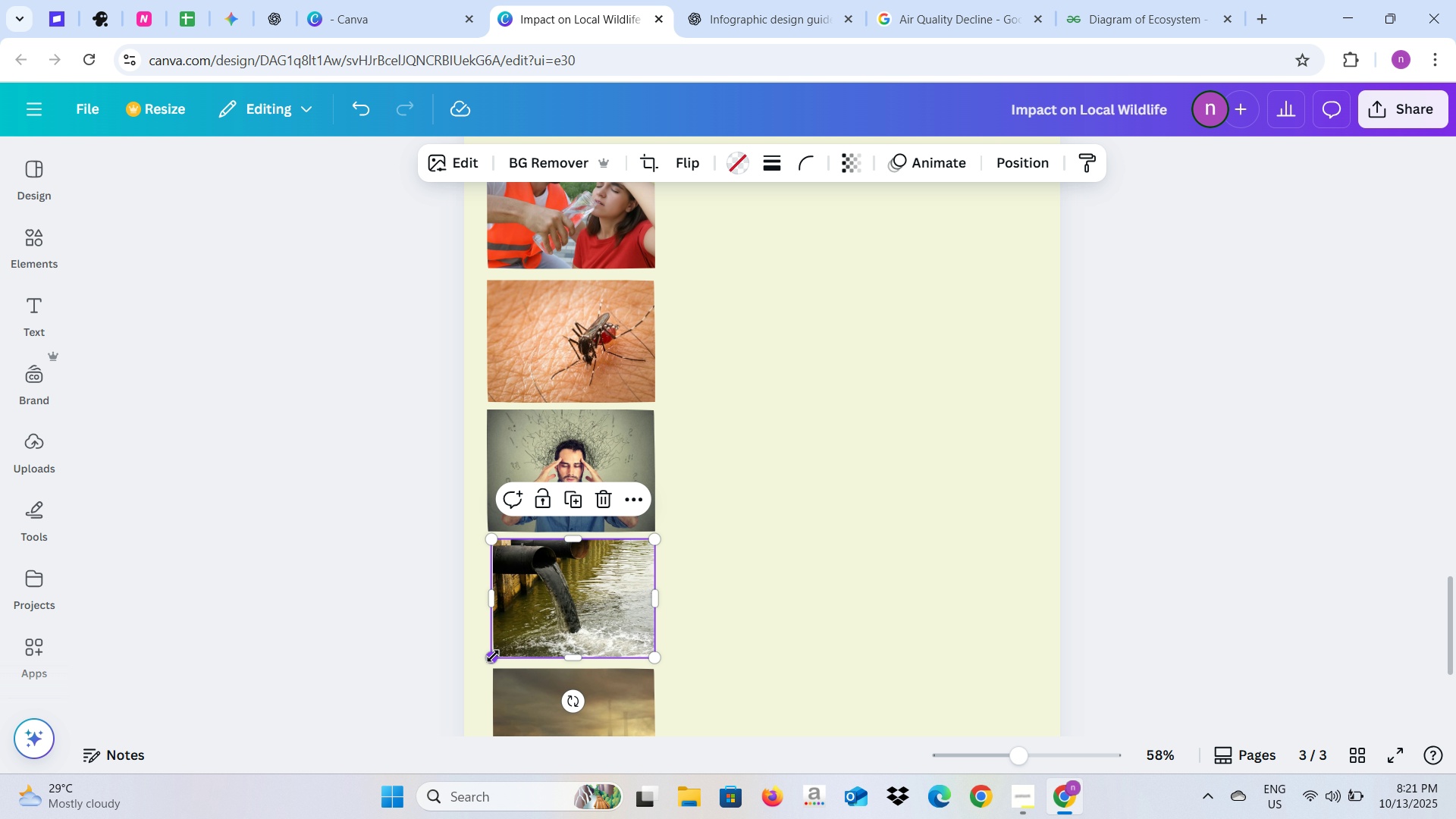 
left_click_drag(start_coordinate=[493, 656], to_coordinate=[488, 664])
 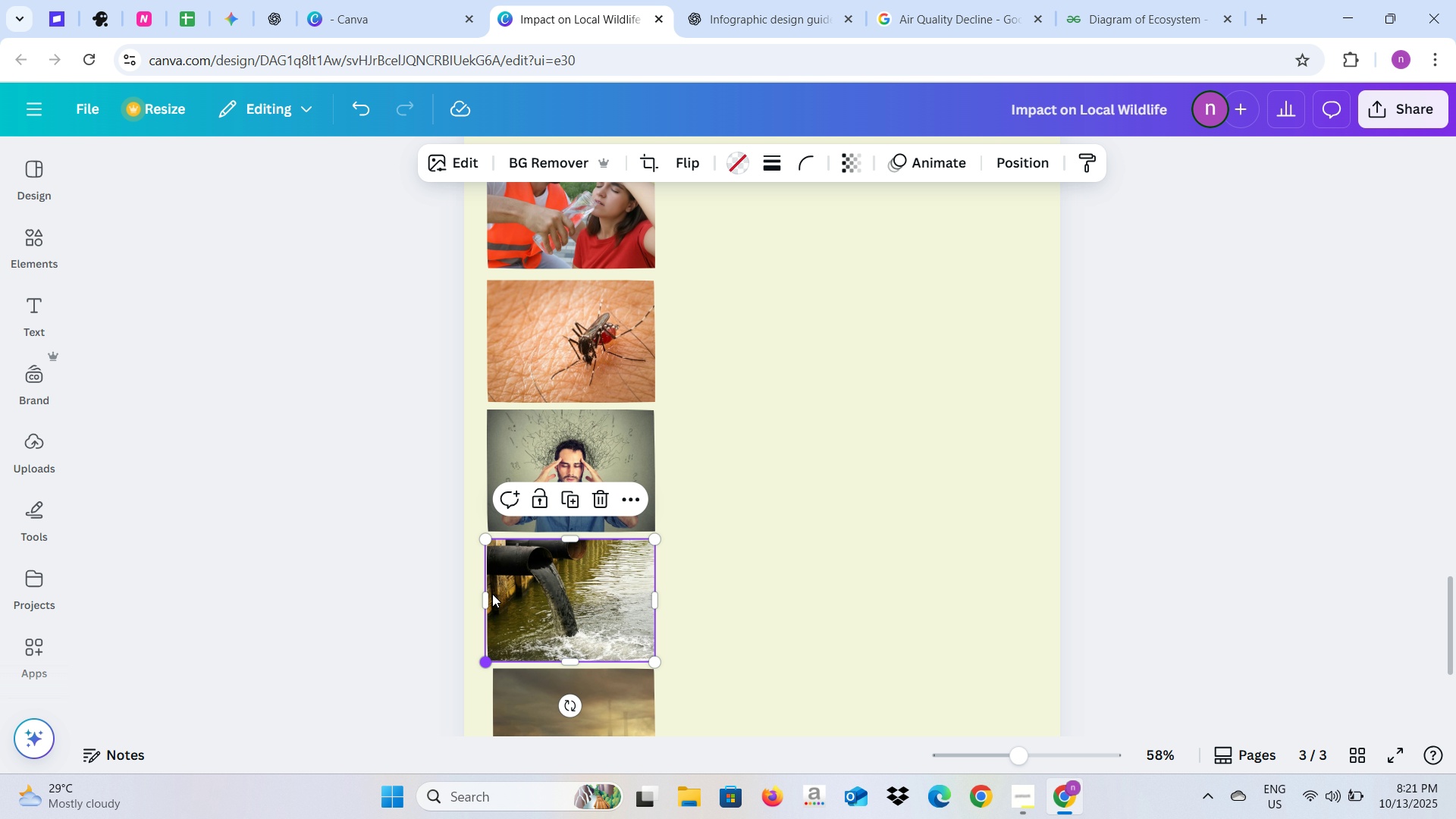 
scroll: coordinate [492, 594], scroll_direction: down, amount: 1.0
 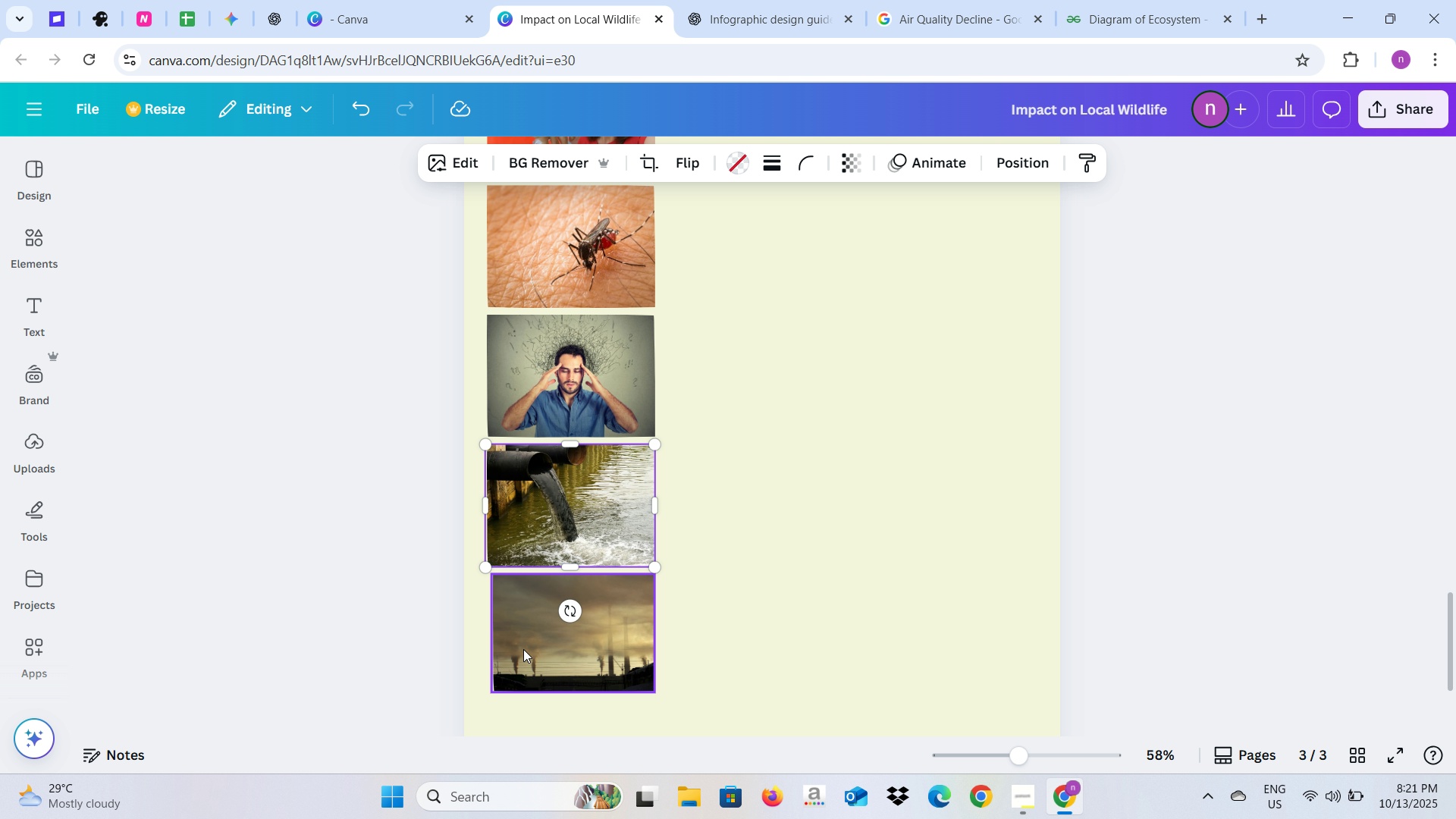 
left_click([523, 649])
 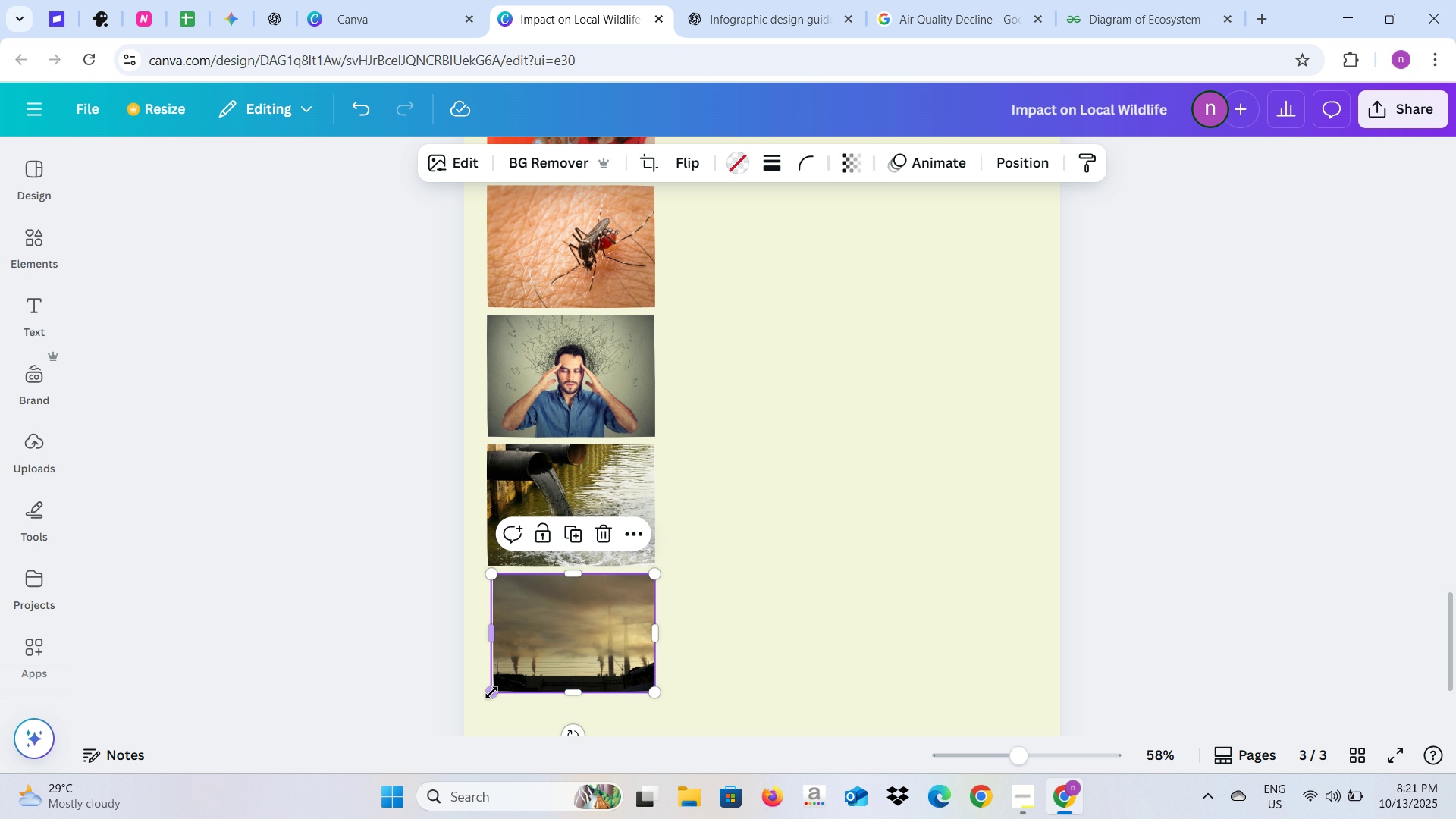 
left_click_drag(start_coordinate=[491, 692], to_coordinate=[482, 705])
 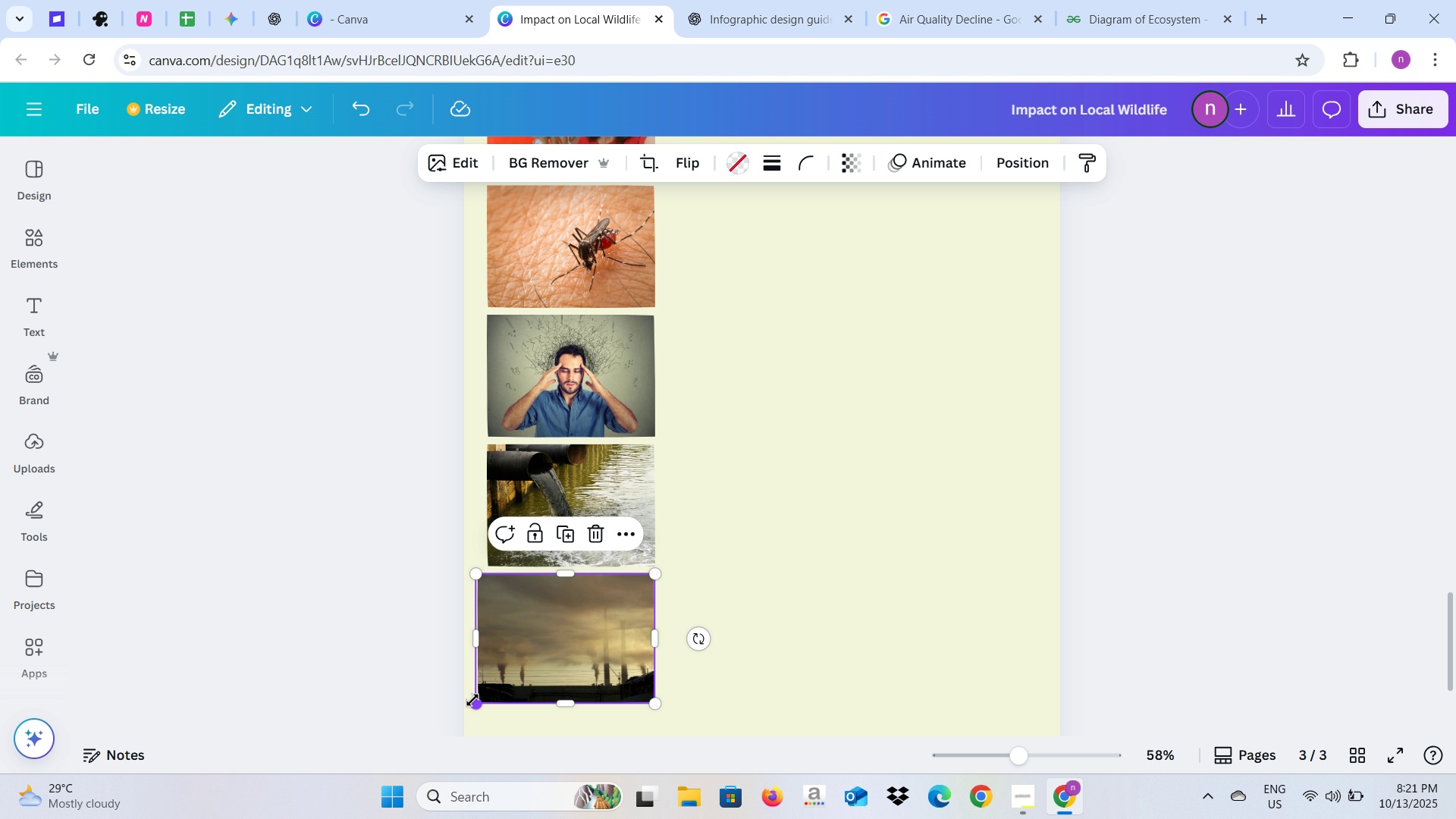 
left_click_drag(start_coordinate=[479, 702], to_coordinate=[486, 695])
 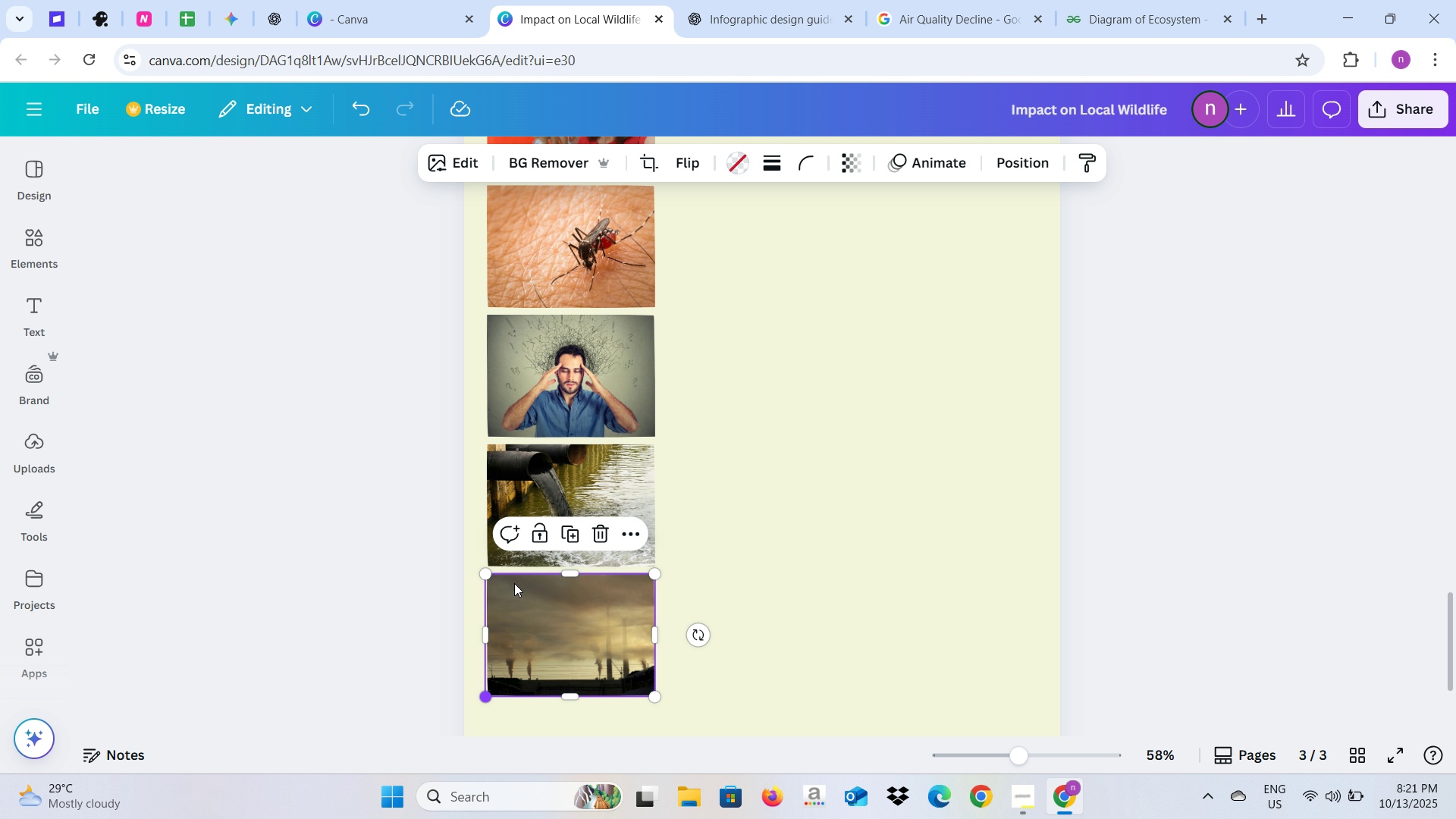 
scroll: coordinate [514, 583], scroll_direction: up, amount: 3.0
 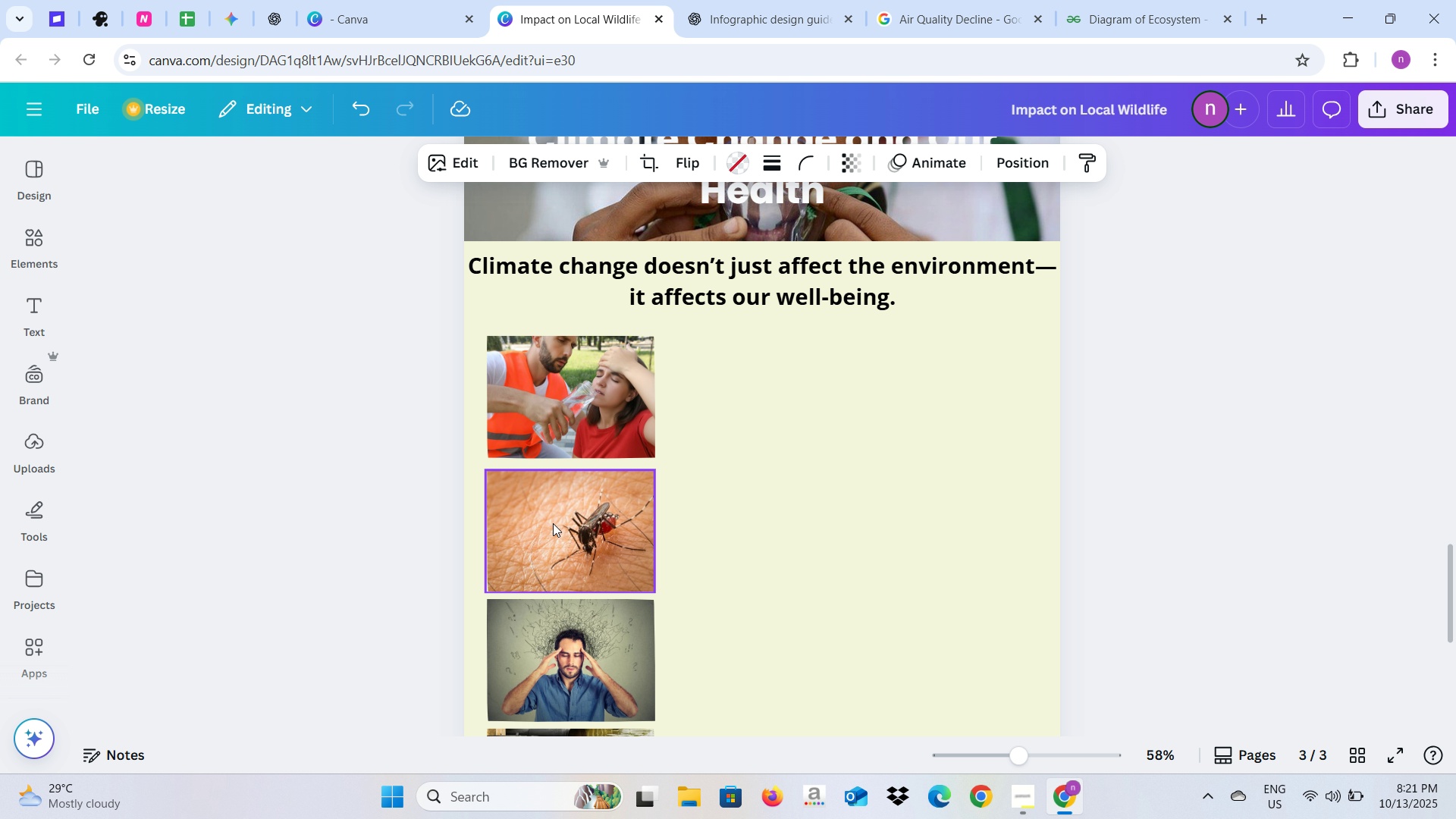 
left_click([553, 523])
 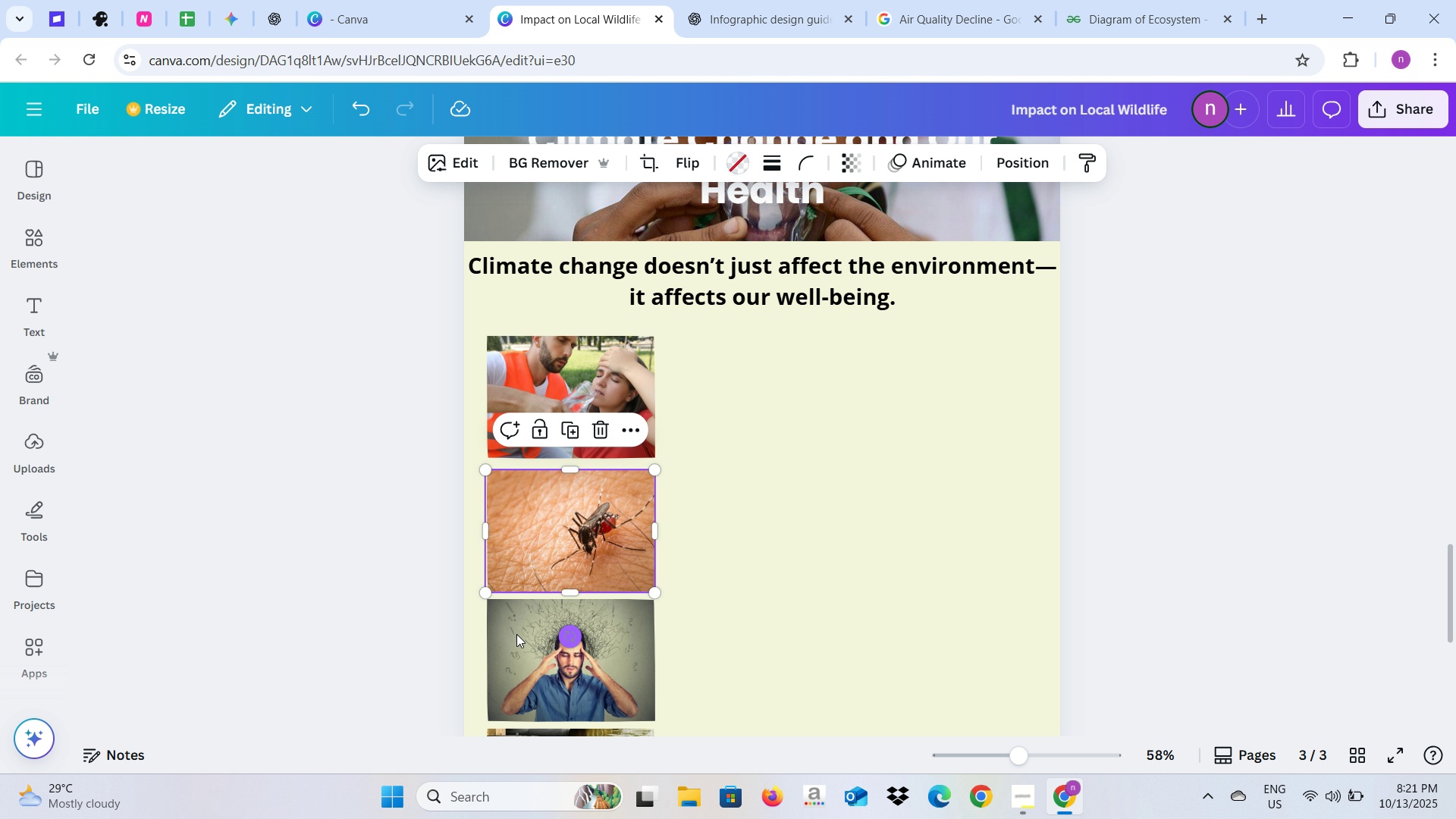 
left_click([516, 634])
 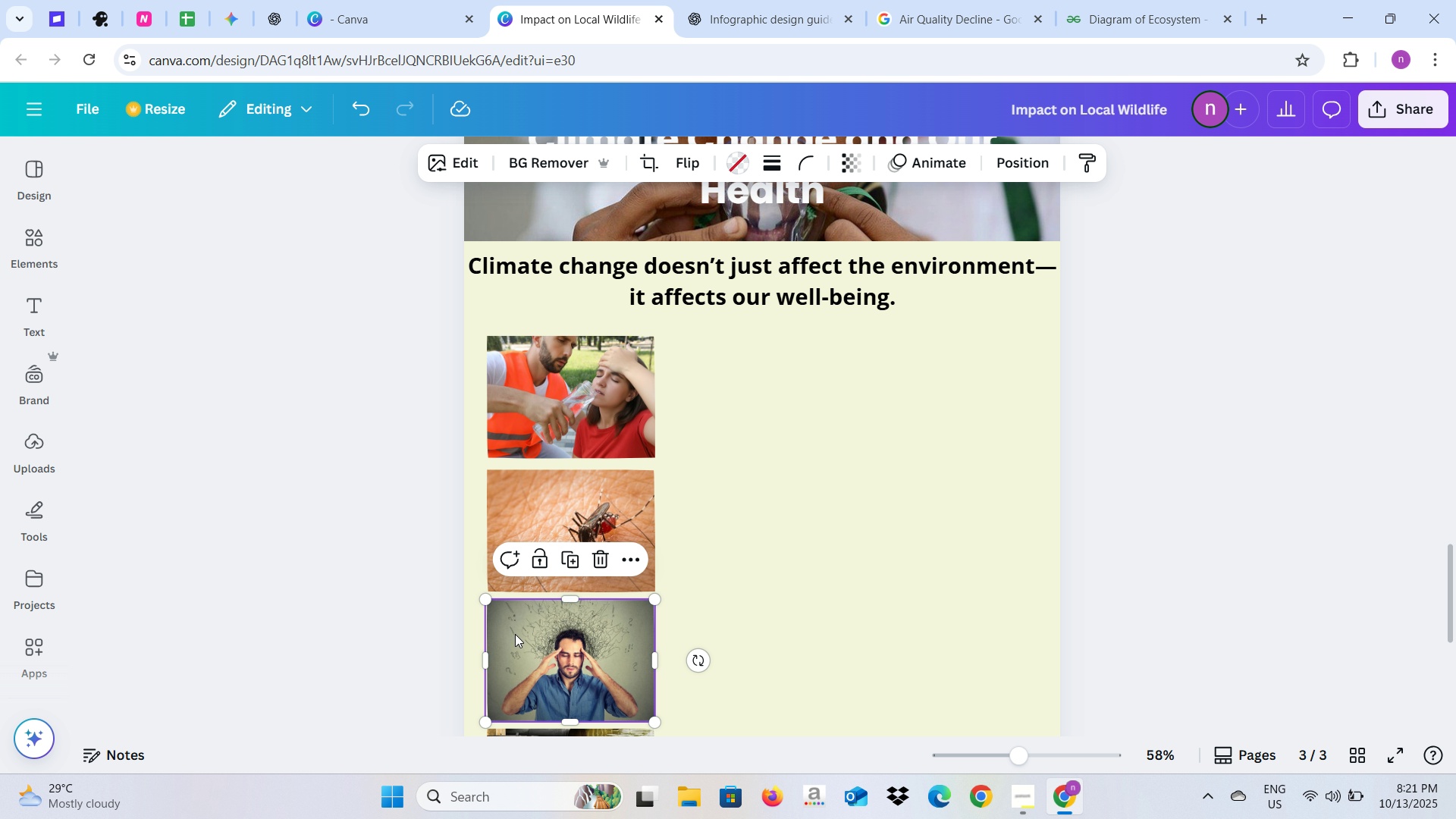 
scroll: coordinate [515, 634], scroll_direction: down, amount: 2.0
 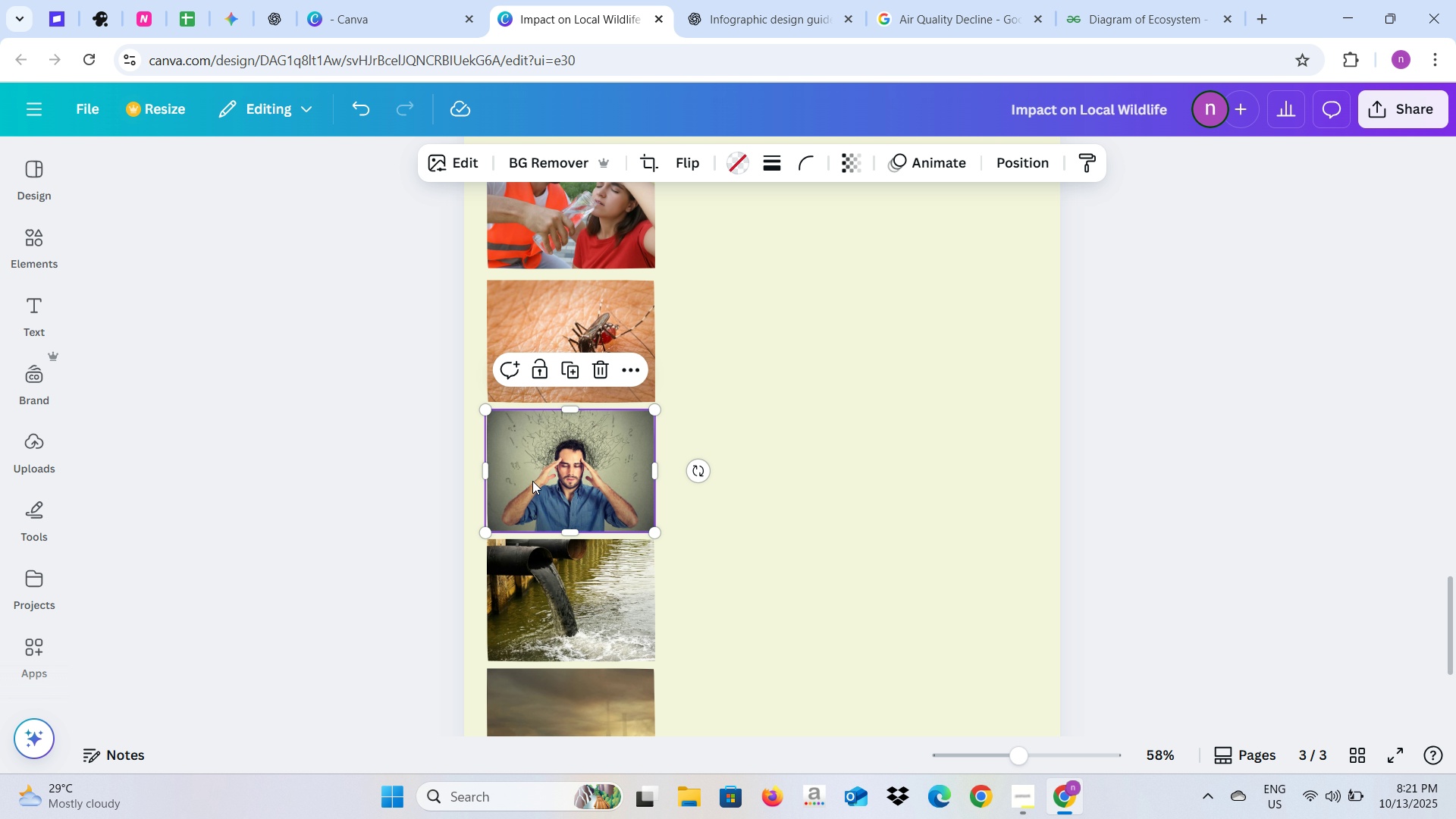 
left_click_drag(start_coordinate=[532, 462], to_coordinate=[529, 466])
 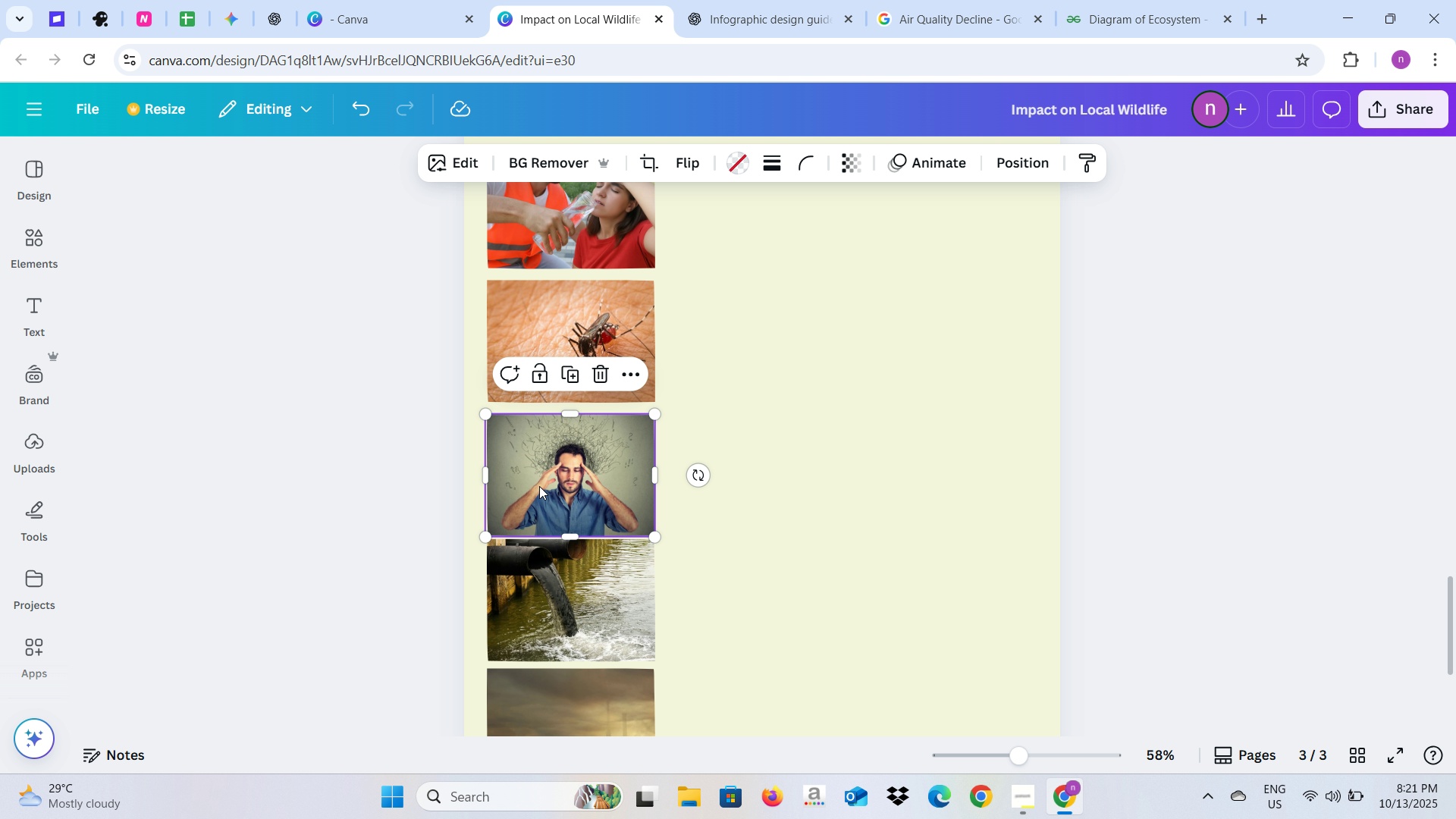 
scroll: coordinate [539, 486], scroll_direction: down, amount: 1.0
 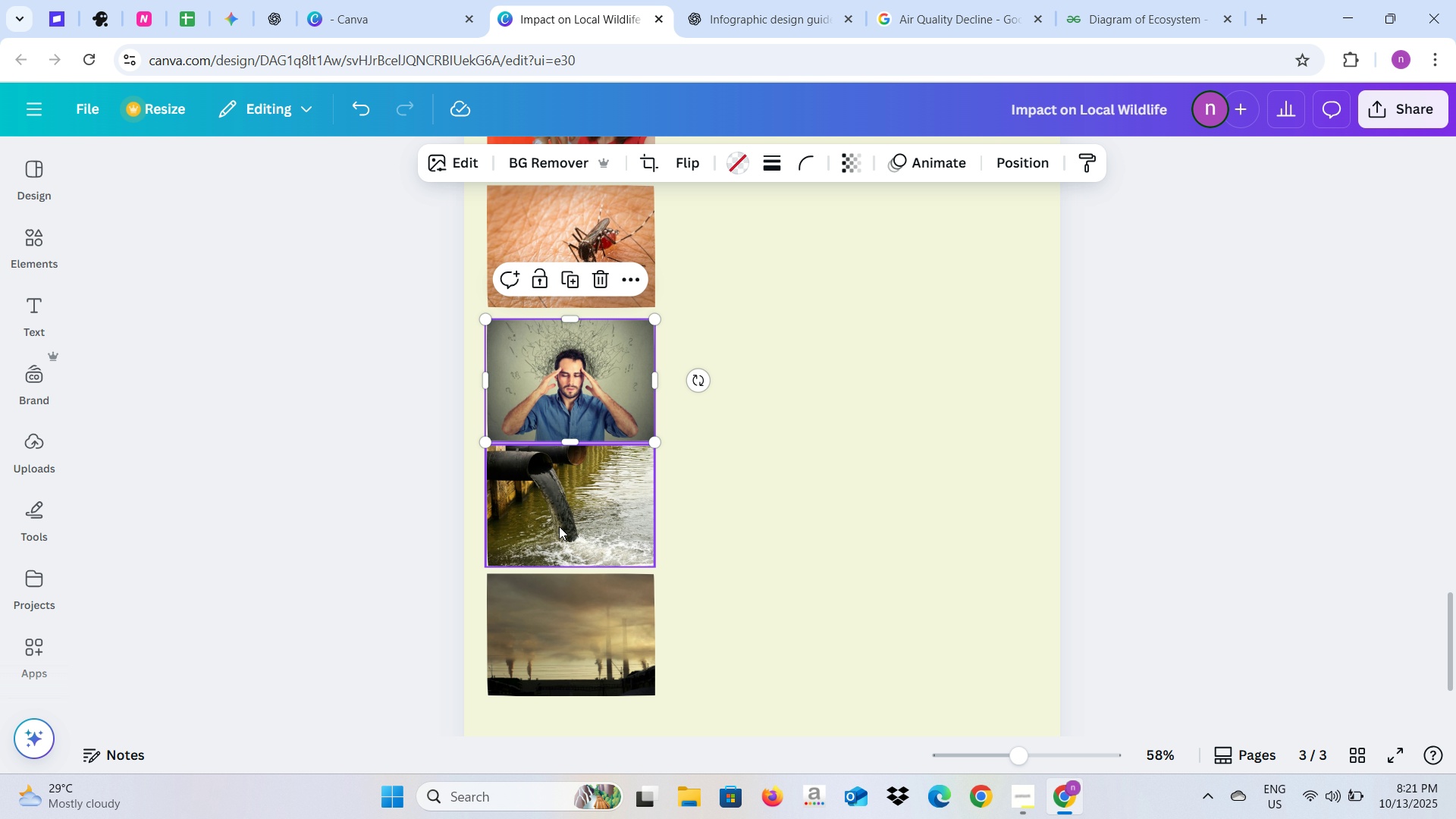 
left_click_drag(start_coordinate=[564, 519], to_coordinate=[565, 529])
 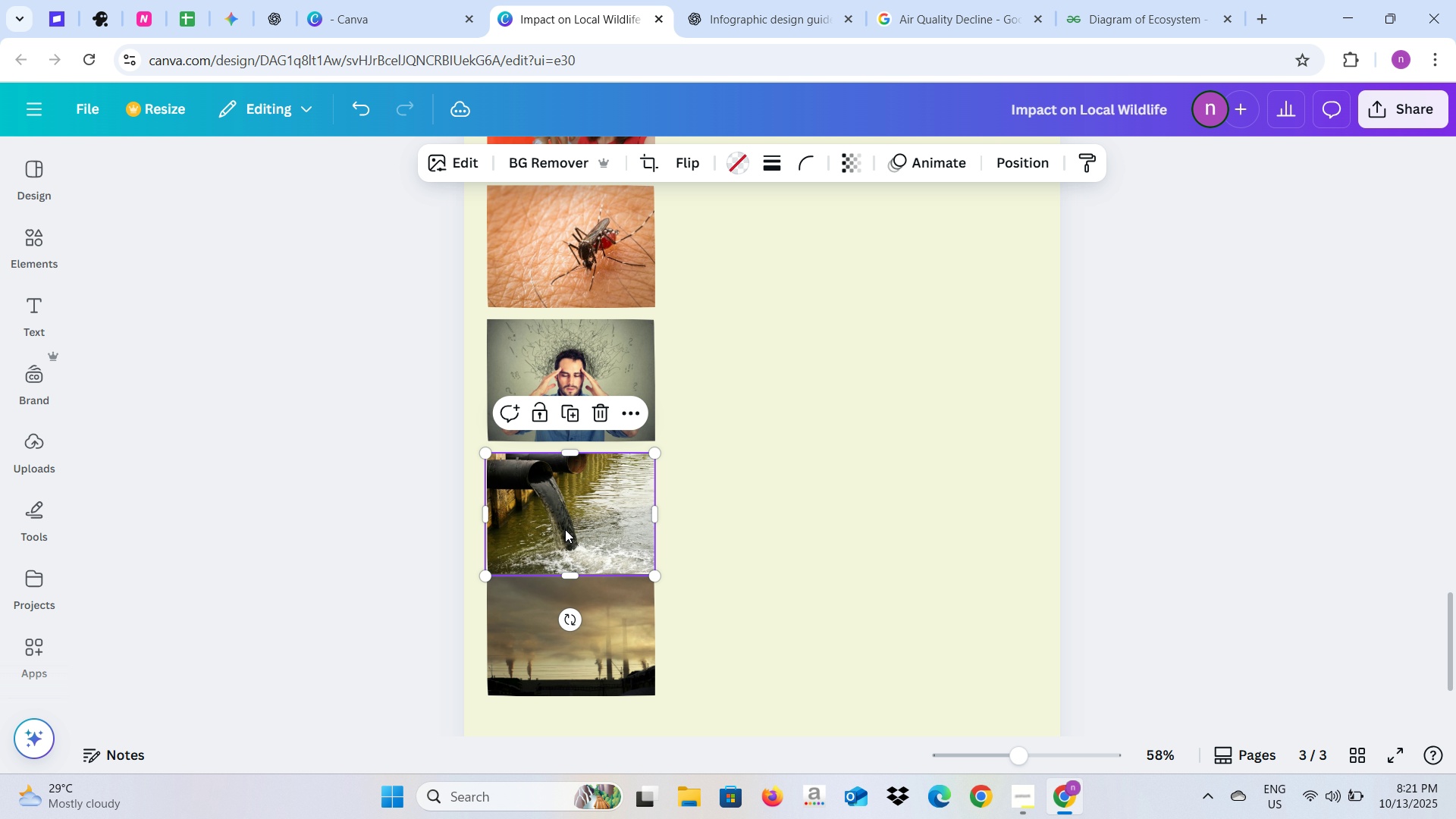 
scroll: coordinate [565, 529], scroll_direction: down, amount: 2.0
 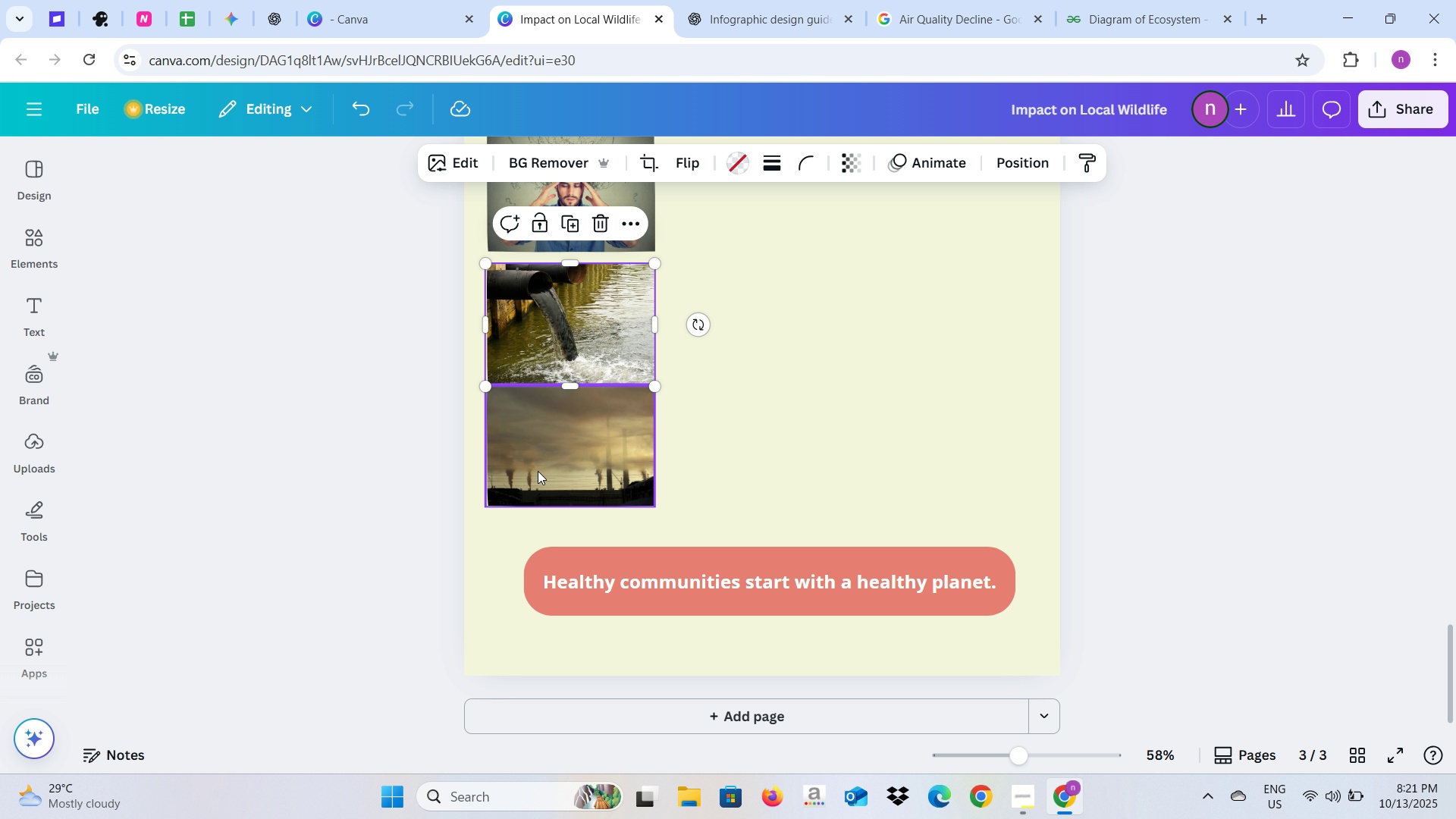 
left_click([538, 471])
 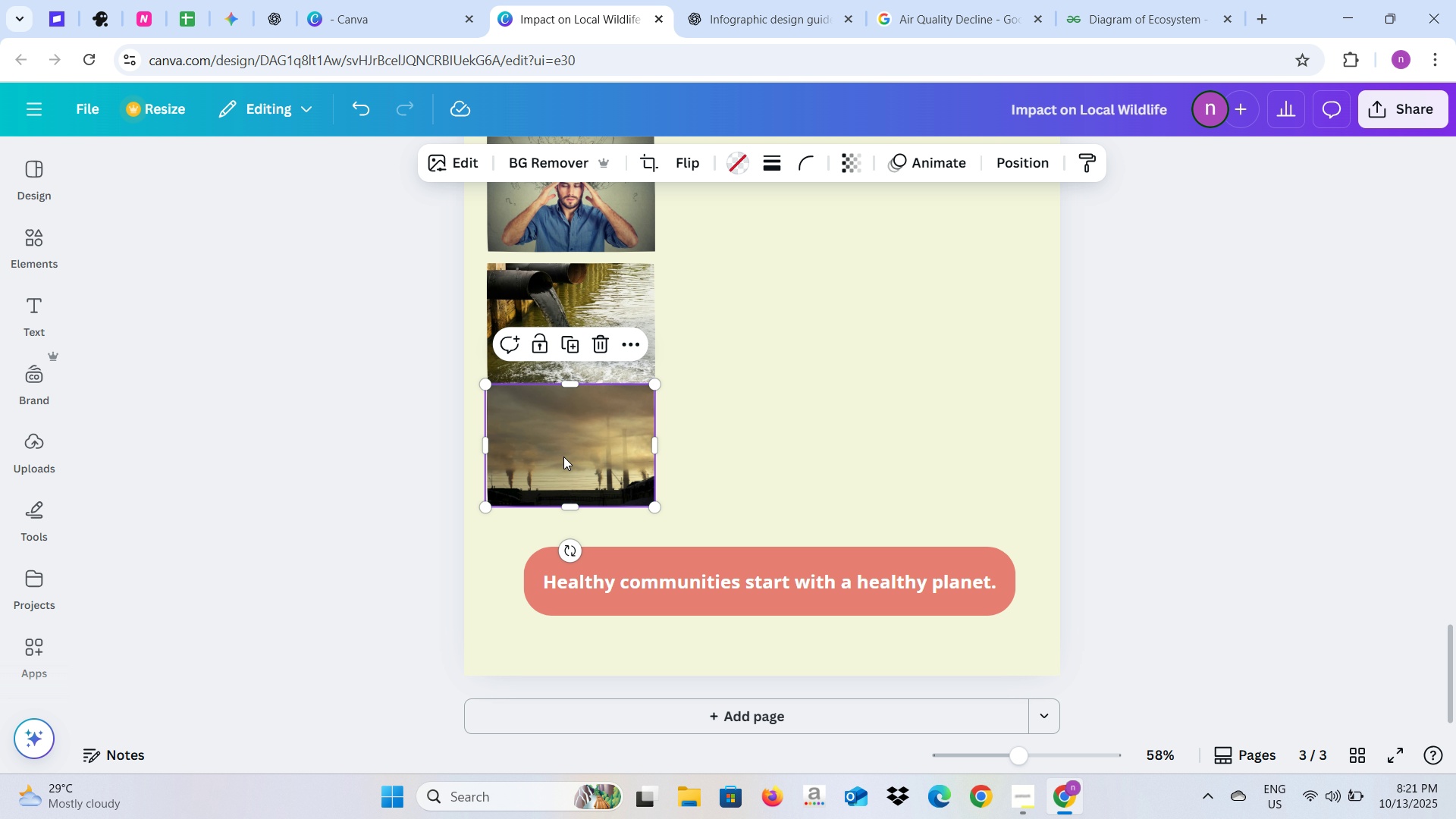 
left_click_drag(start_coordinate=[563, 457], to_coordinate=[565, 472])
 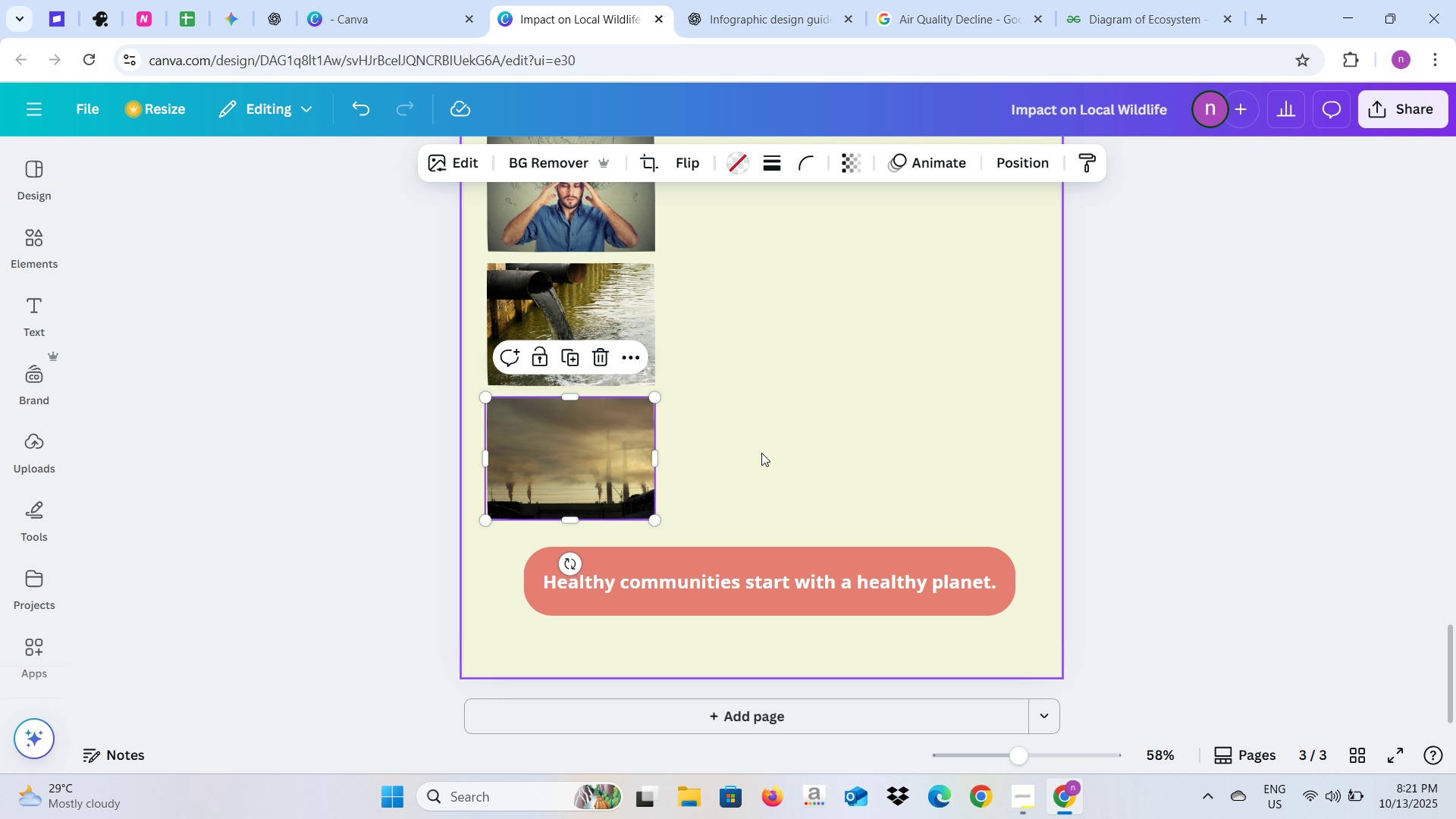 
left_click([761, 453])
 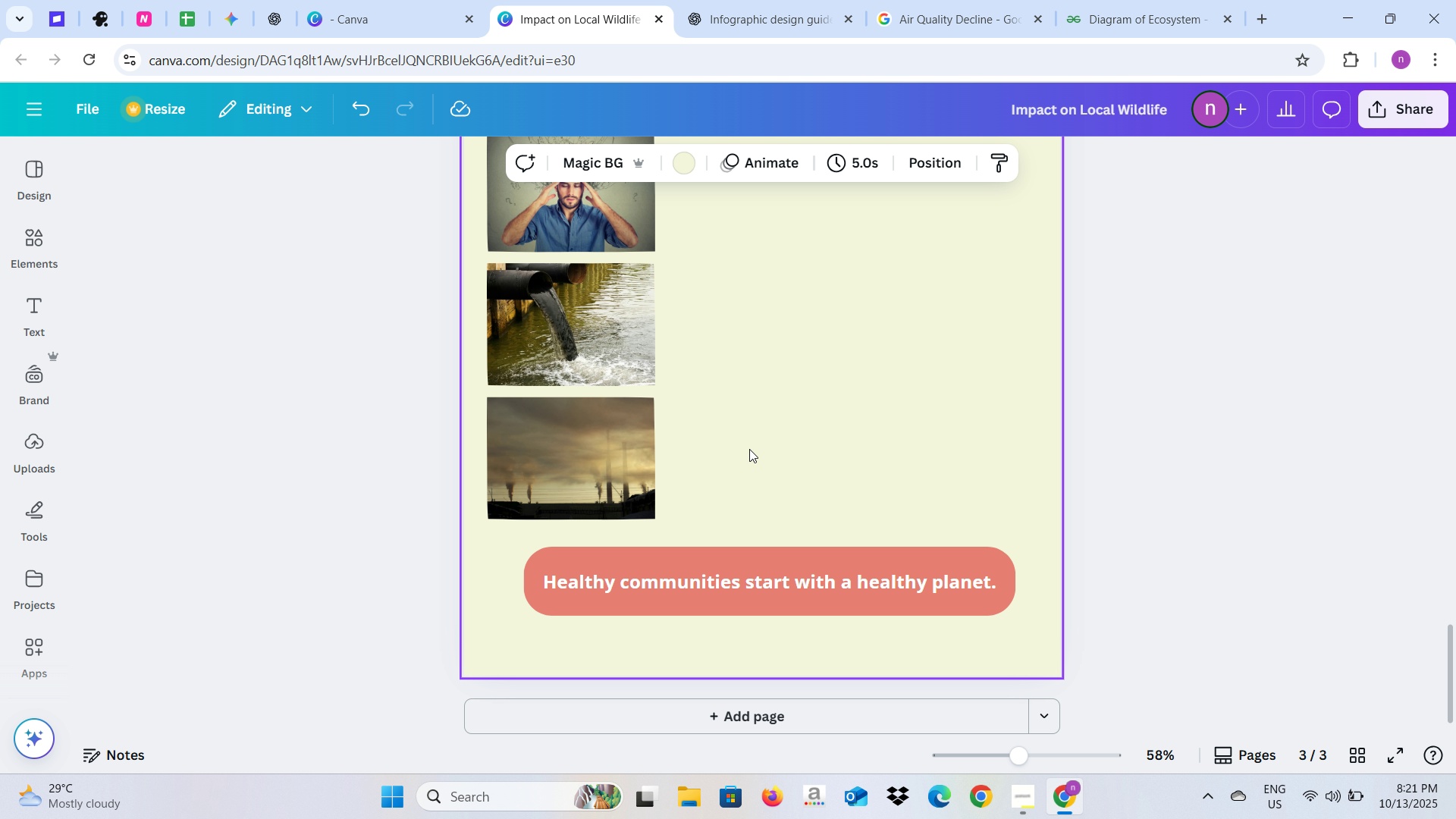 
scroll: coordinate [749, 449], scroll_direction: up, amount: 3.0
 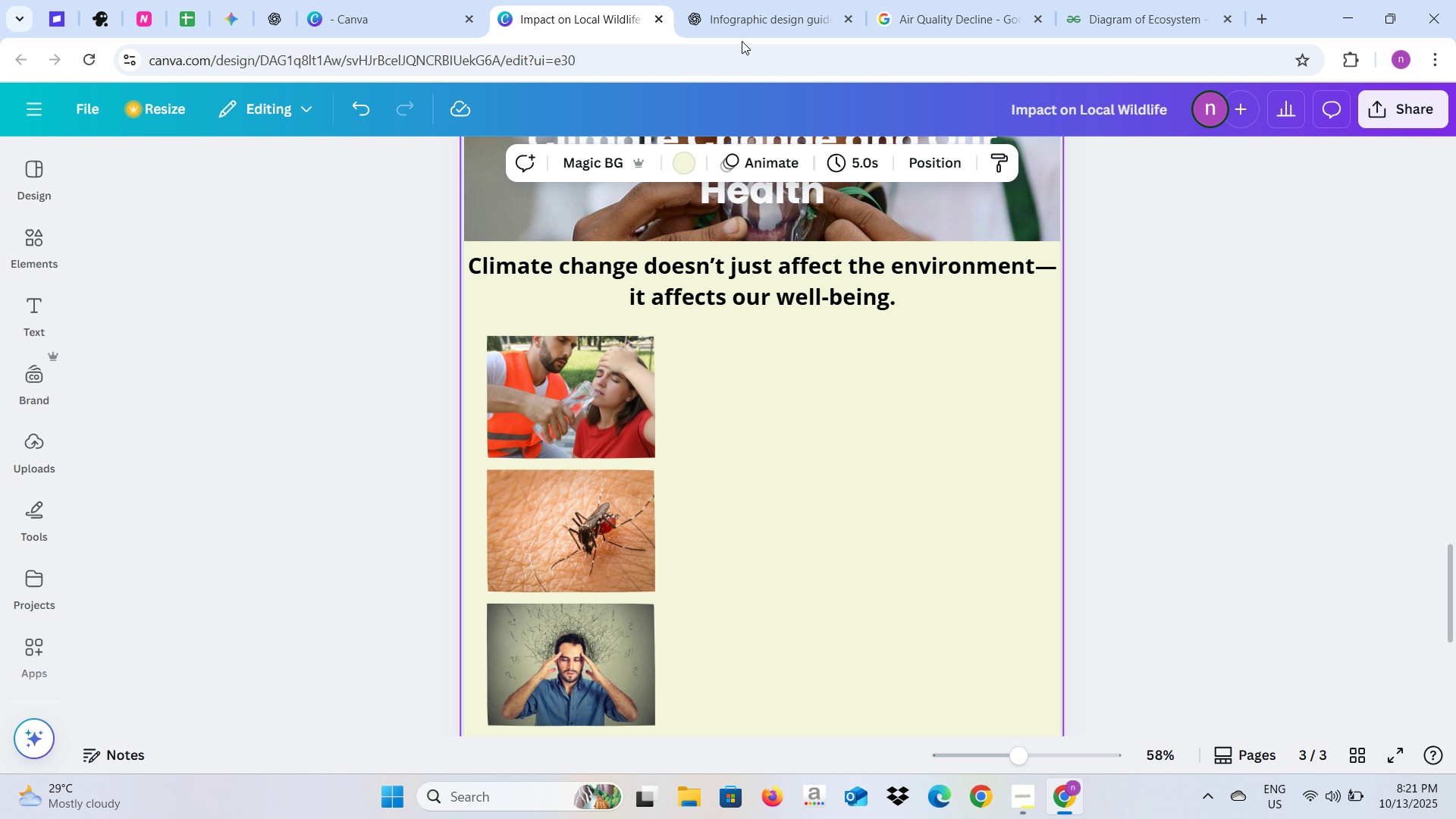 
left_click([690, 0])
 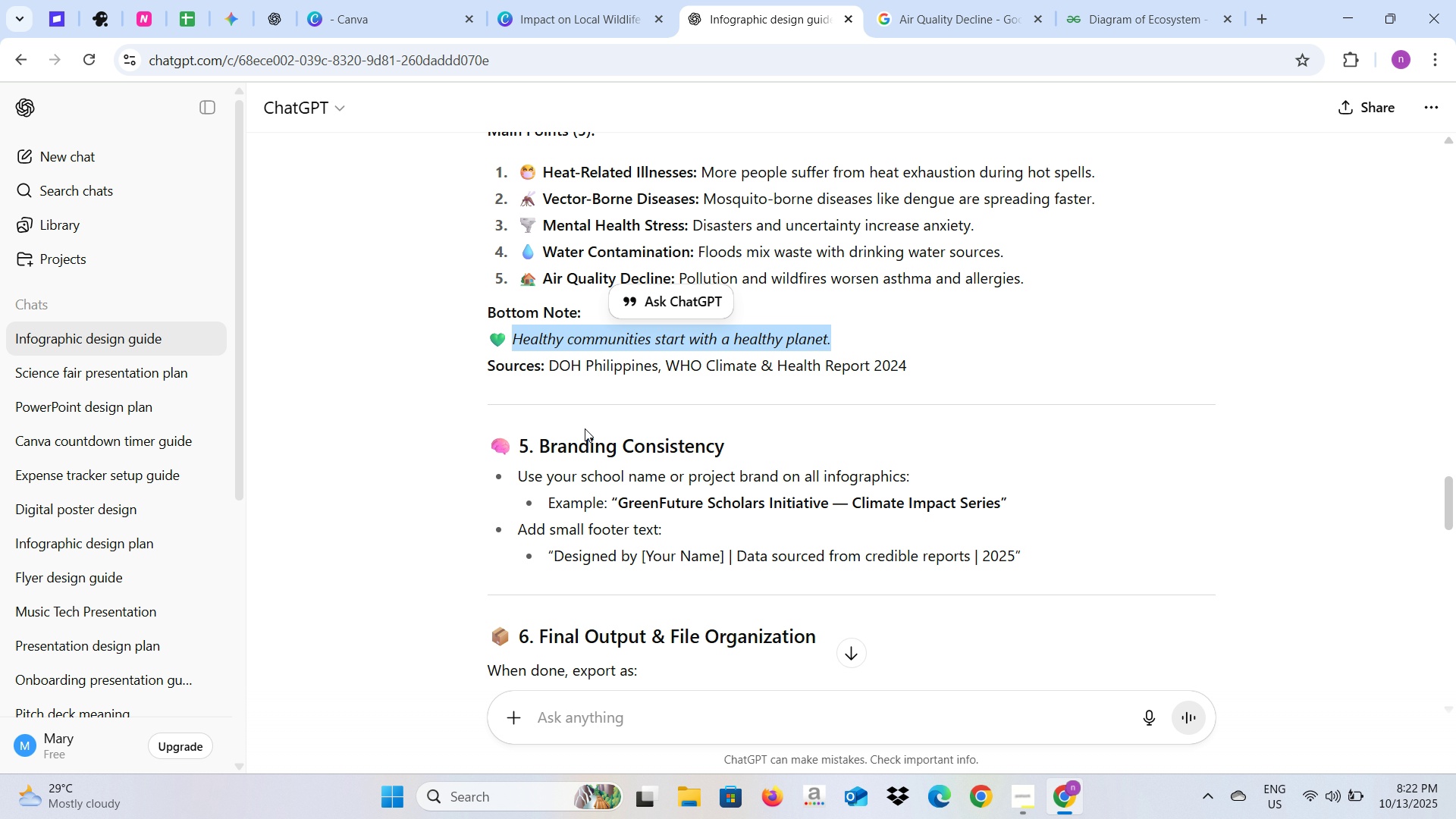 
scroll: coordinate [585, 428], scroll_direction: up, amount: 1.0
 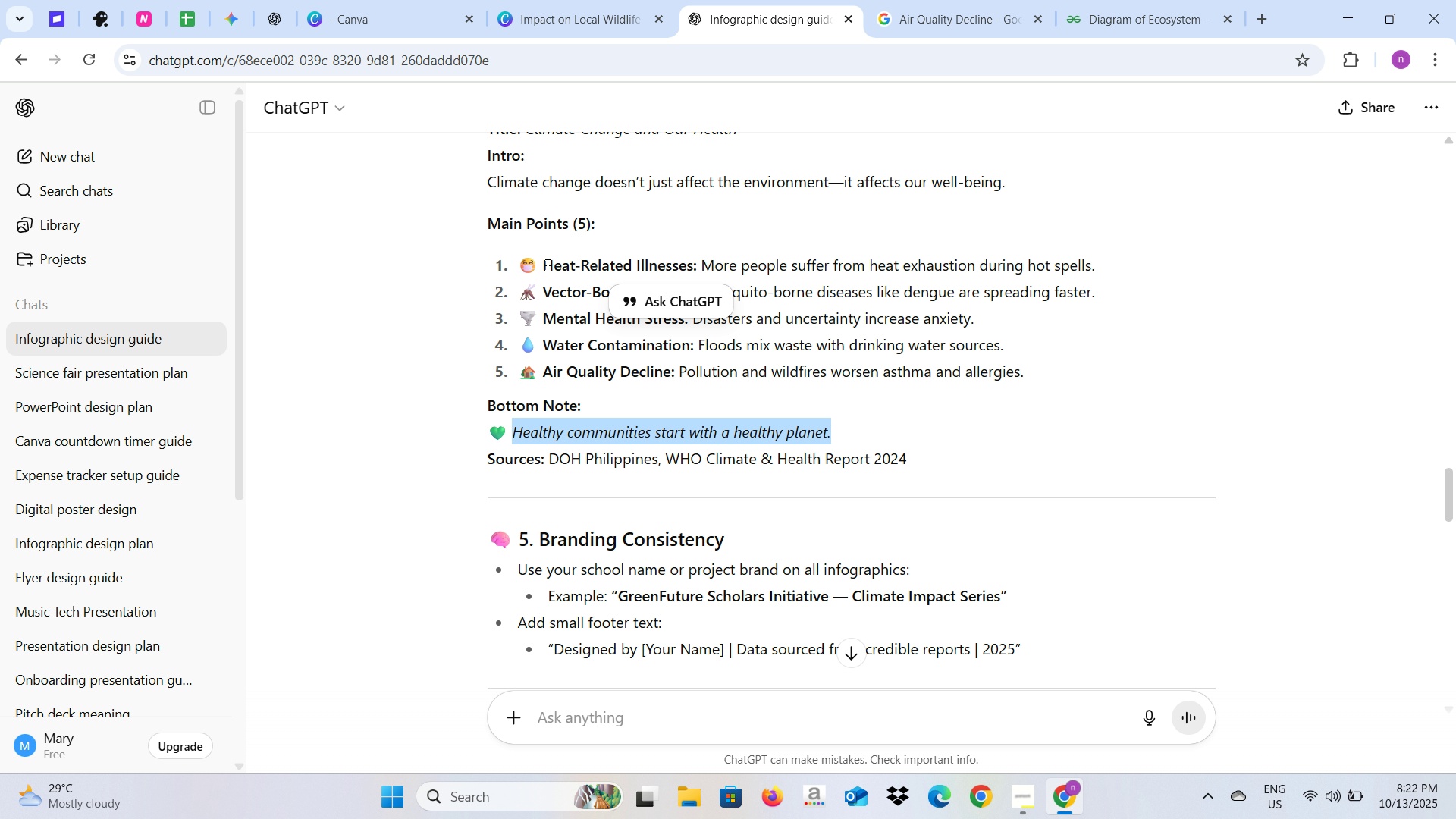 
left_click_drag(start_coordinate=[542, 265], to_coordinate=[694, 269])
 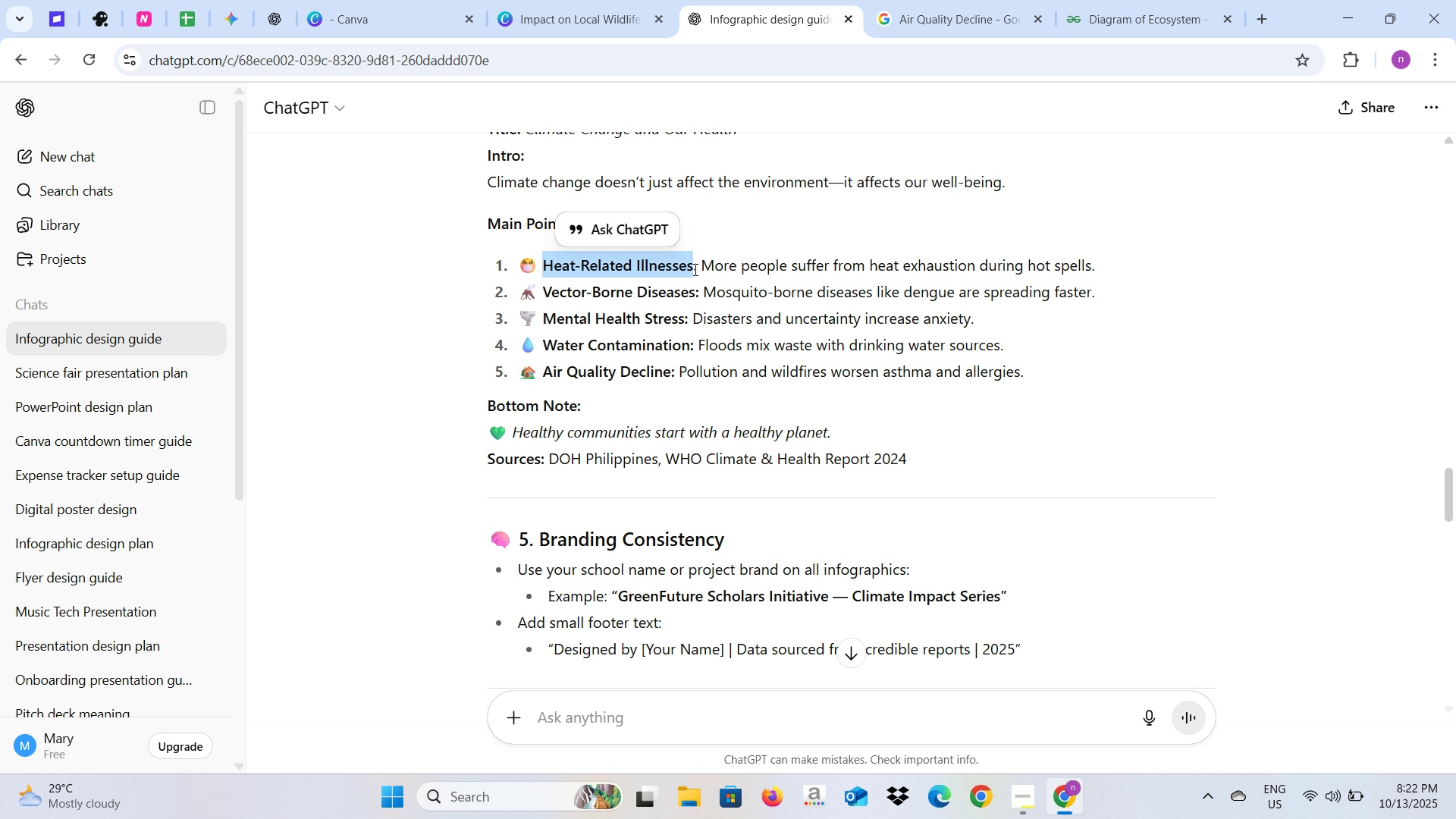 
key(Control+C)
 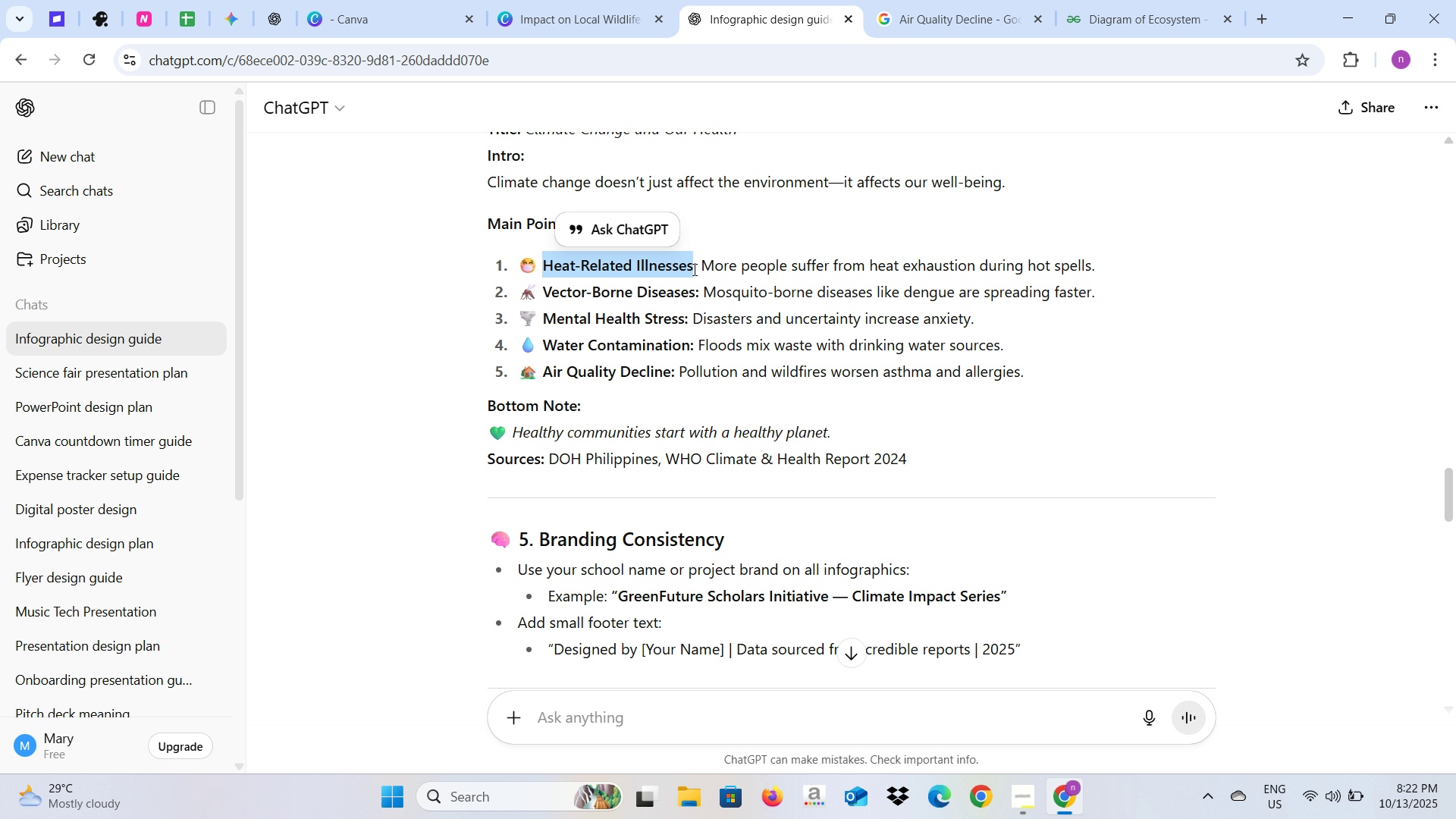 
key(Control+C)
 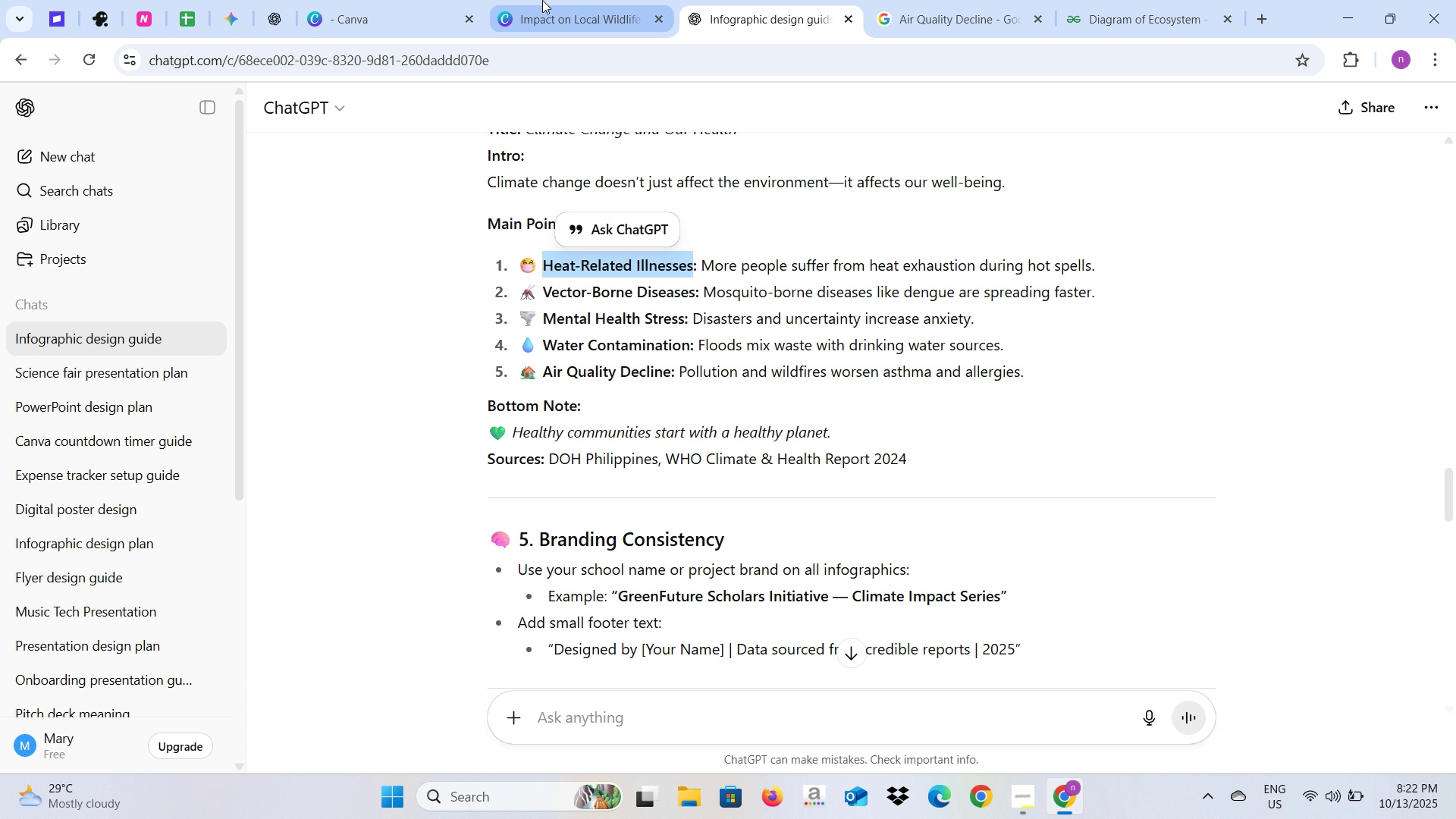 
left_click([542, 0])
 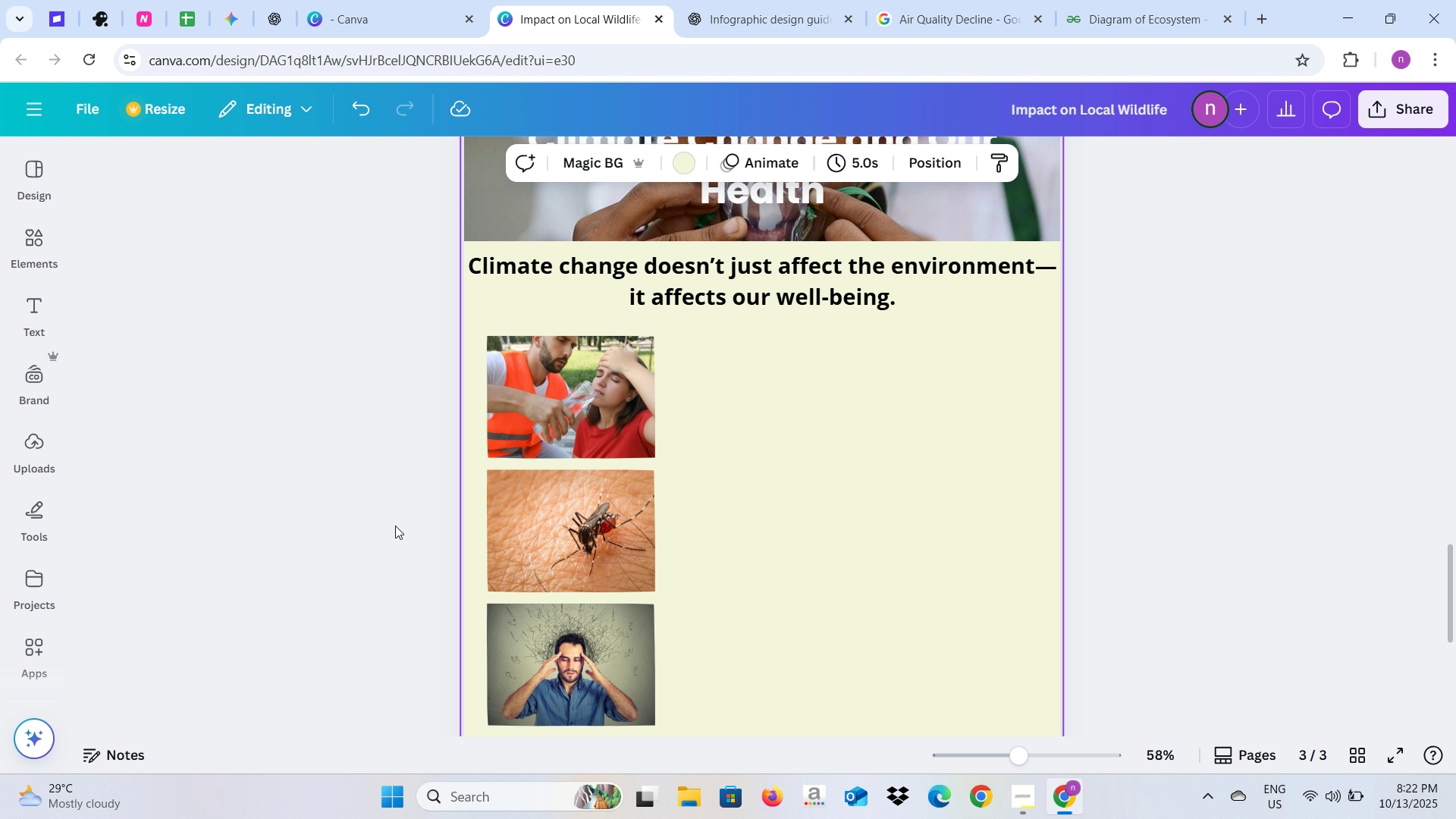 
left_click([395, 526])
 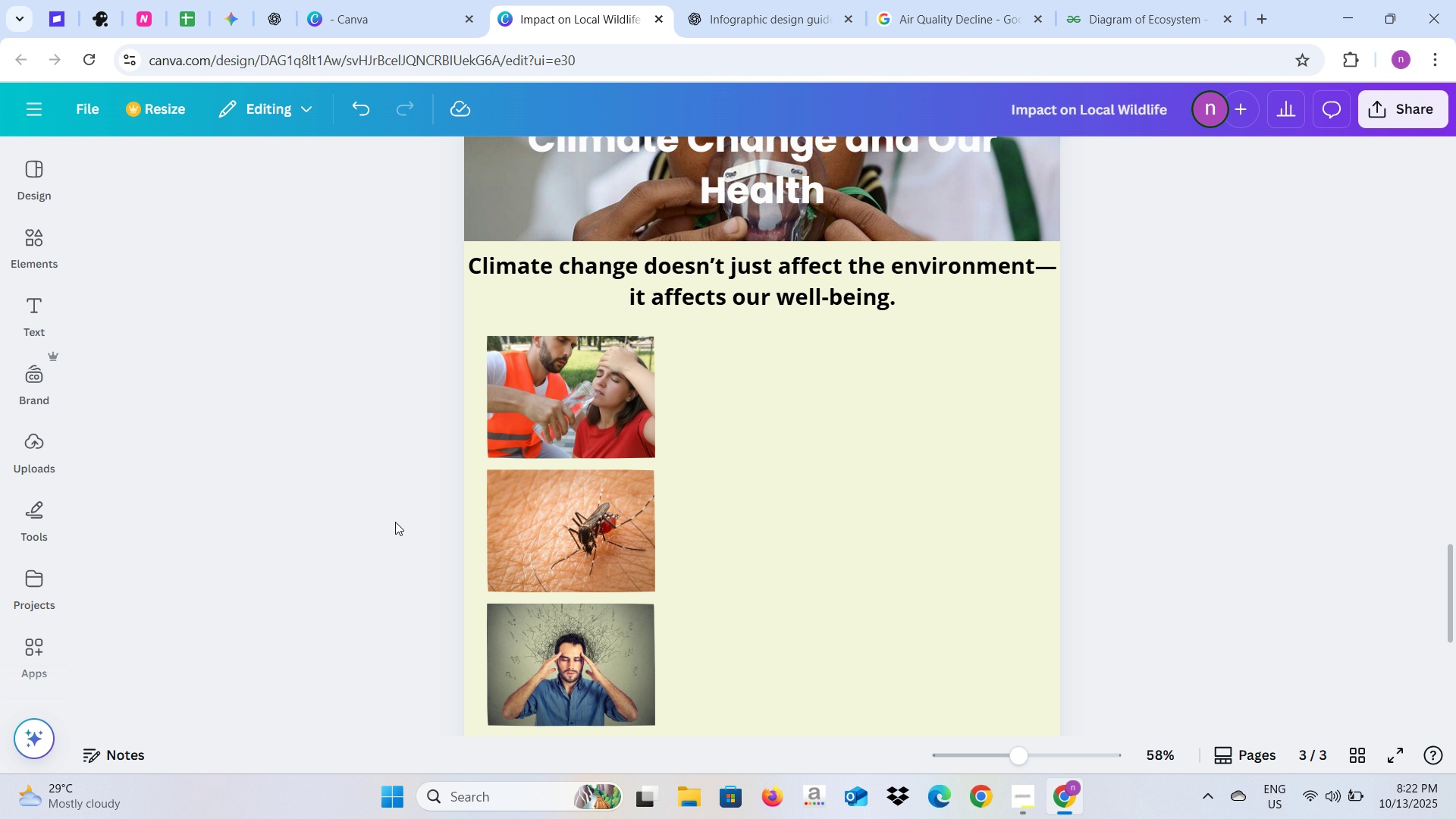 
key(Control+V)
 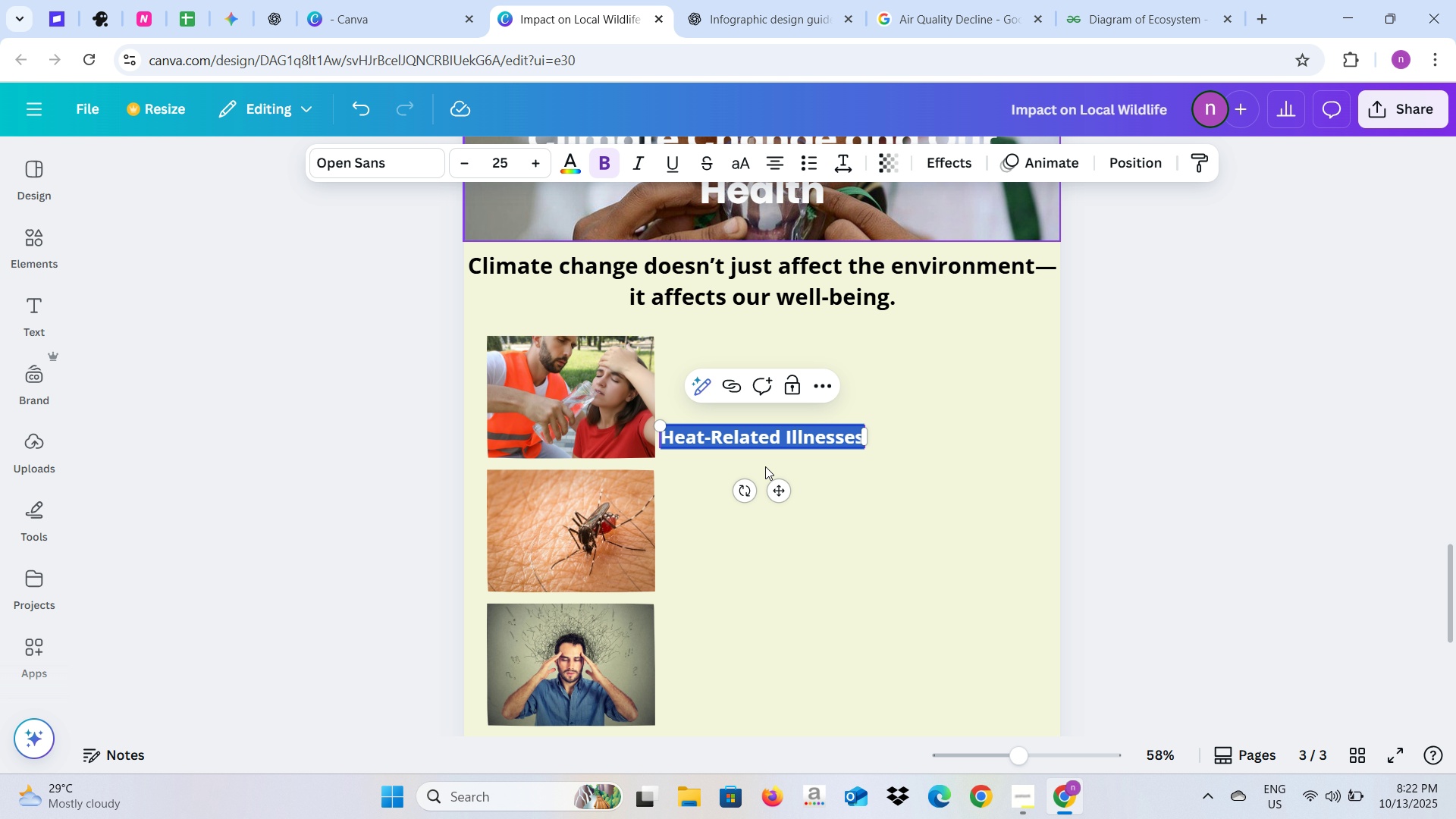 
left_click([787, 545])
 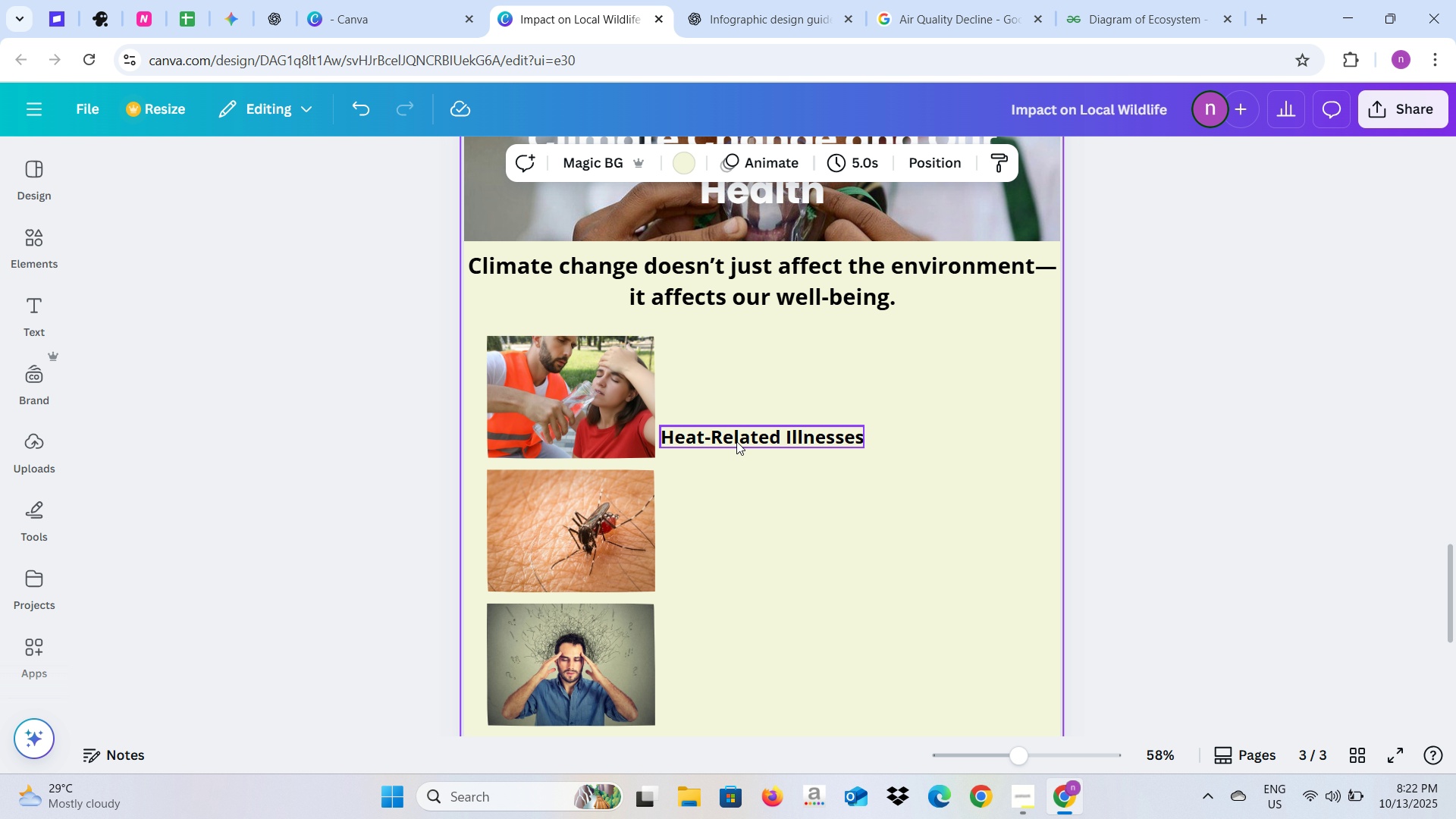 
left_click([736, 441])
 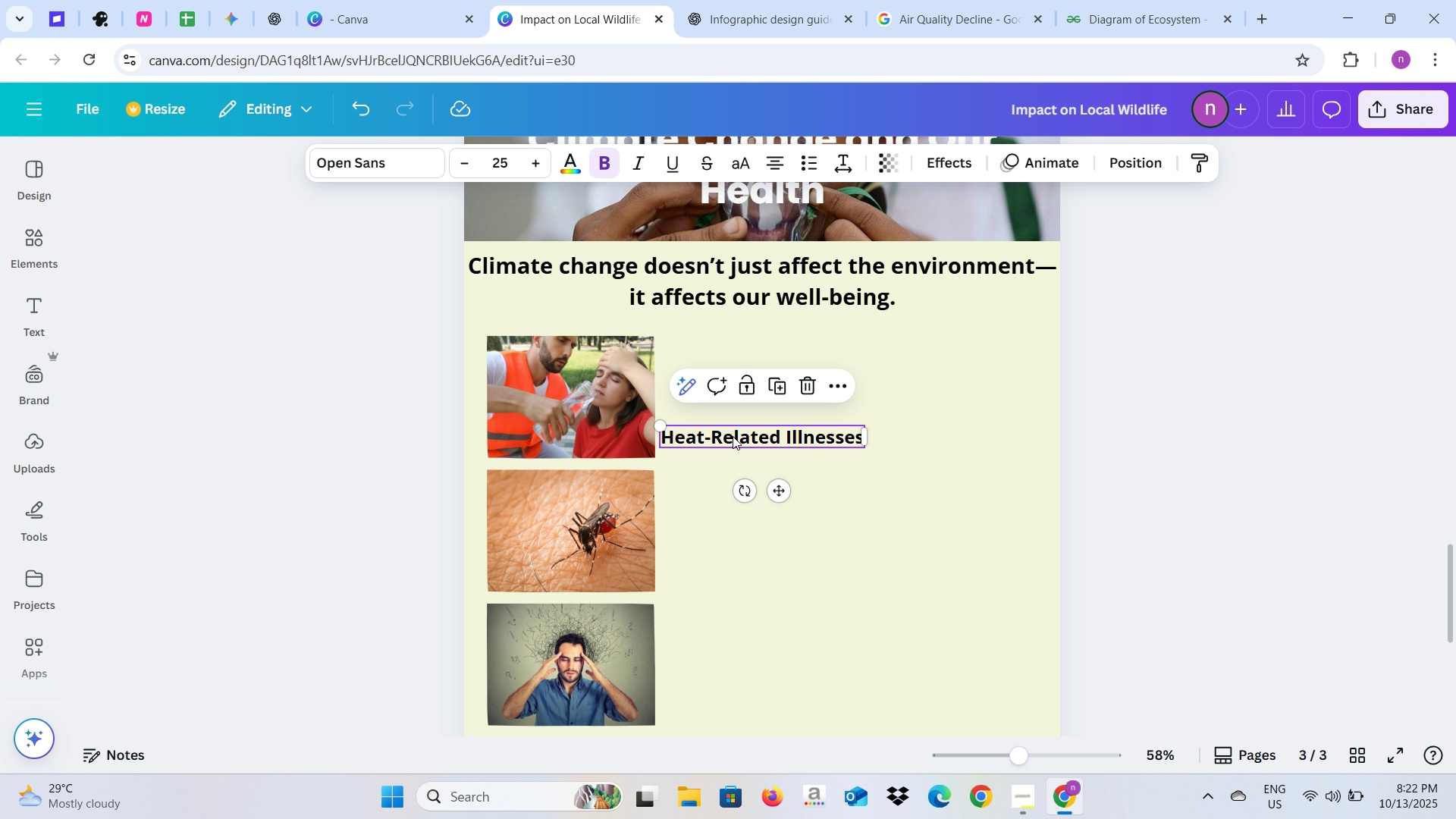 
left_click_drag(start_coordinate=[730, 438], to_coordinate=[733, 362])
 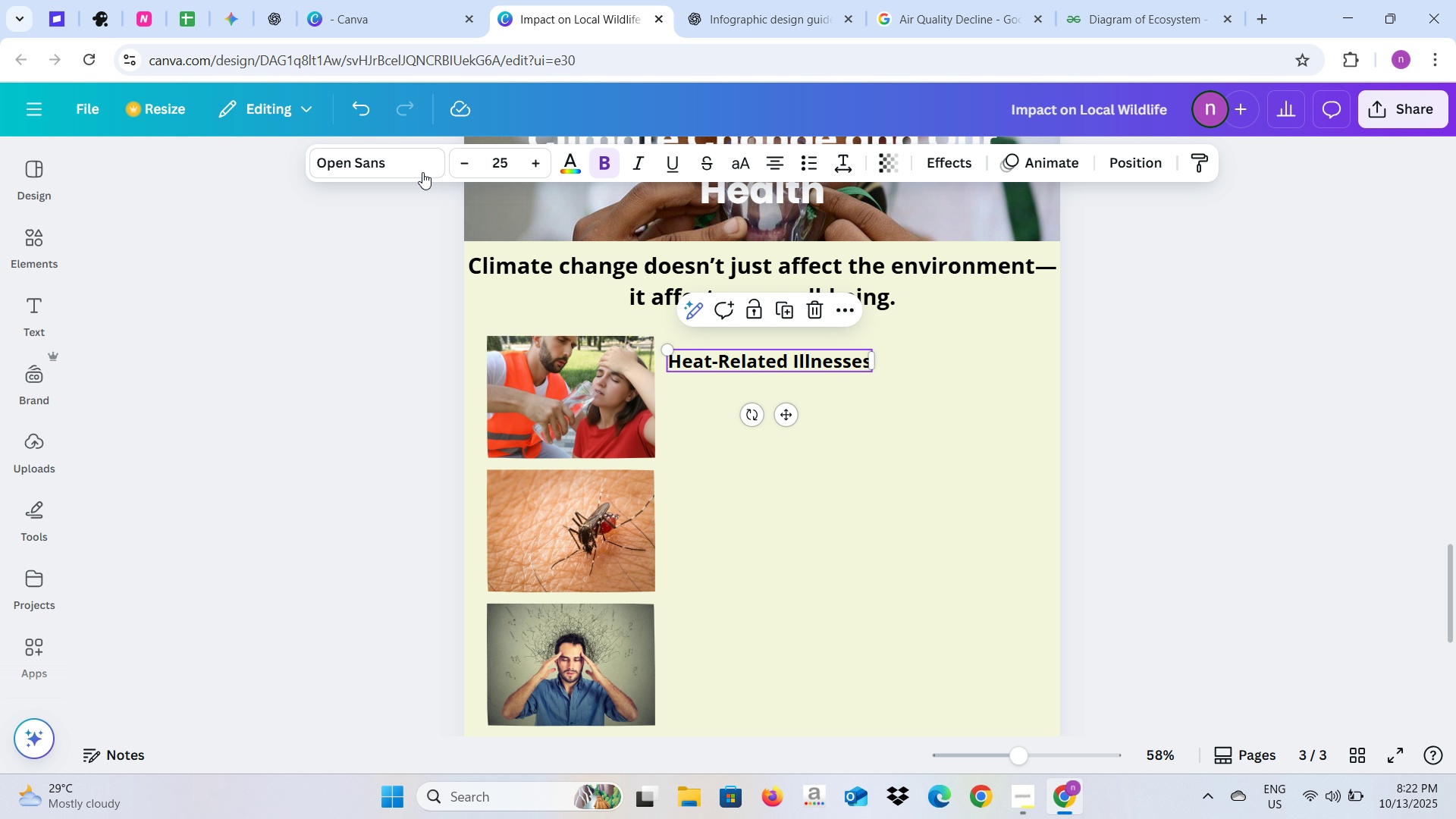 
left_click([693, 0])
 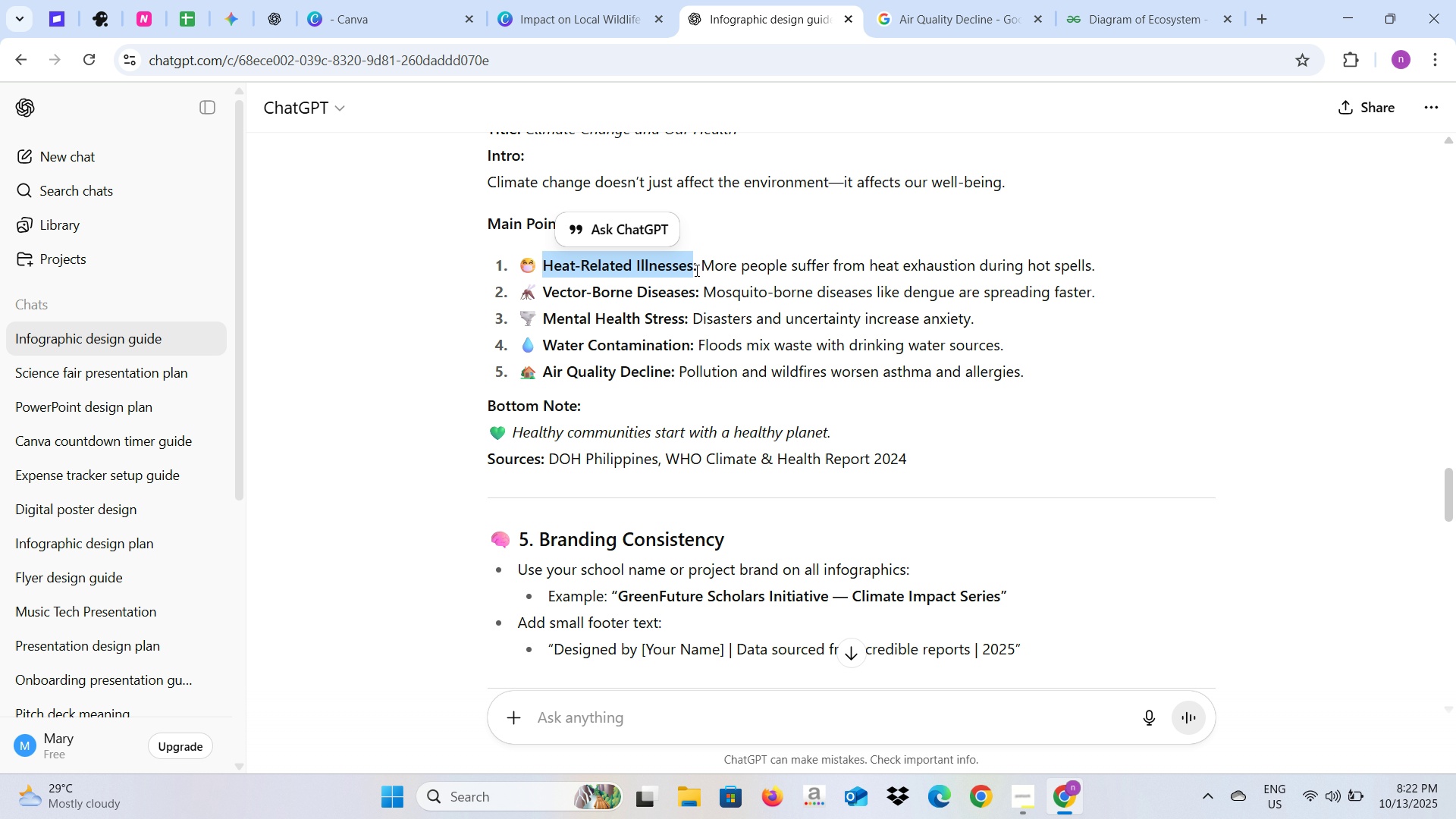 
left_click_drag(start_coordinate=[703, 265], to_coordinate=[1105, 263])
 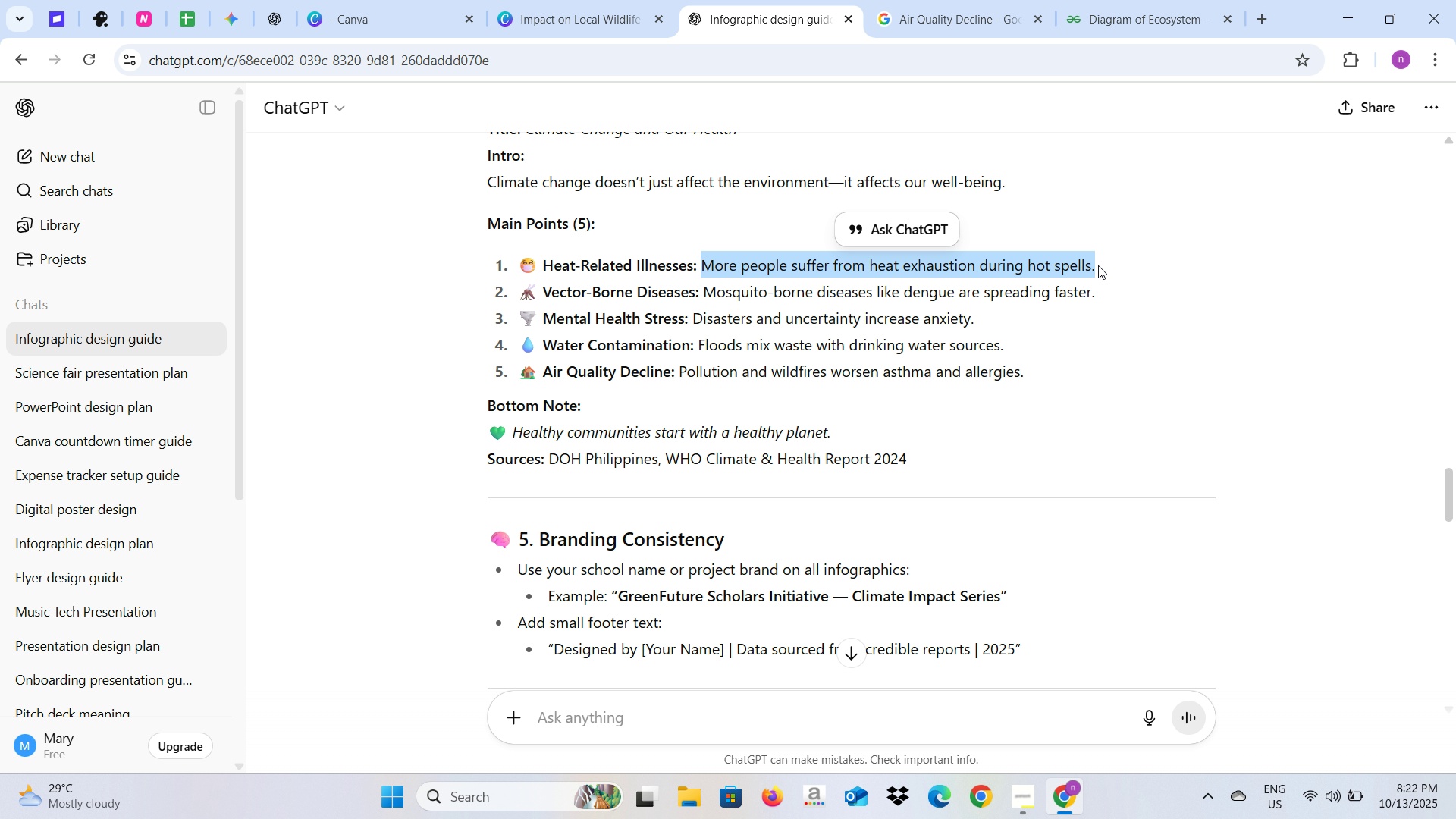 
key(Control+C)
 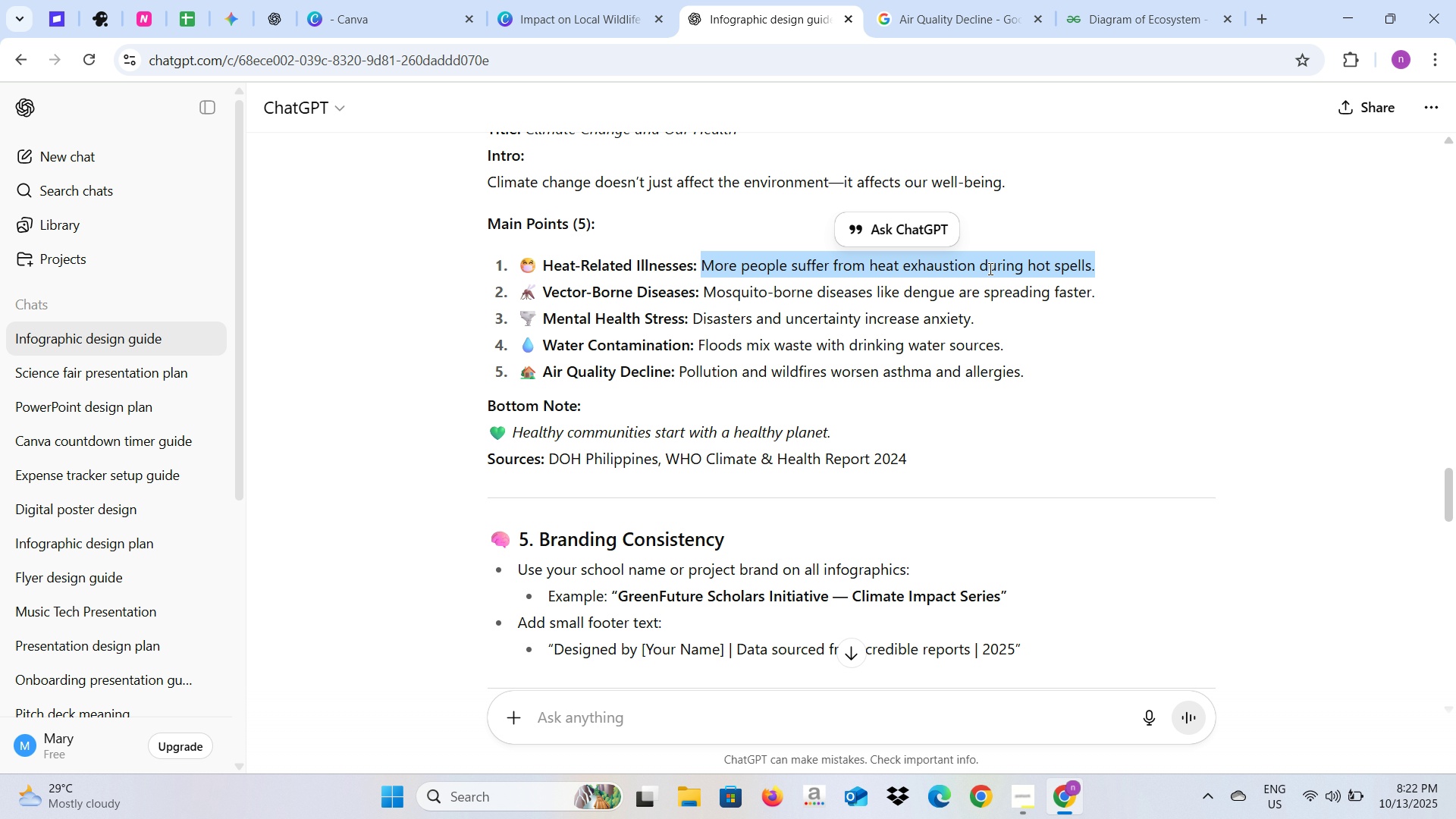 
key(Control+C)
 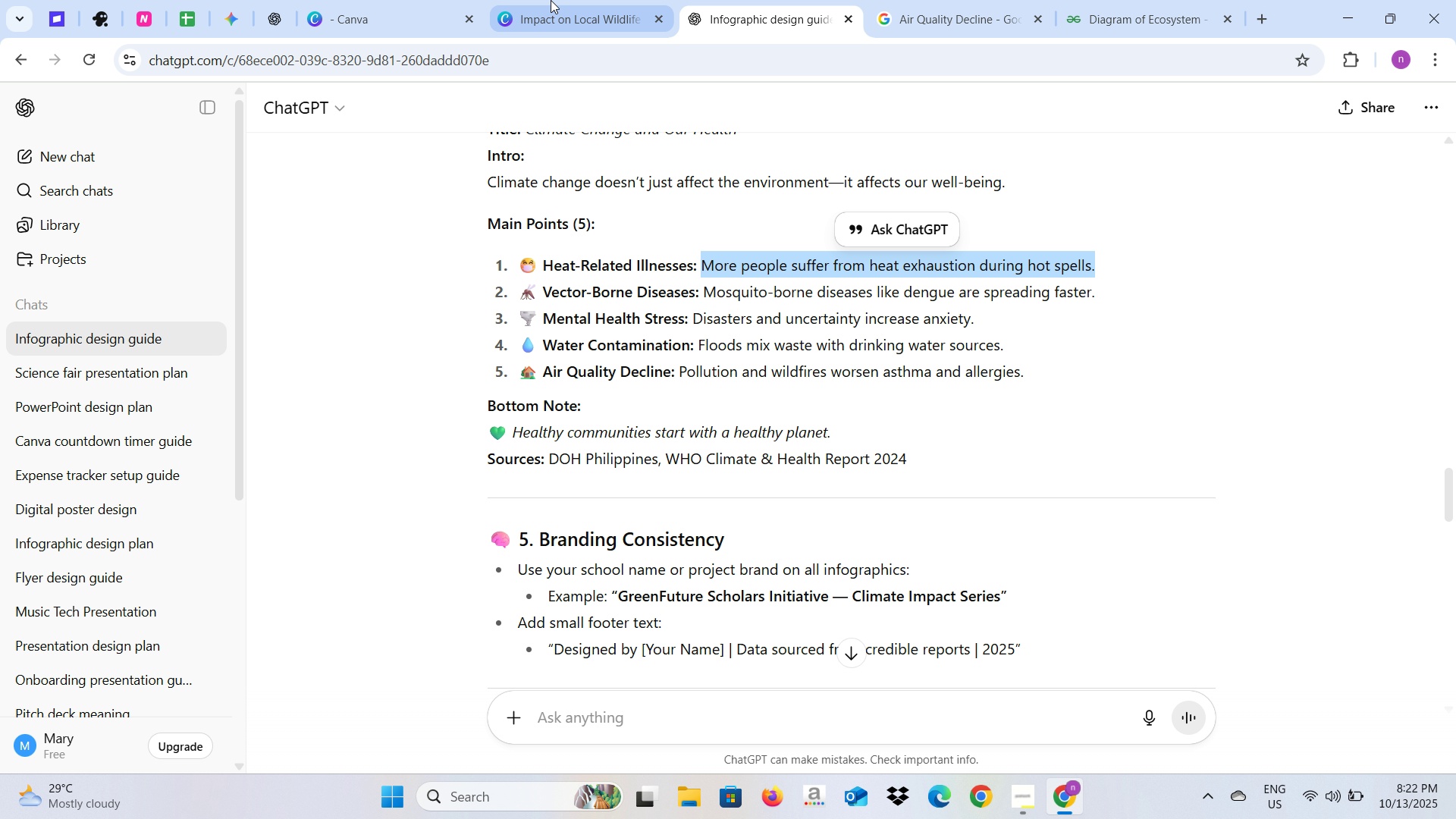 
left_click([551, 0])
 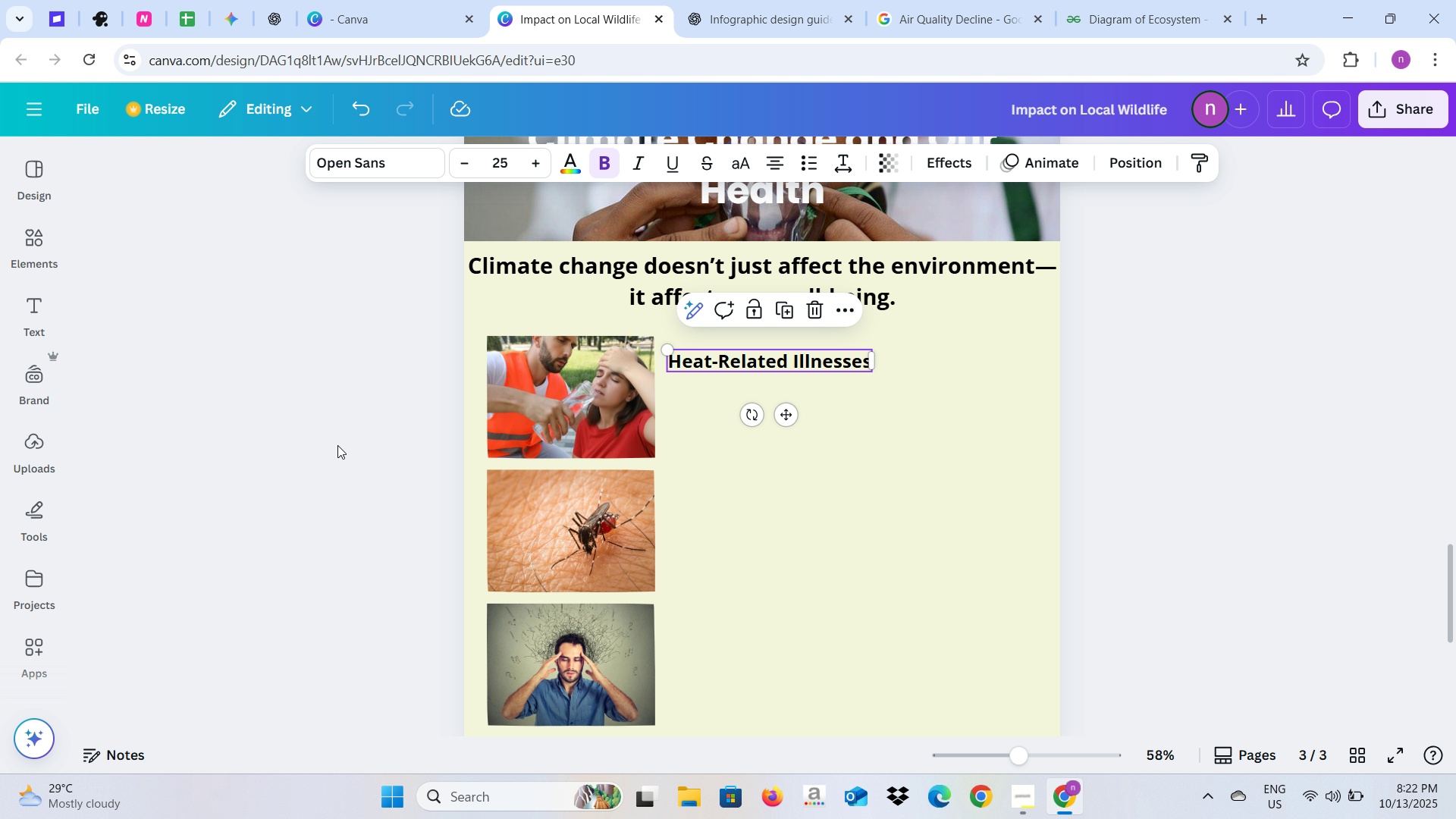 
left_click([337, 445])
 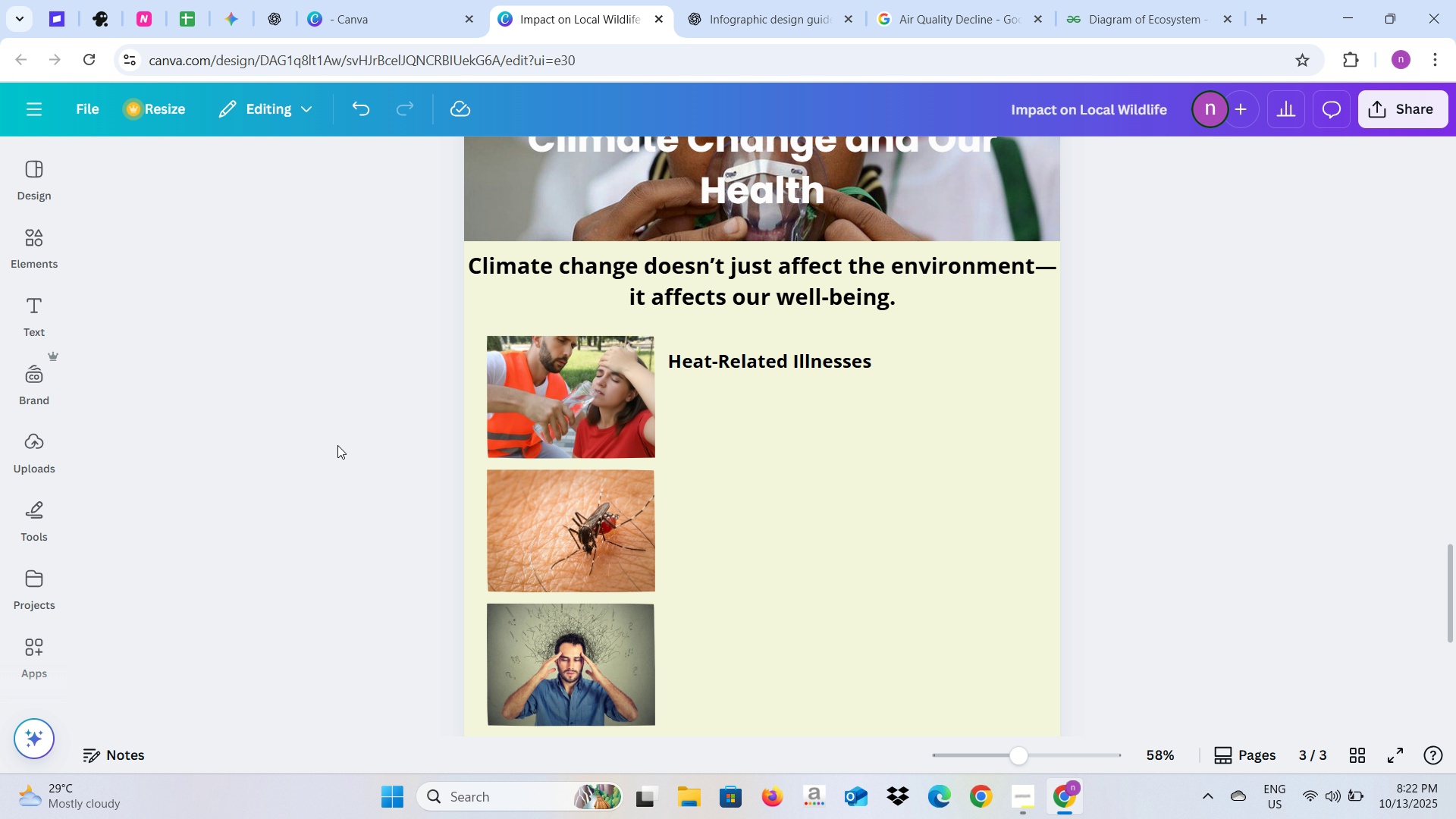 
key(Control+V)
 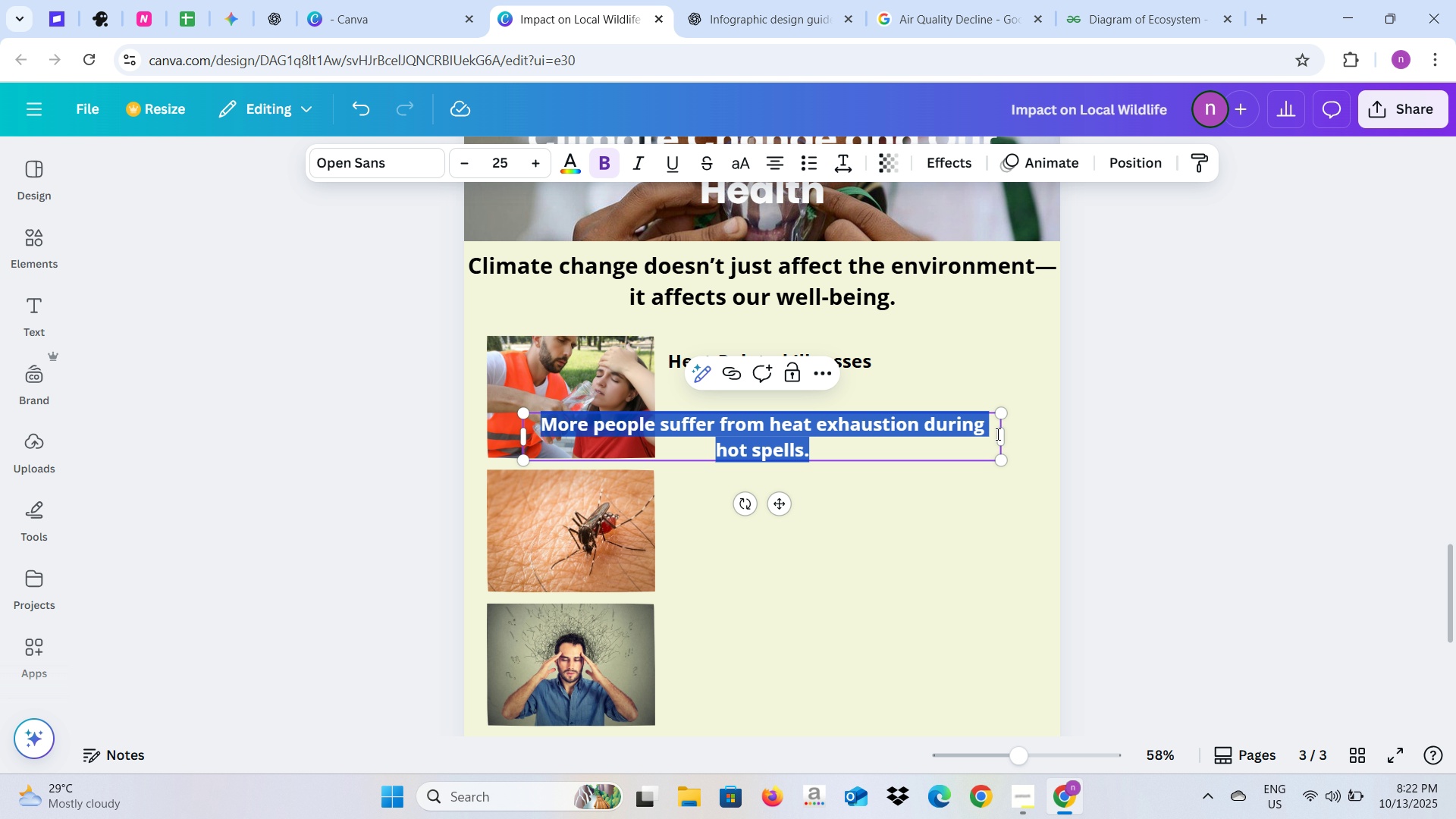 
wait(6.0)
 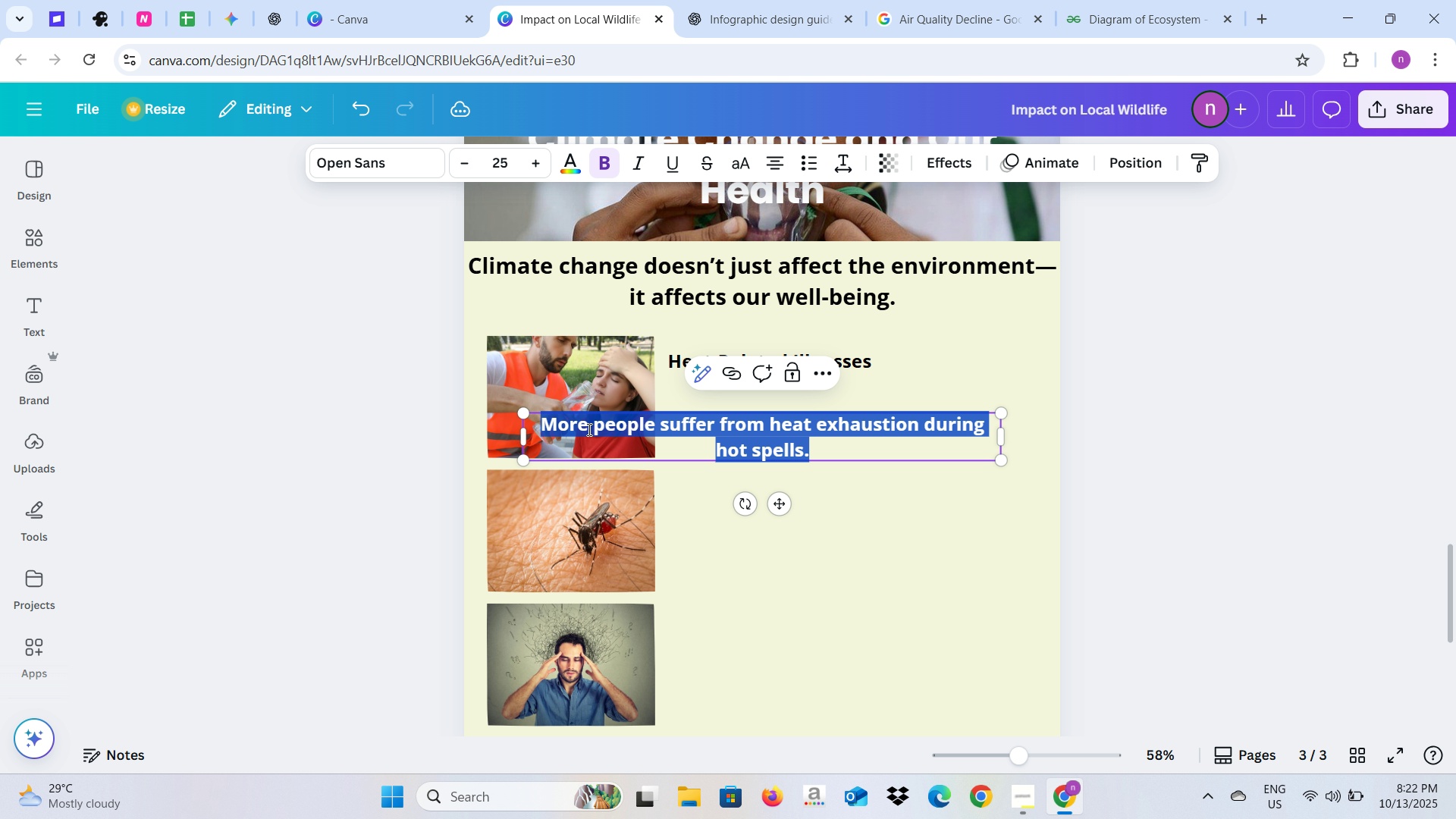 
left_click_drag(start_coordinate=[1001, 435], to_coordinate=[904, 456])
 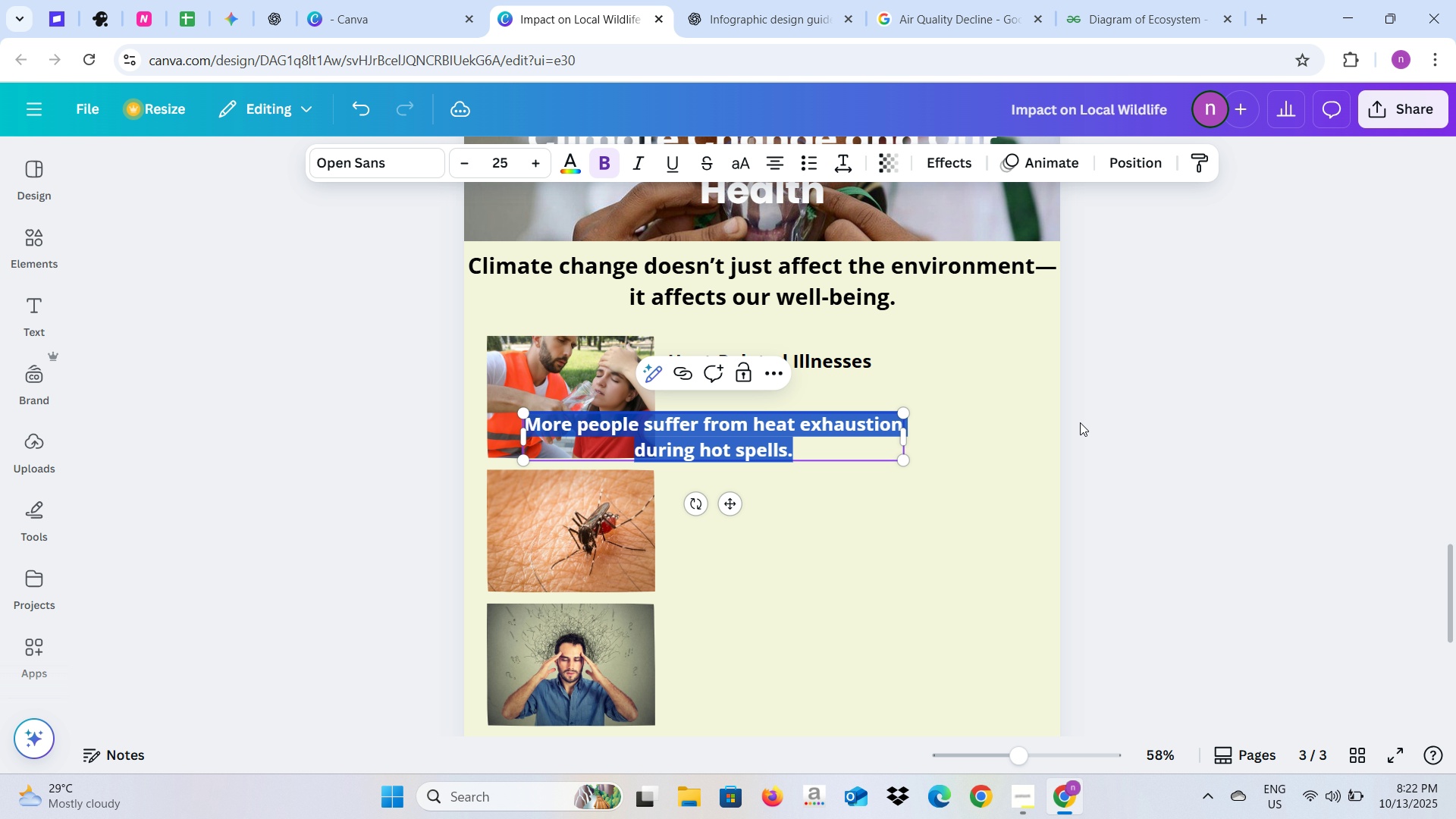 
left_click([1106, 416])
 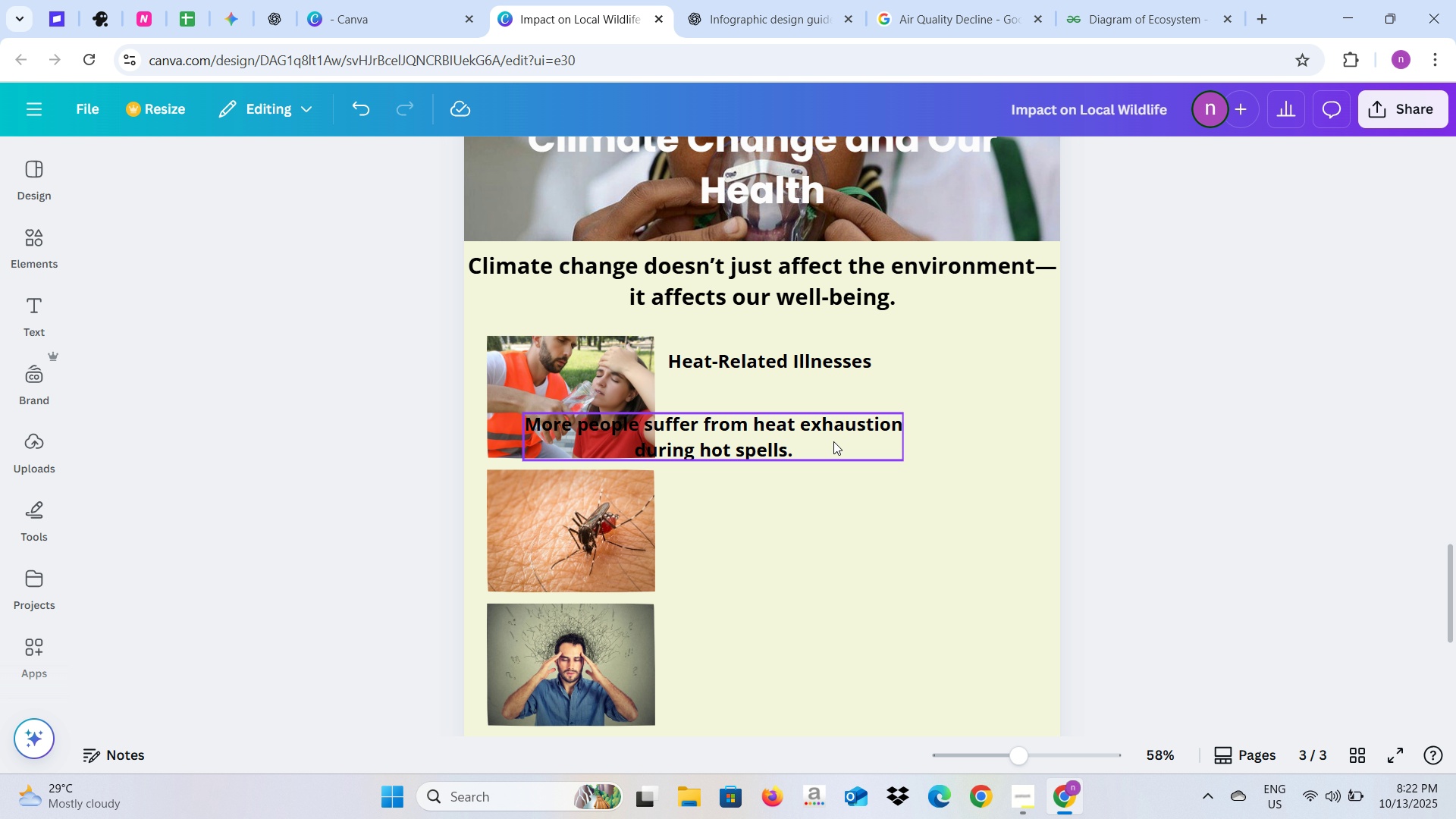 
left_click([833, 441])
 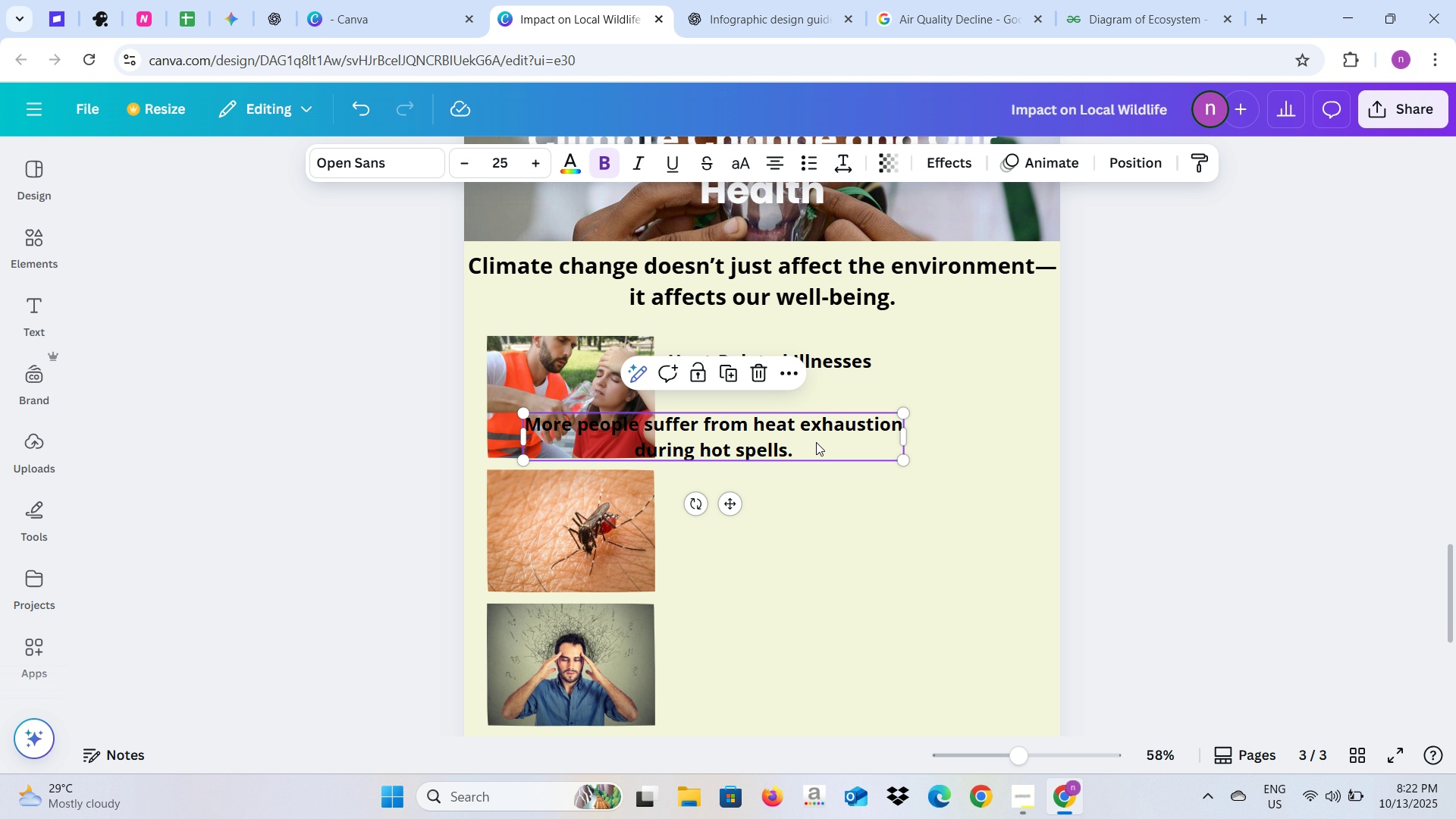 
left_click_drag(start_coordinate=[816, 443], to_coordinate=[956, 416])
 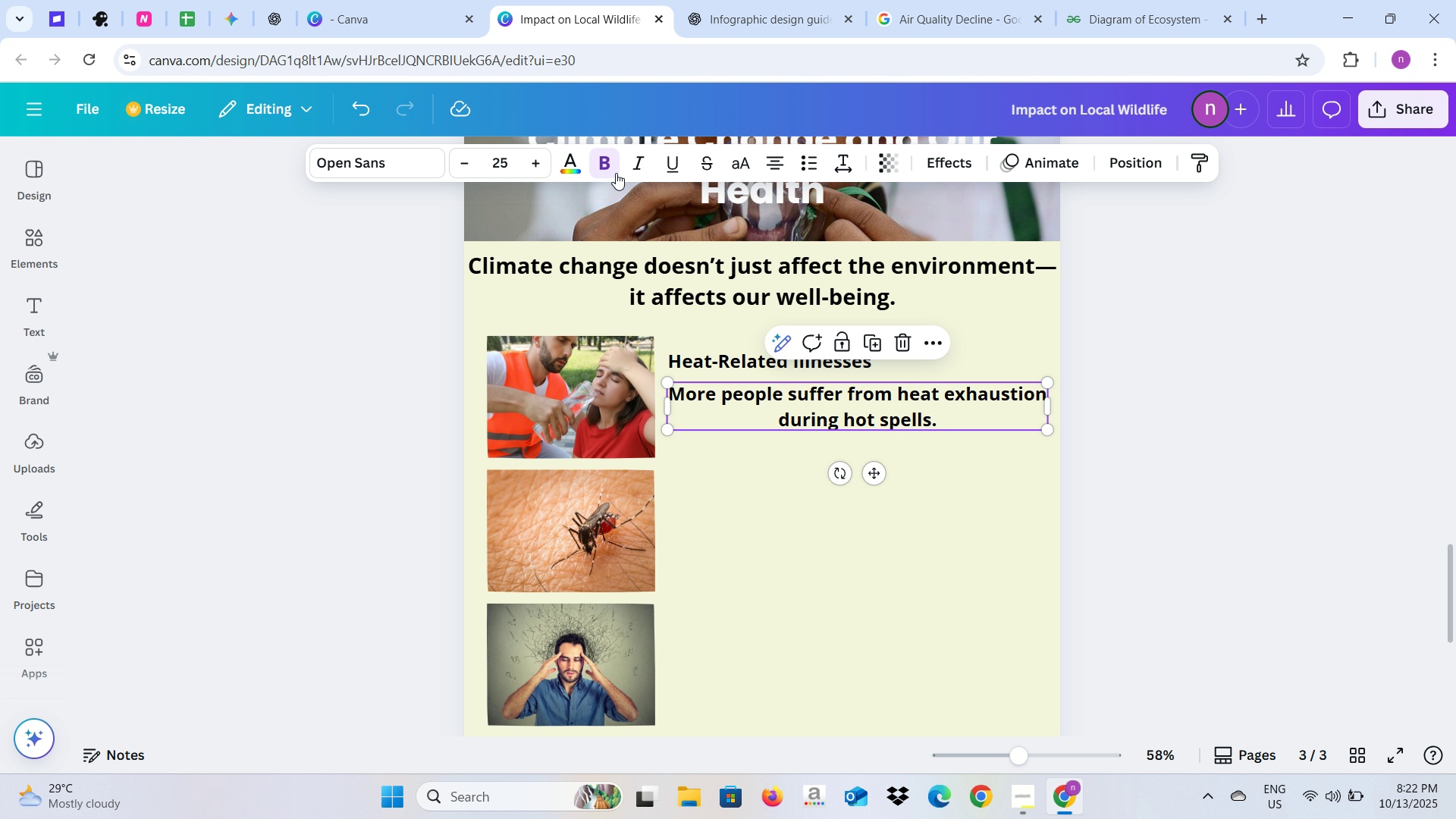 
left_click([617, 172])
 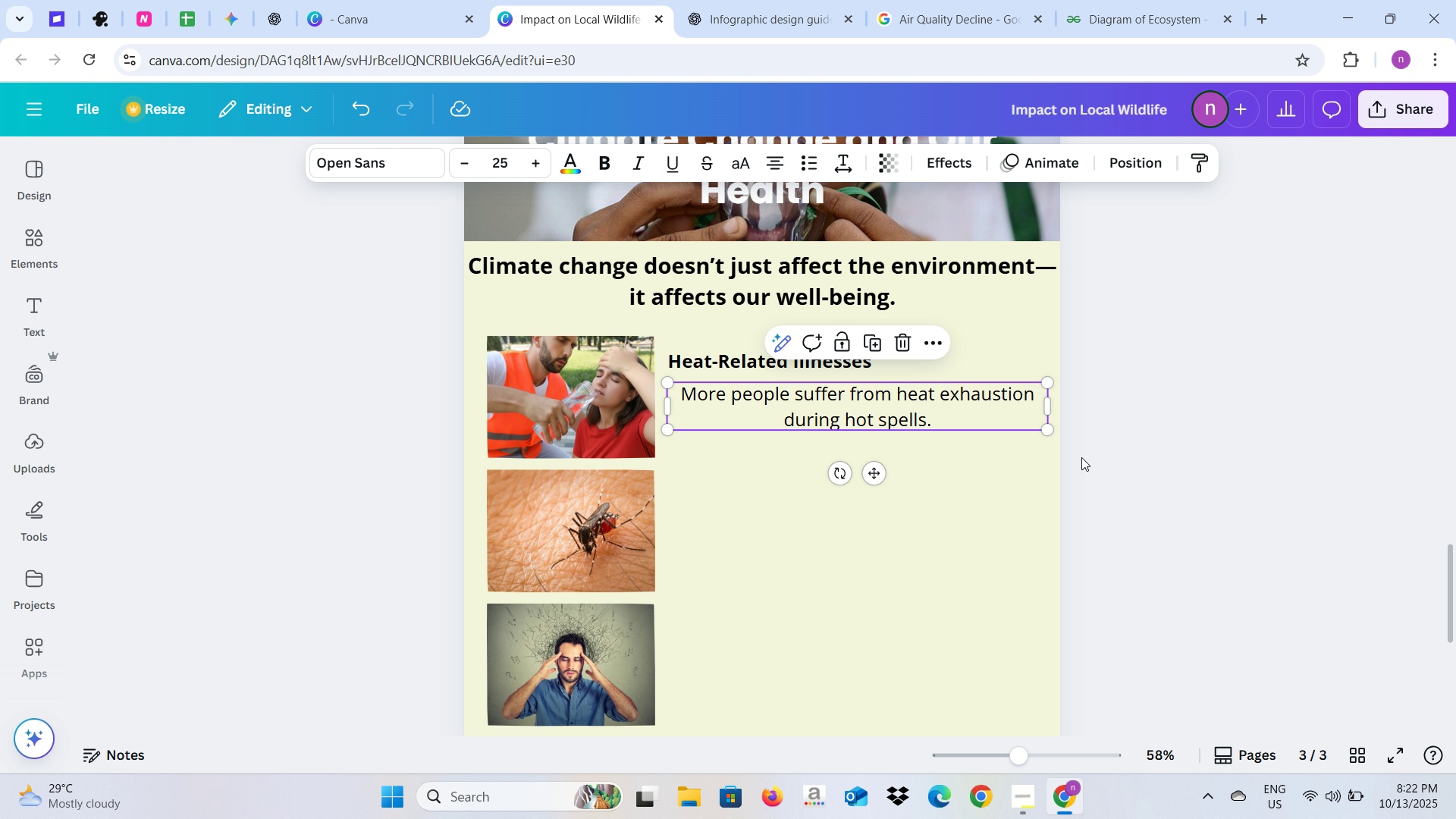 
left_click([1112, 444])
 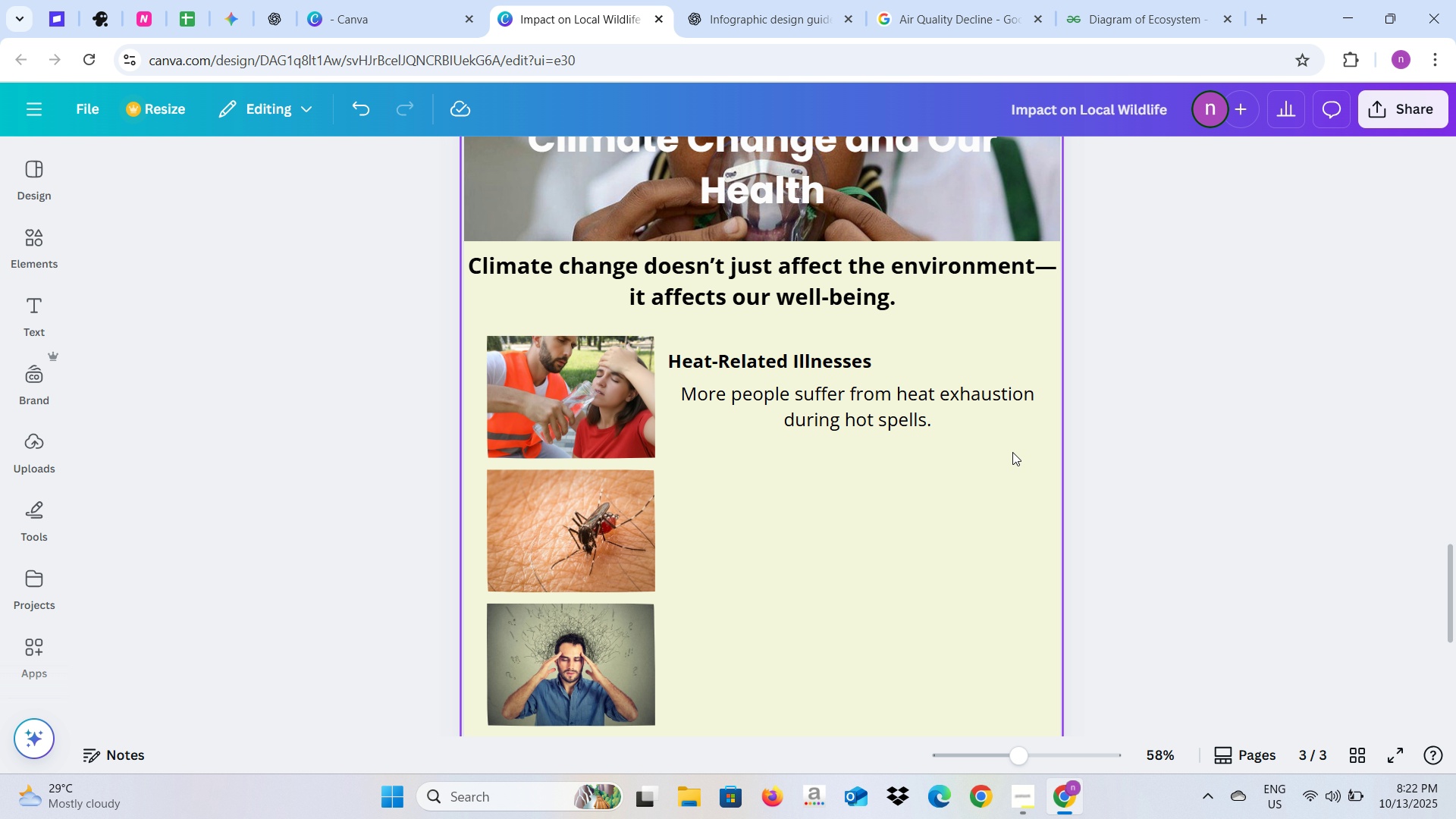 
left_click([1105, 453])
 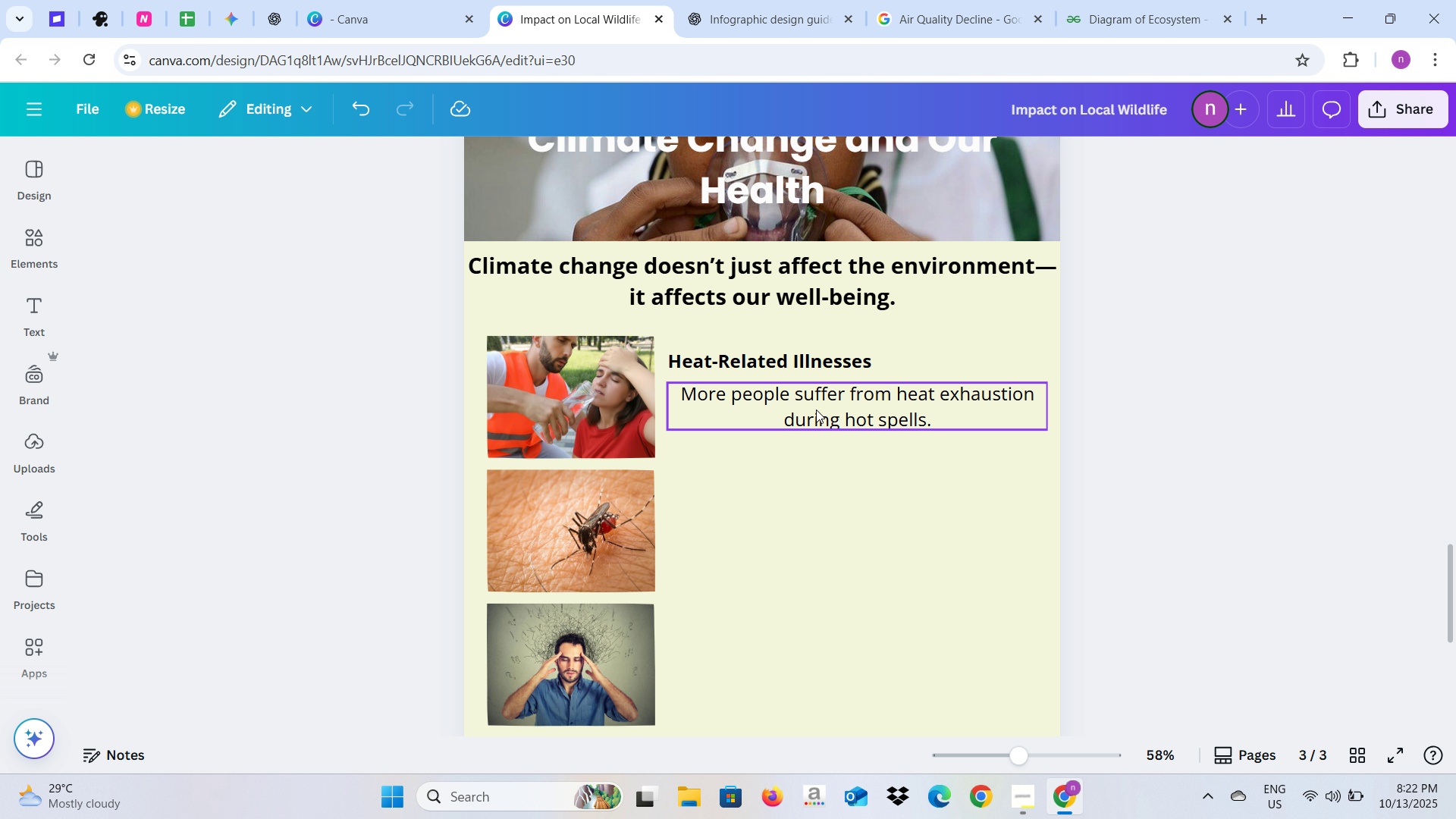 
left_click([816, 410])
 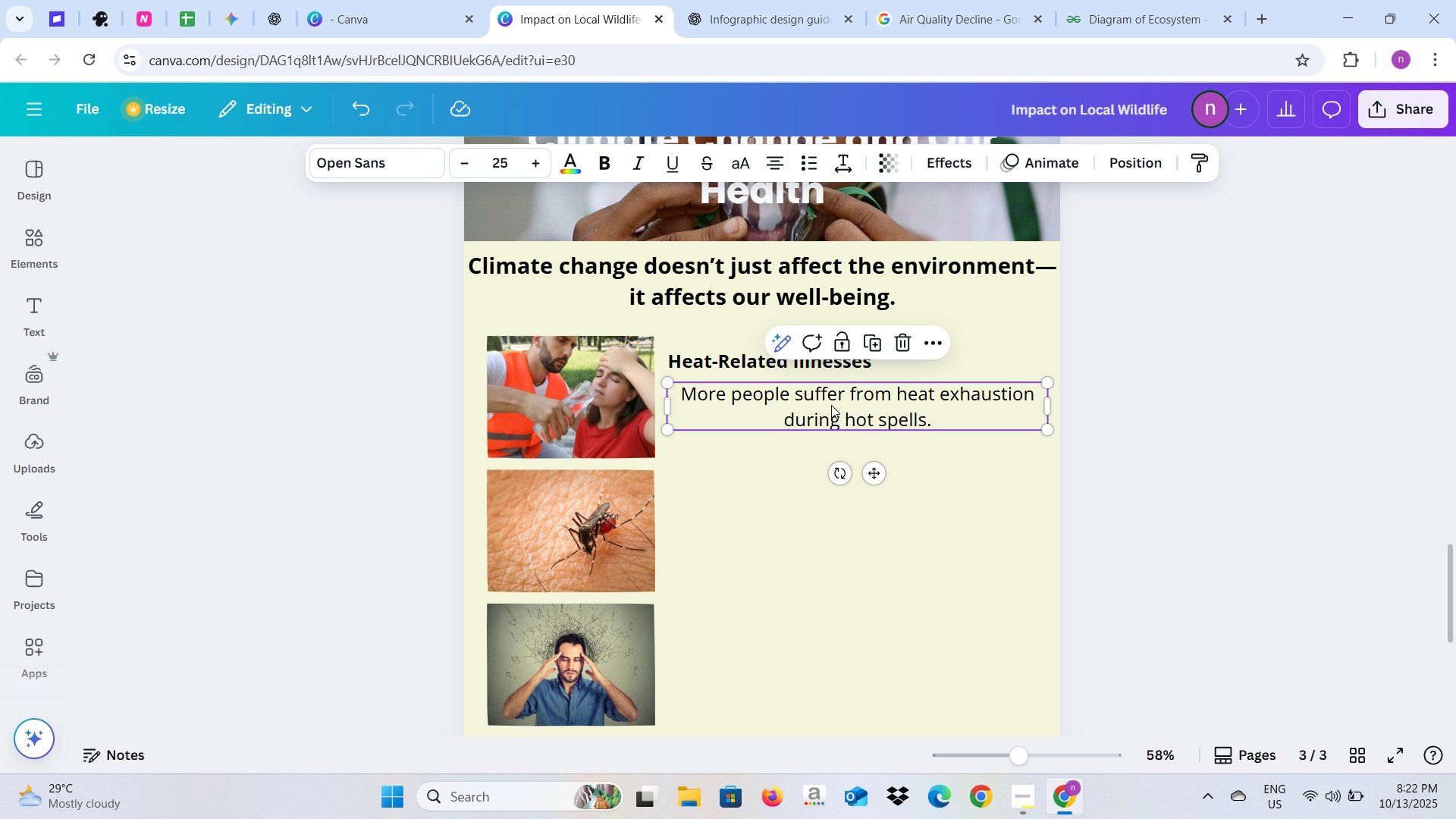 
left_click_drag(start_coordinate=[831, 405], to_coordinate=[833, 413])
 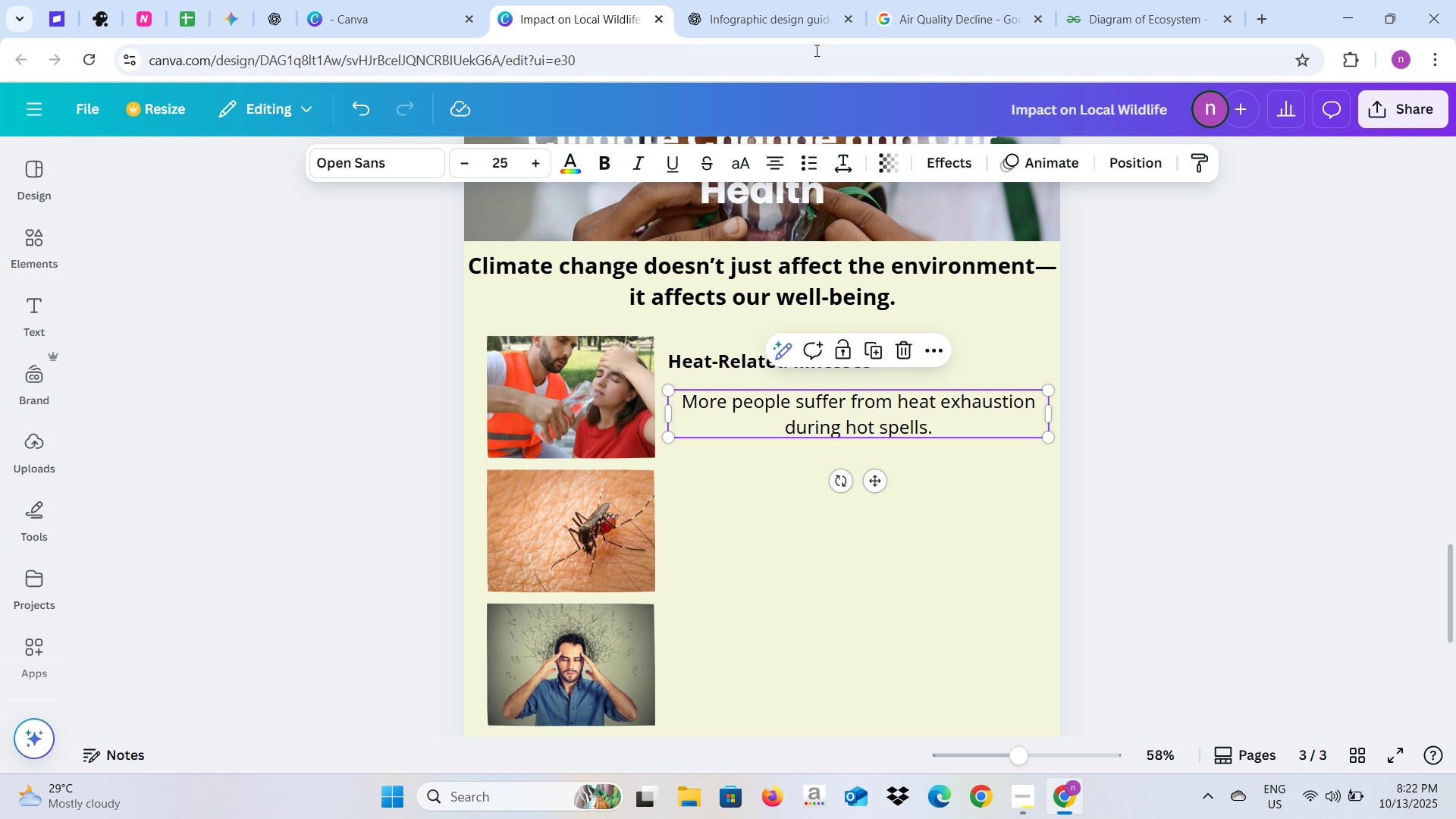 
left_click_drag(start_coordinate=[795, 23], to_coordinate=[789, 21])
 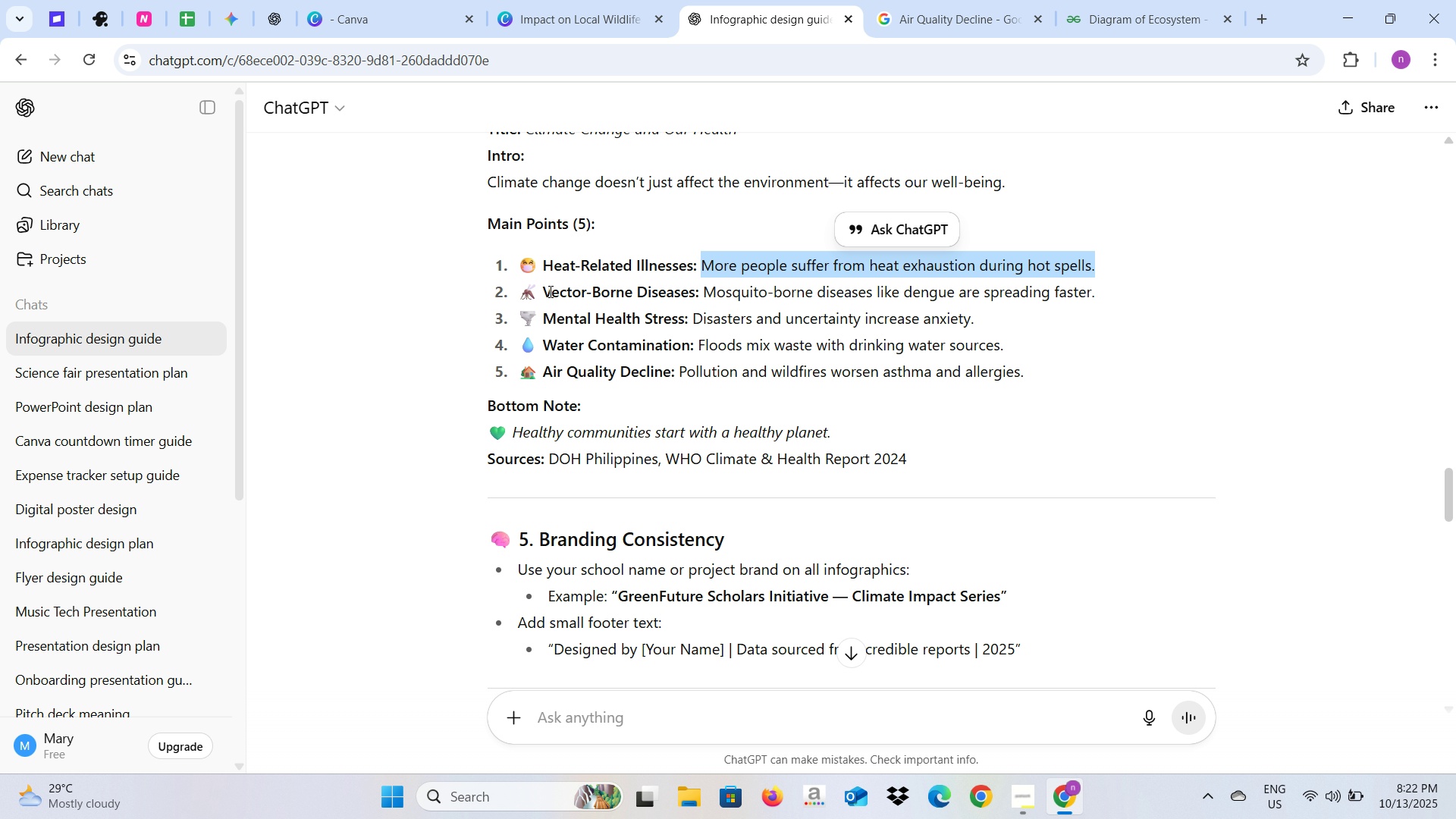 
left_click_drag(start_coordinate=[541, 293], to_coordinate=[693, 295])
 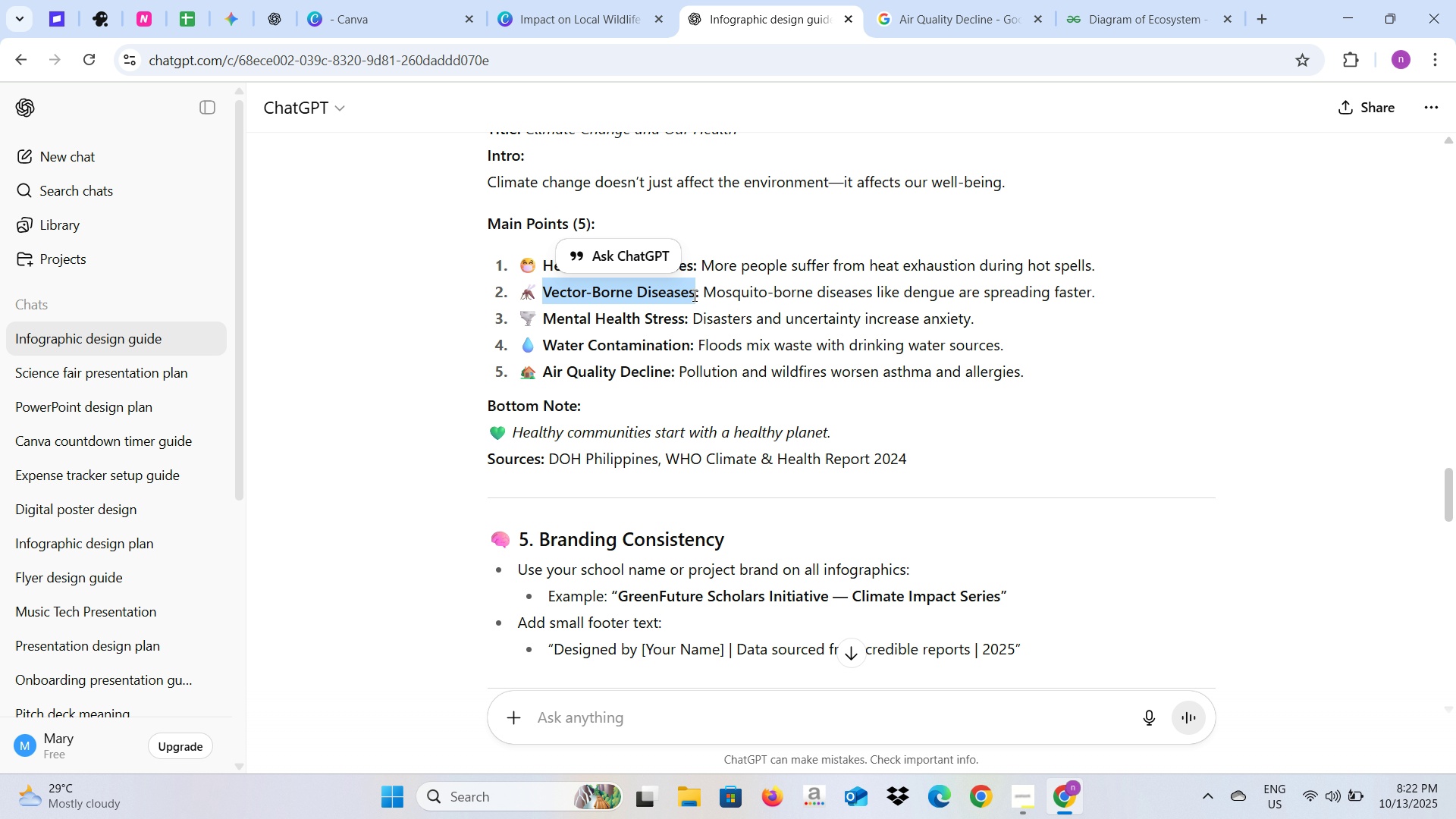 
key(Control+C)
 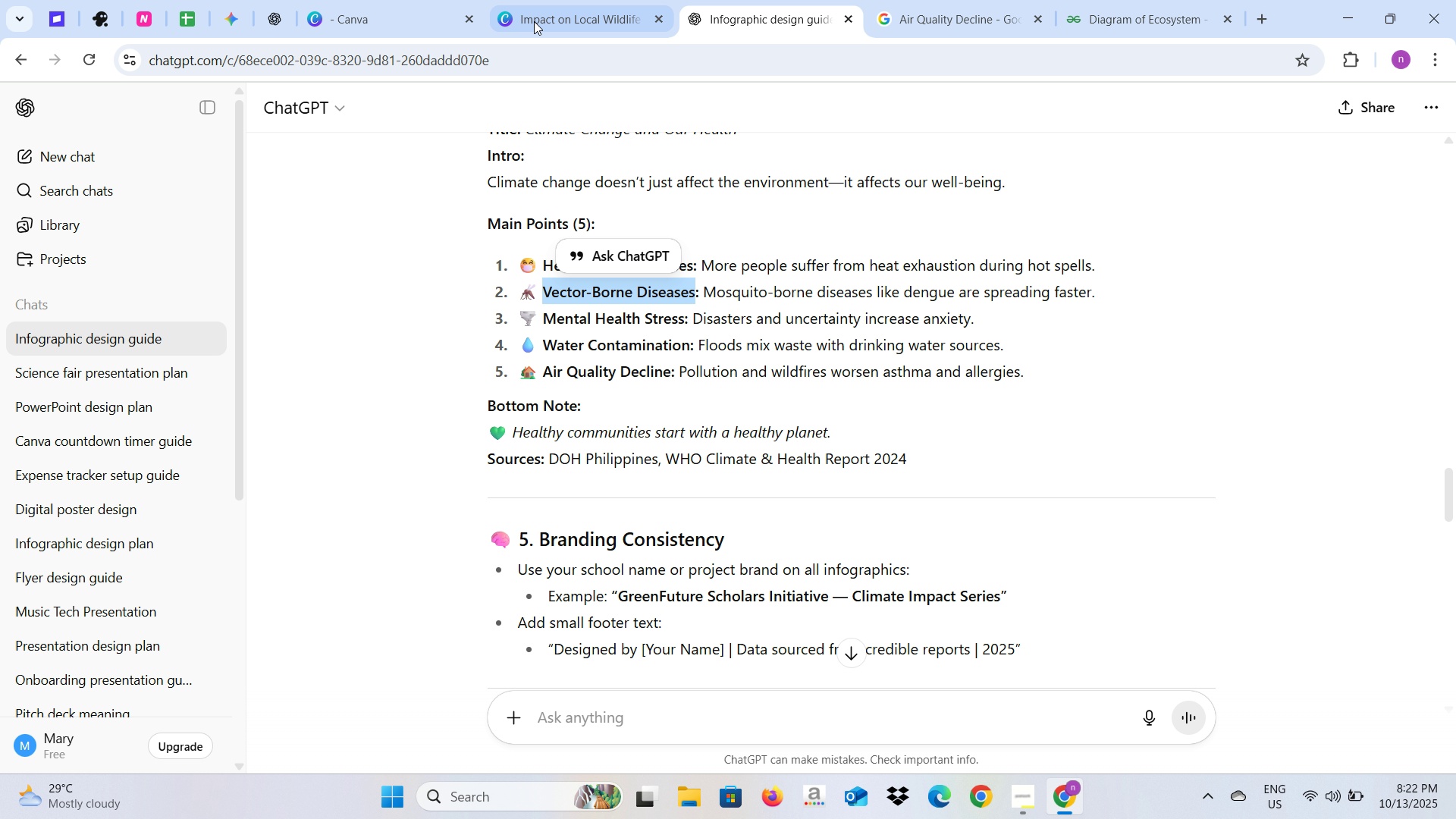 
left_click([534, 20])
 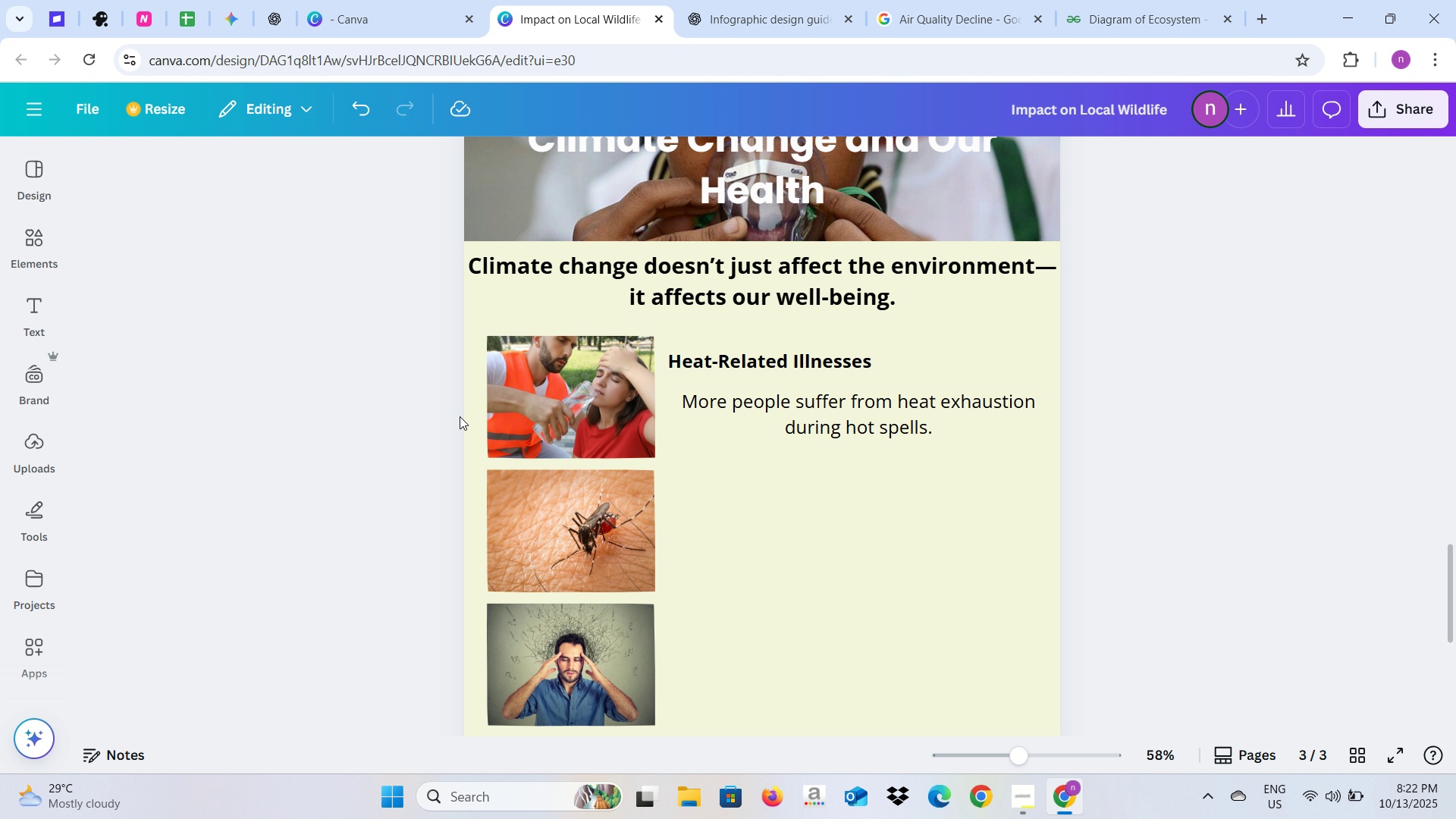 
left_click([460, 416])
 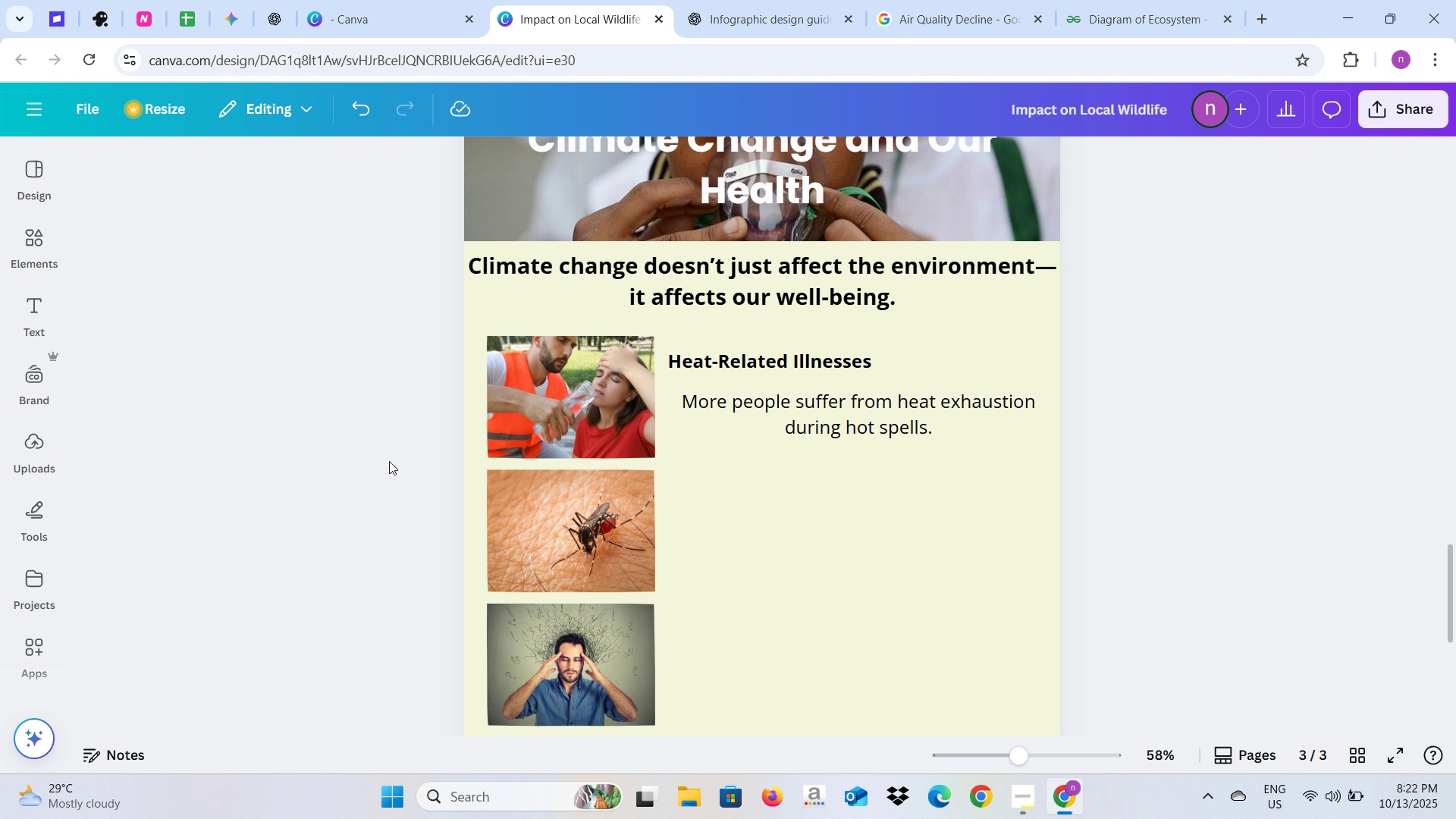 
key(Control+V)
 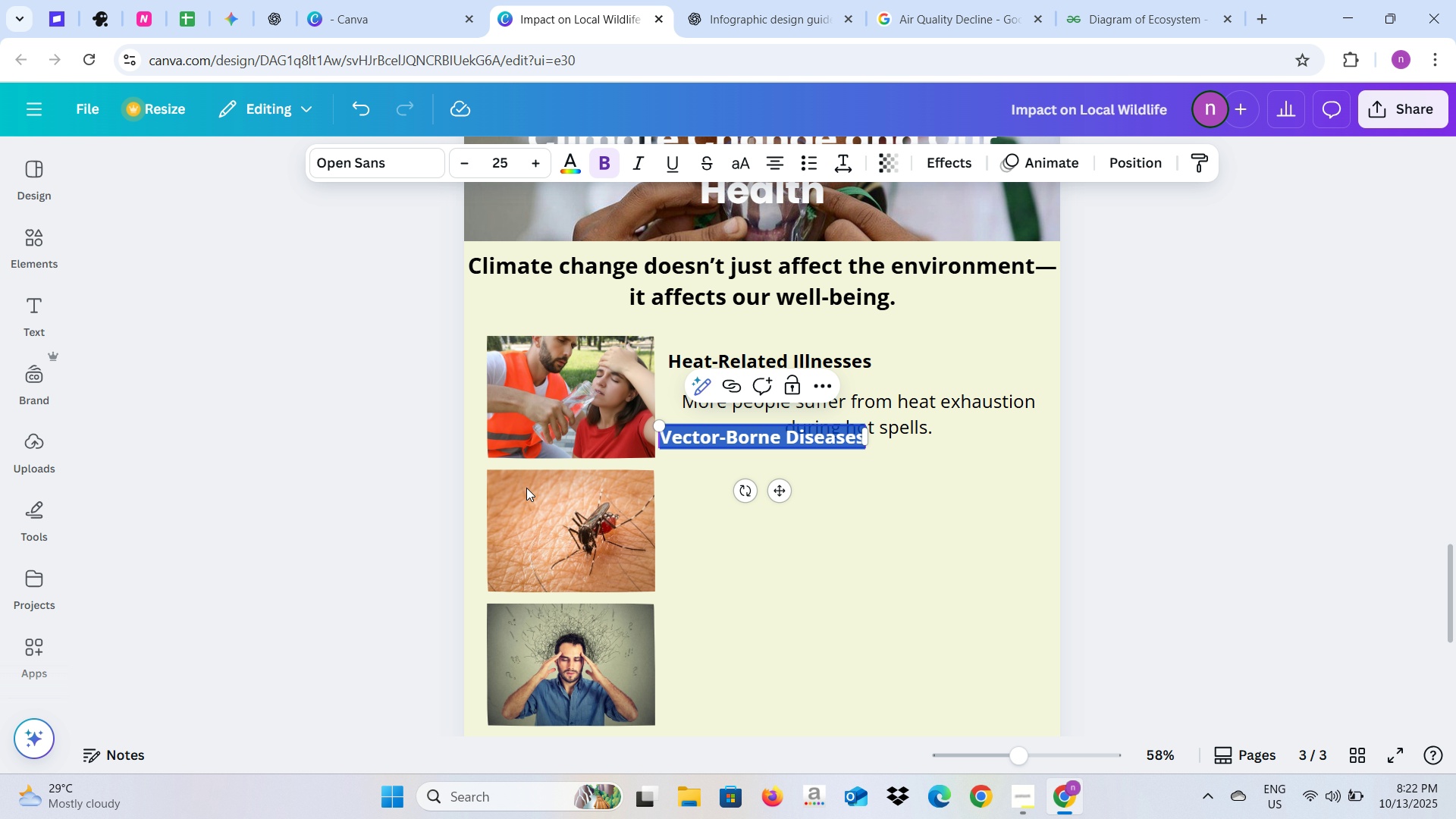 
left_click([407, 490])
 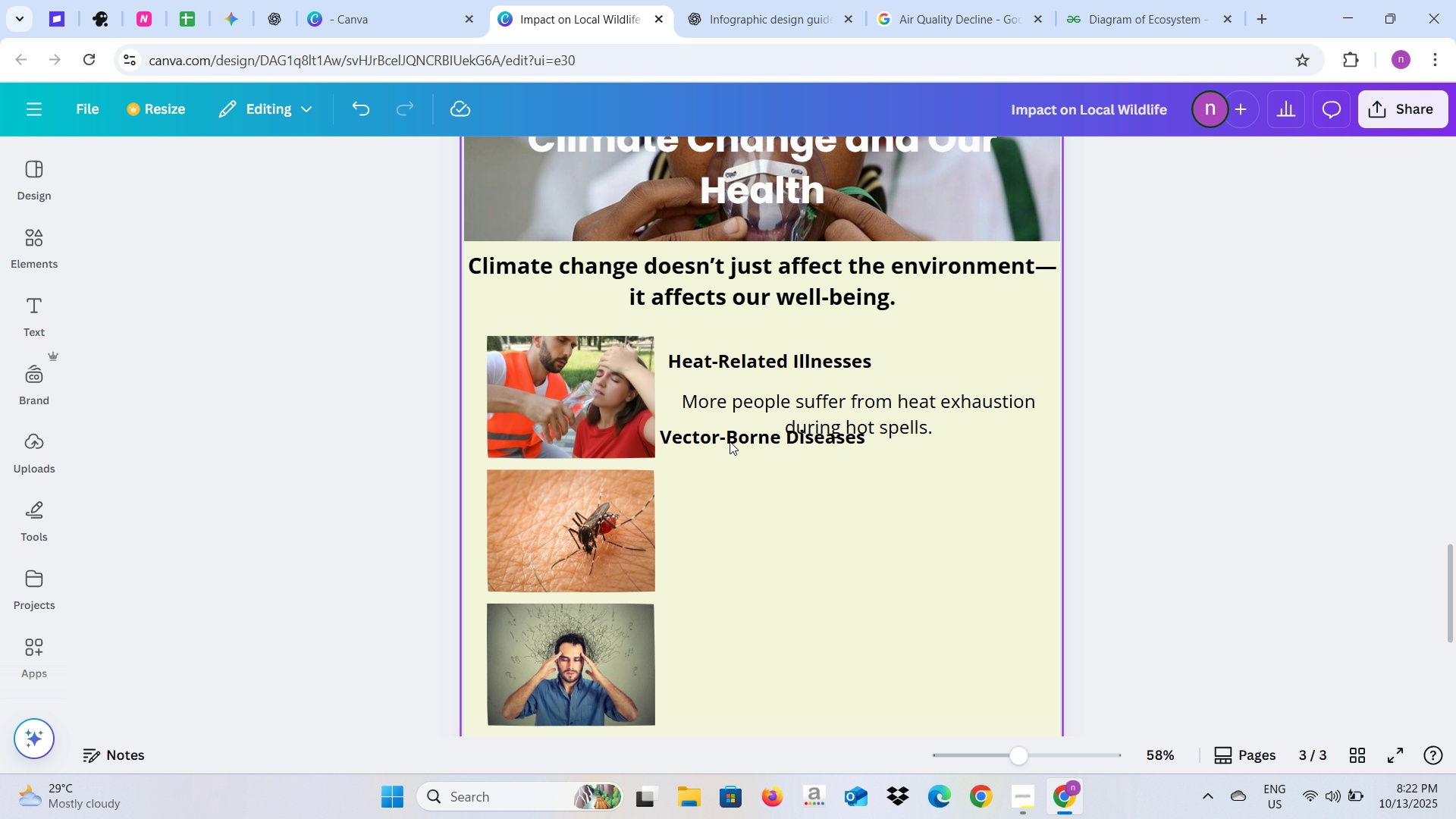 
left_click([730, 441])
 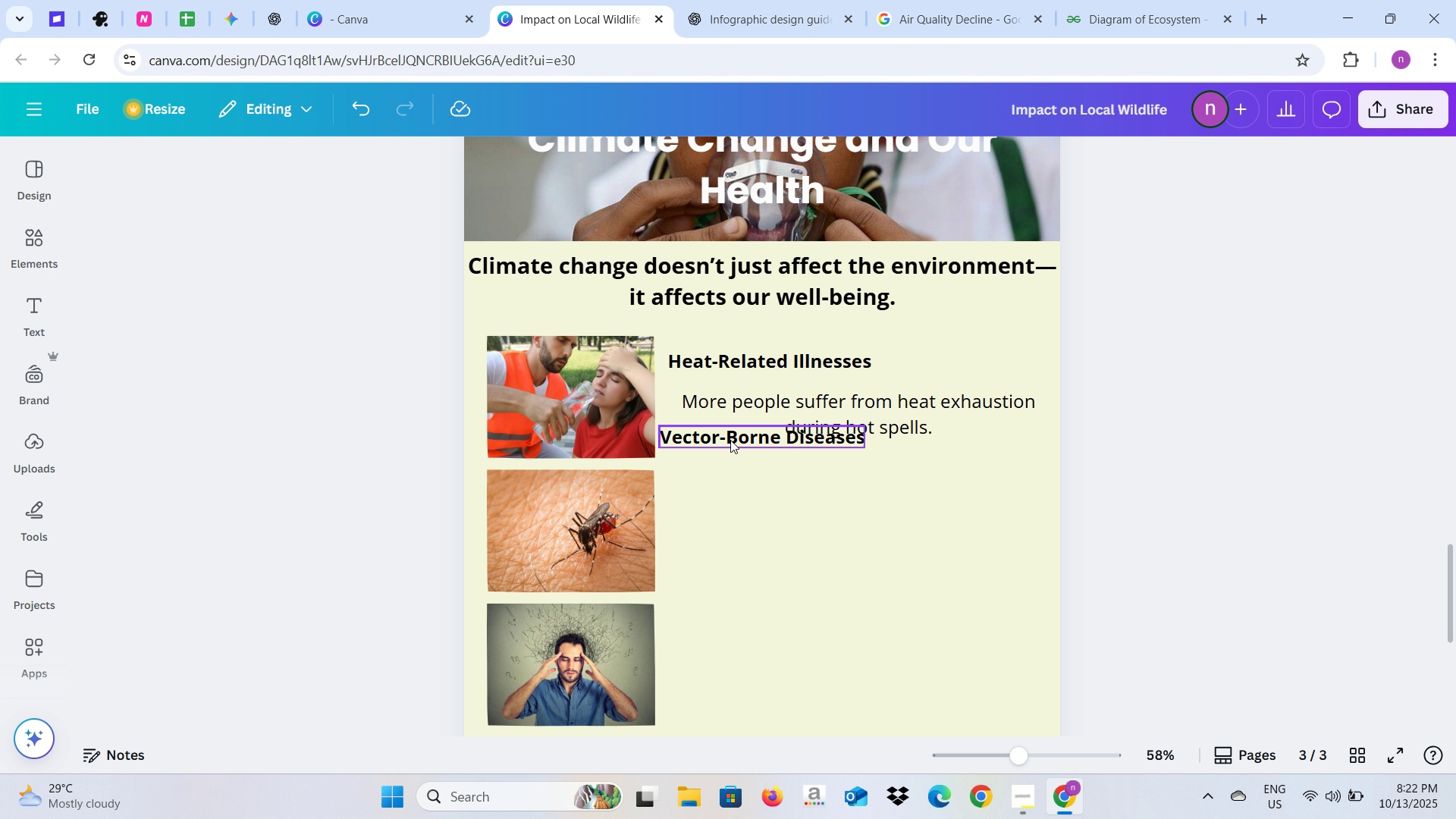 
left_click_drag(start_coordinate=[730, 440], to_coordinate=[739, 510])
 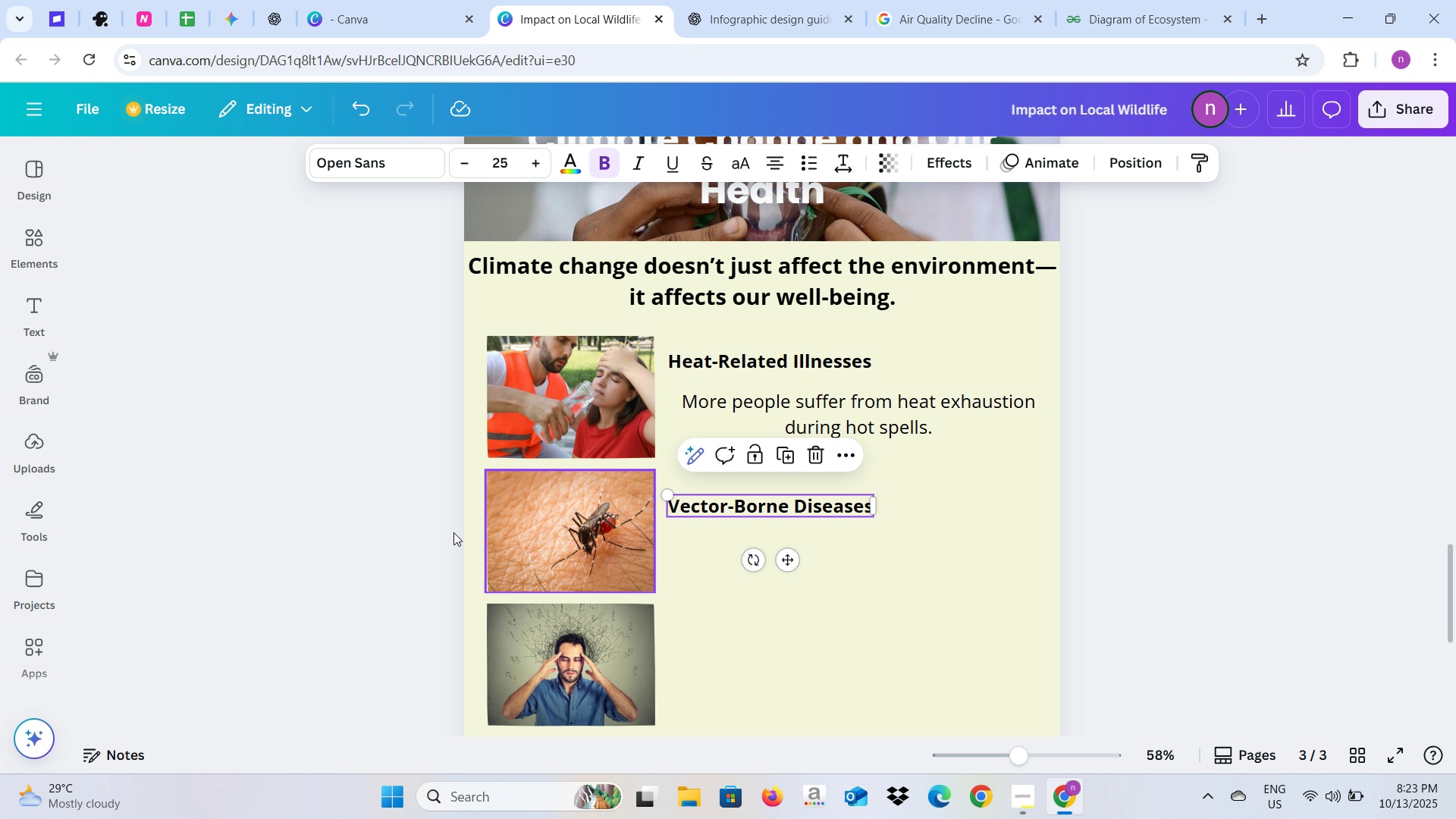 
left_click([380, 533])
 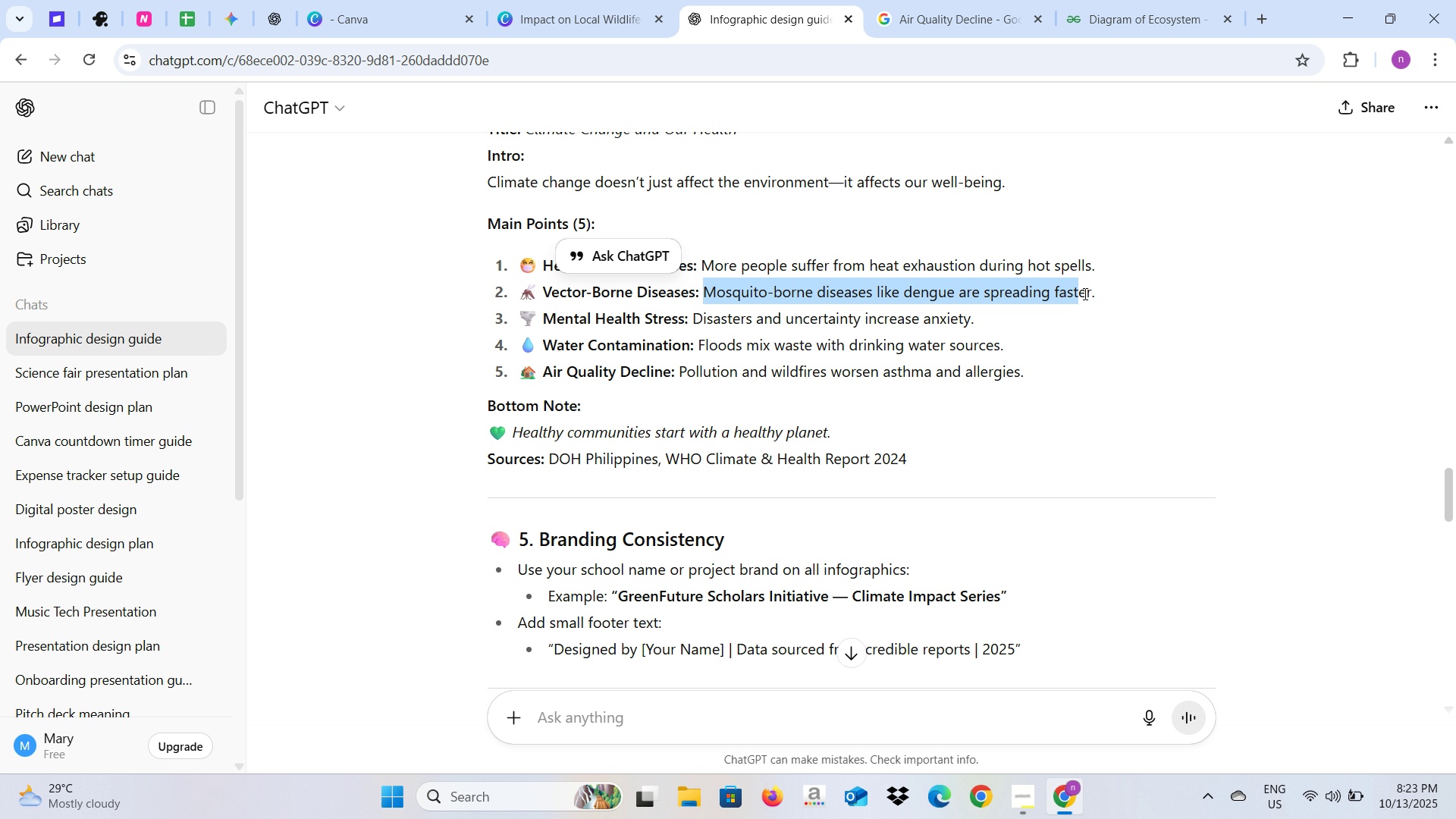 
key(Control+C)
 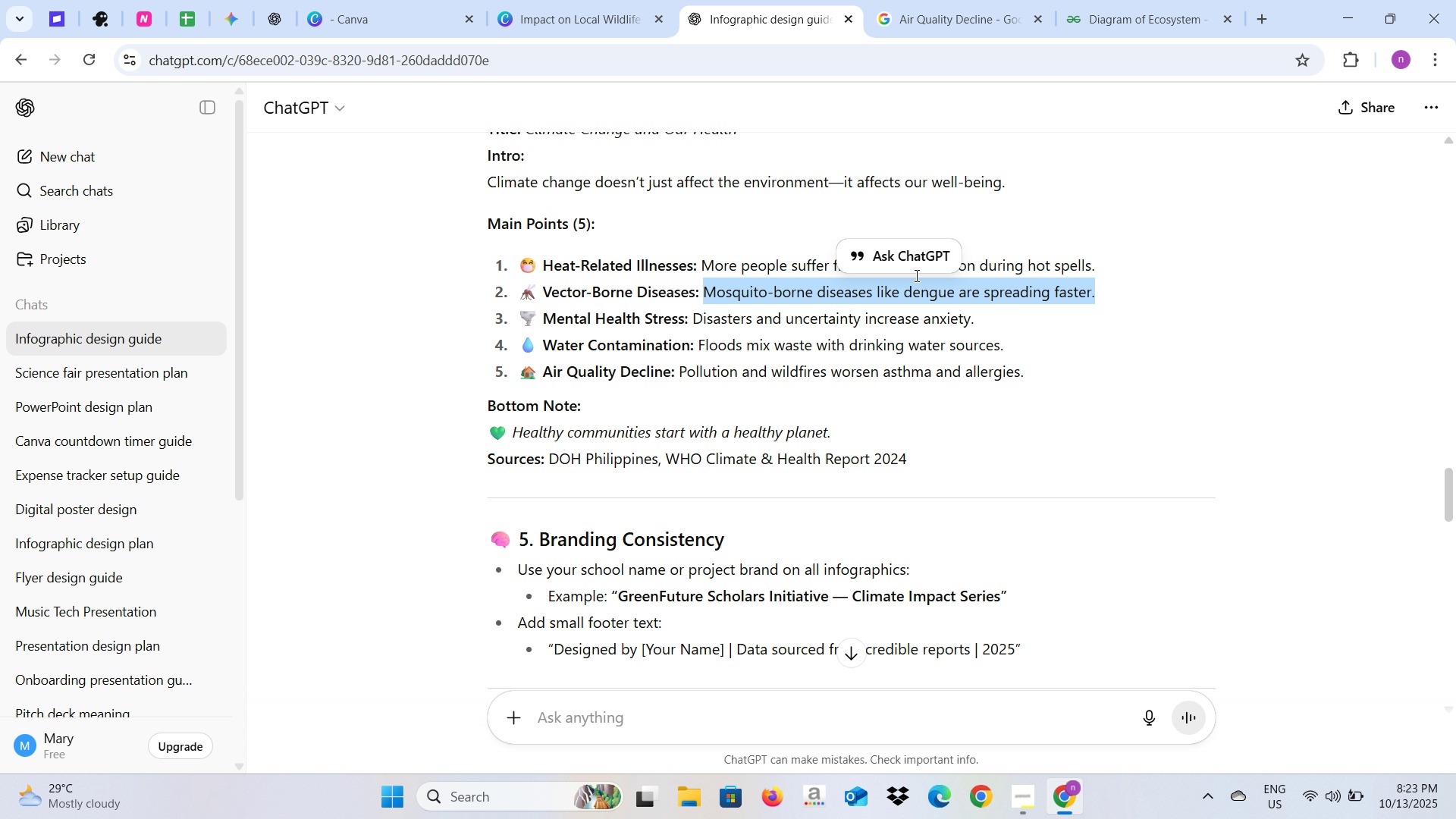 
key(Control+C)
 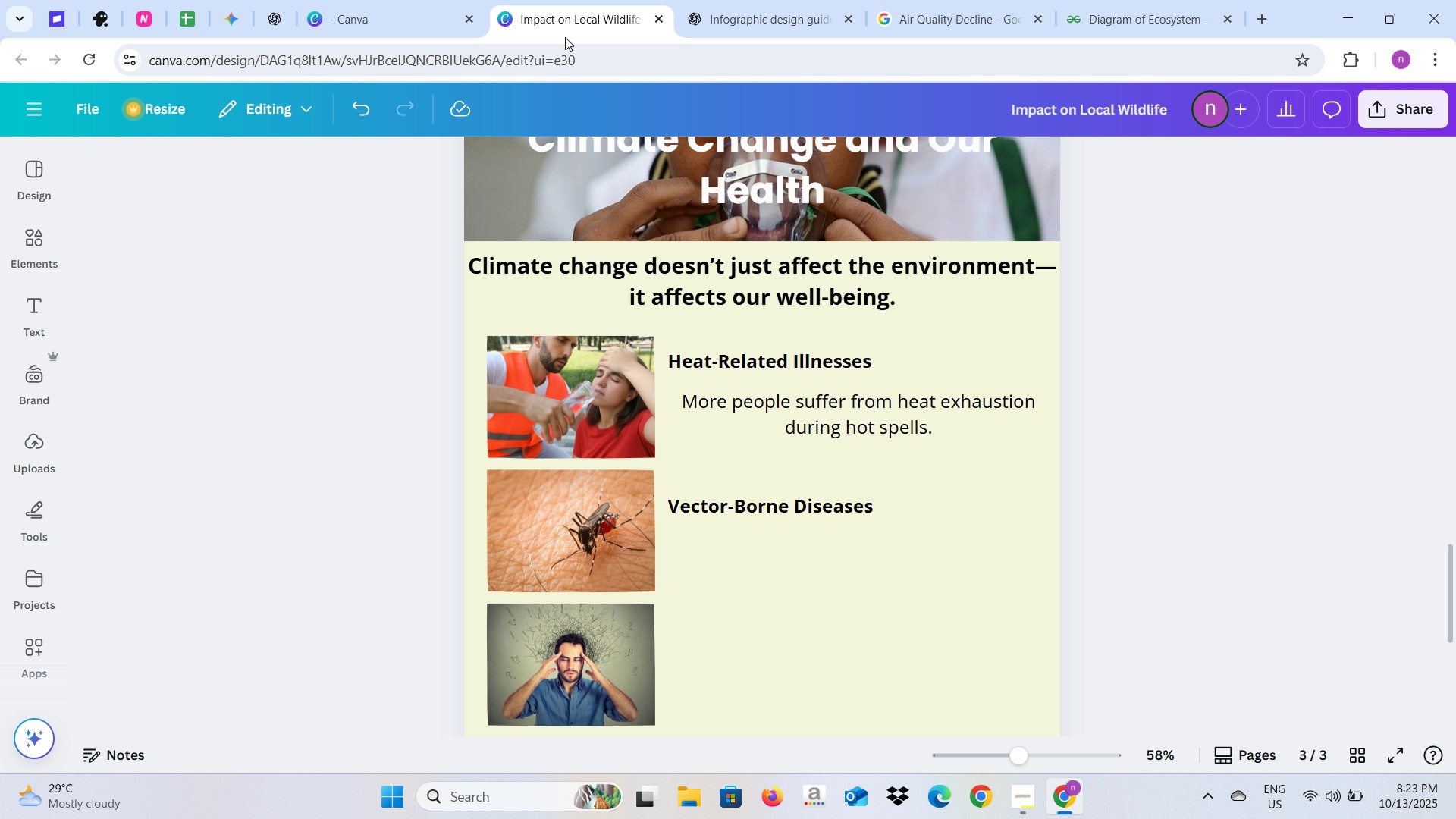 
left_click([592, 34])
 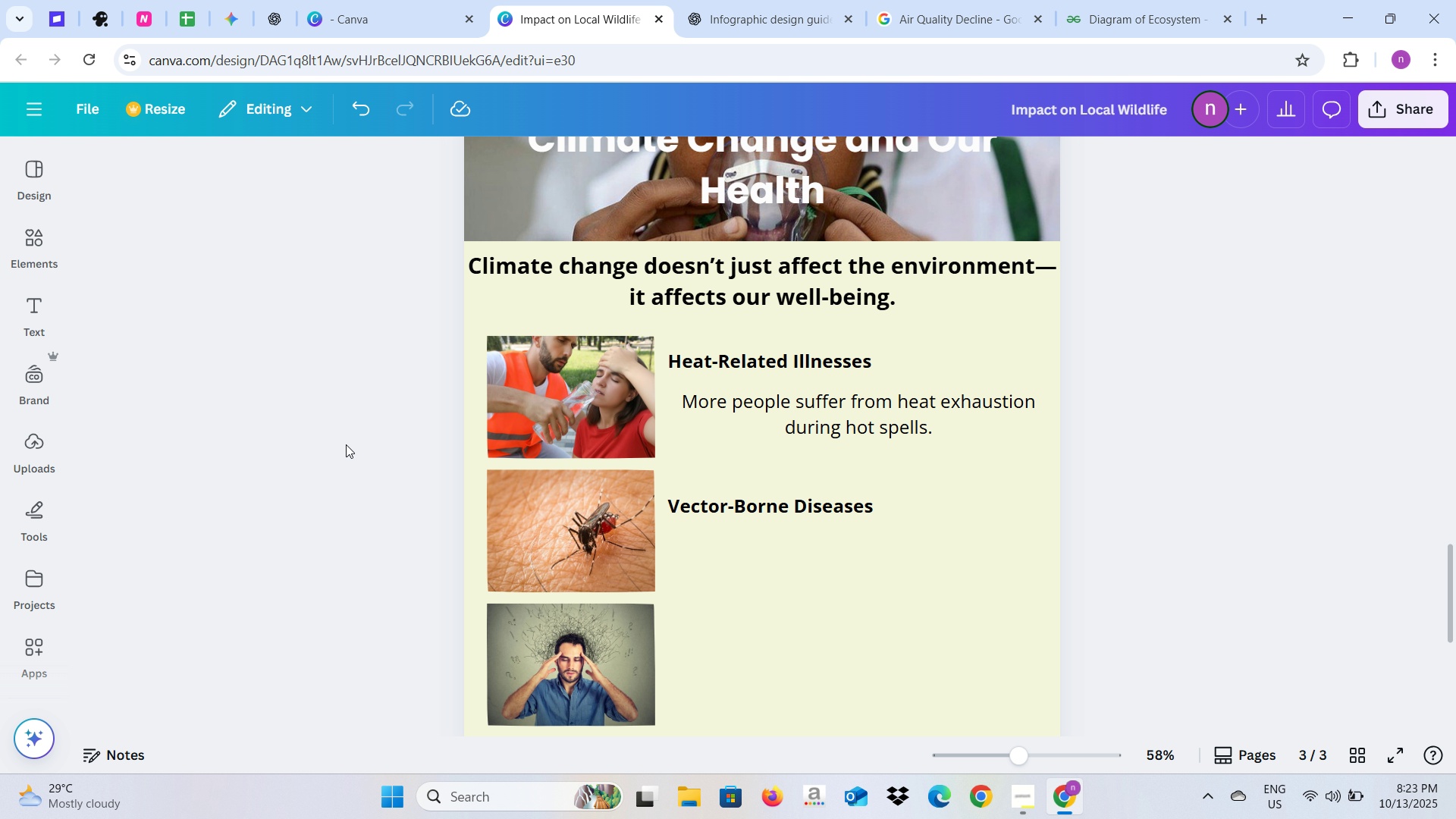 
left_click([346, 444])
 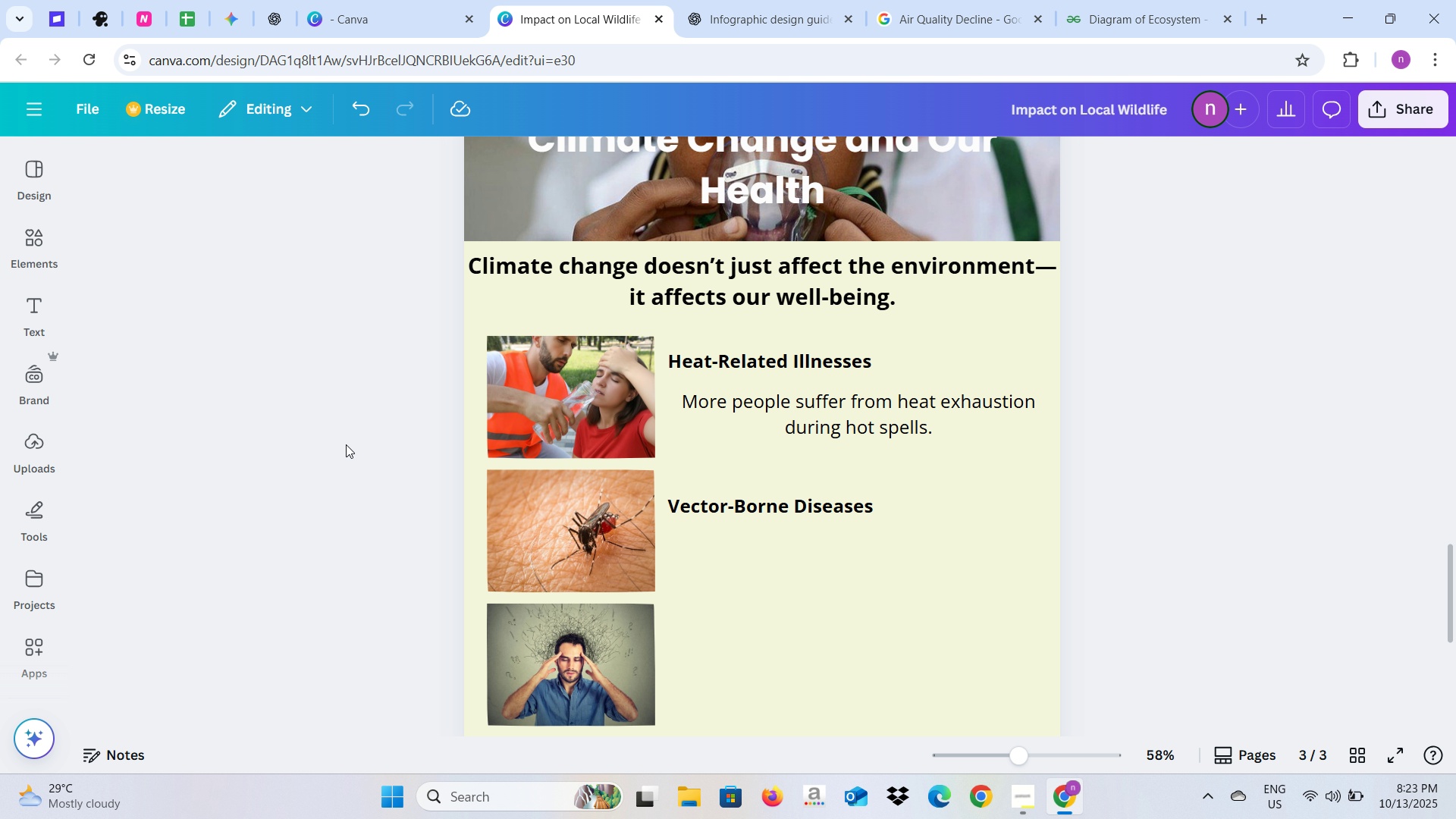 
key(Control+V)
 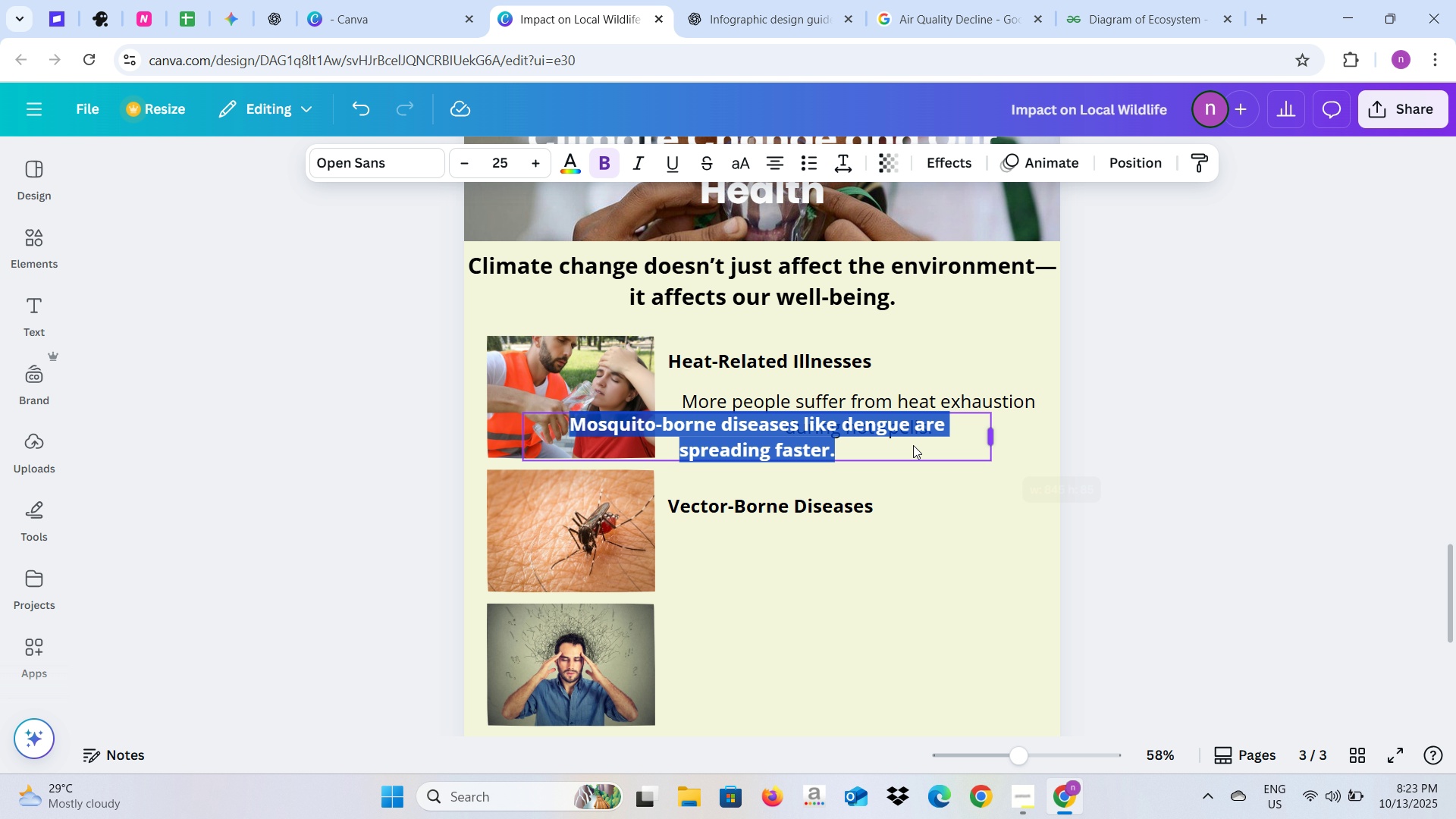 
left_click([1095, 443])
 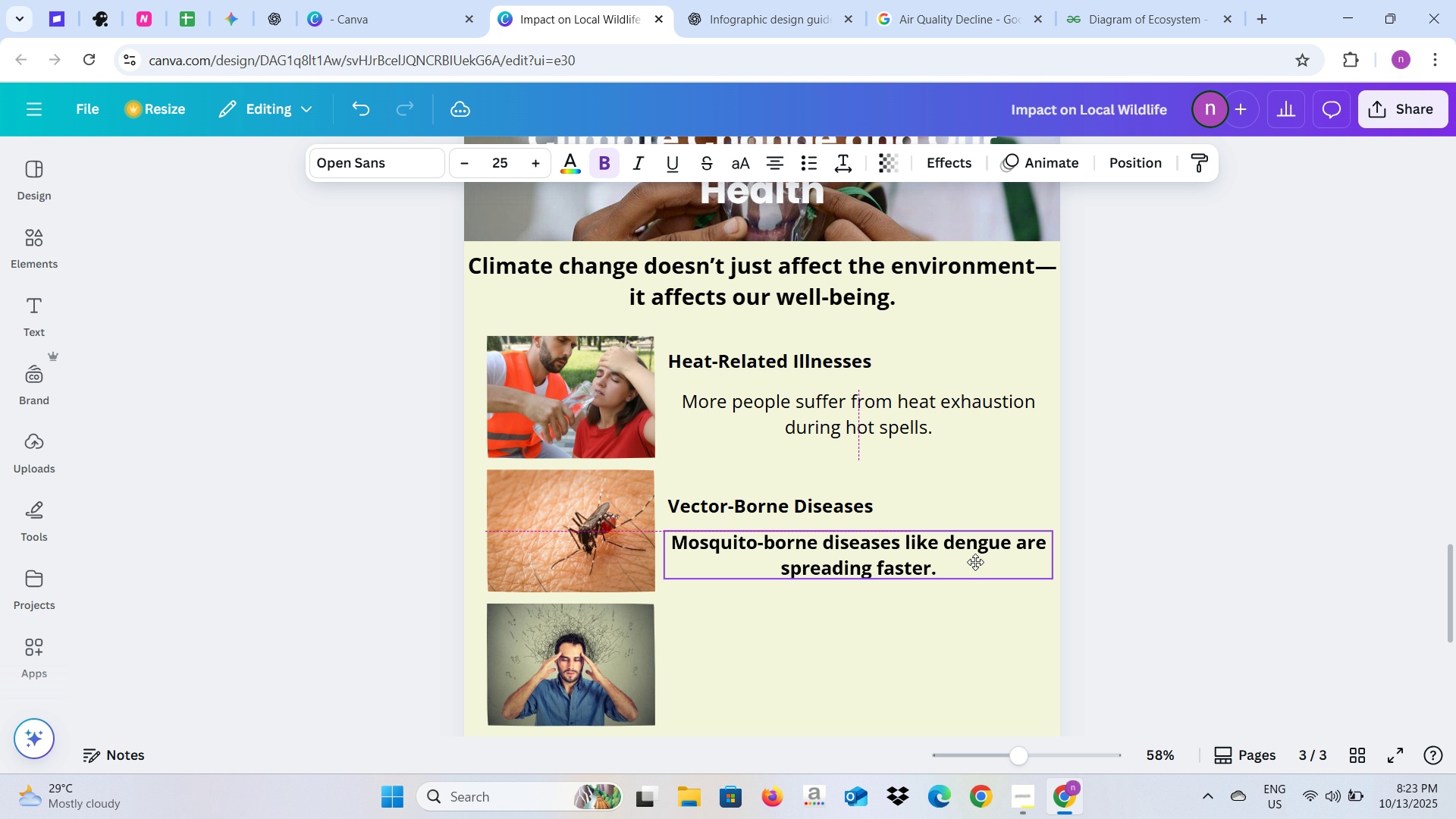 
wait(5.79)
 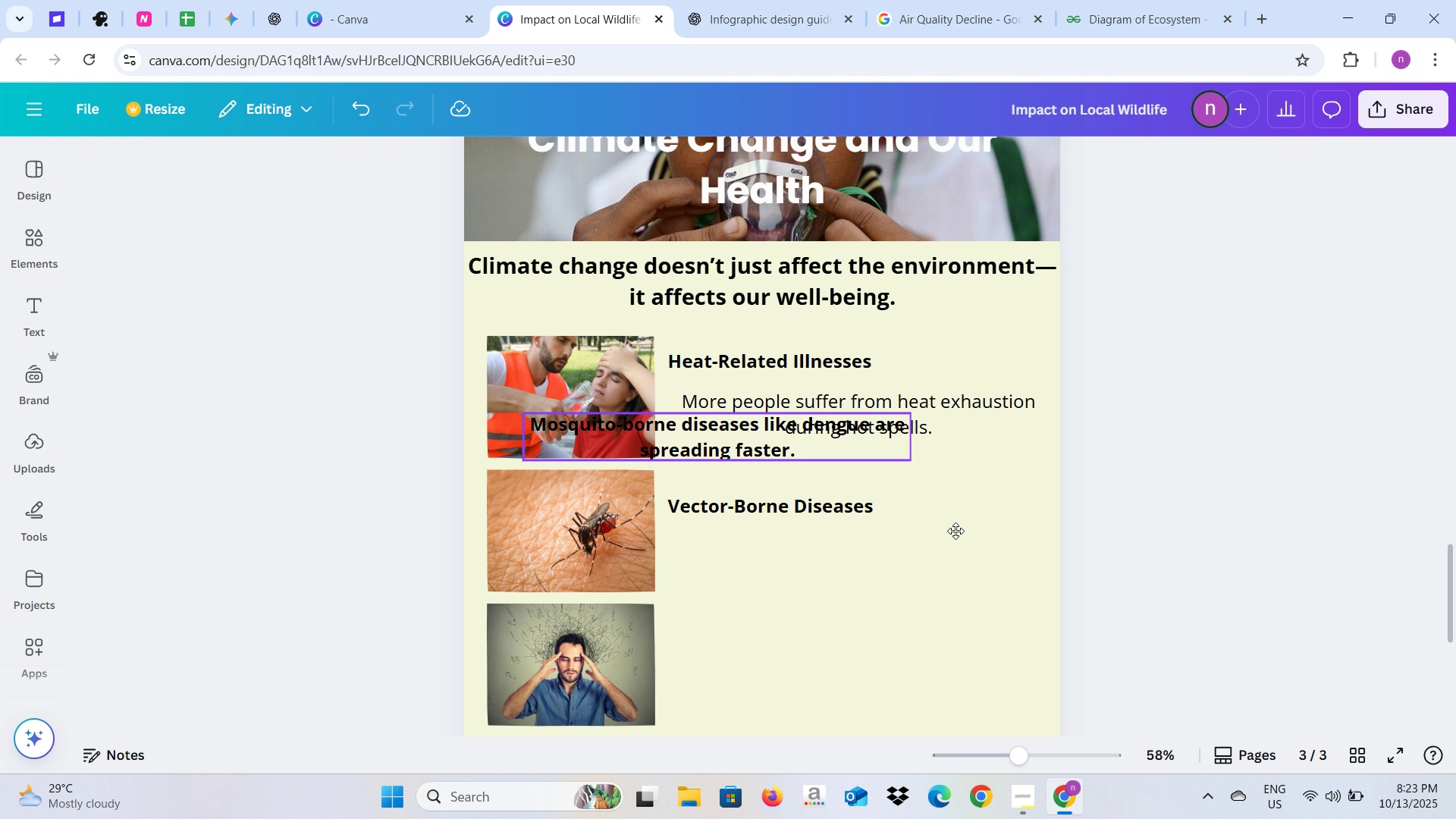 
left_click([603, 168])
 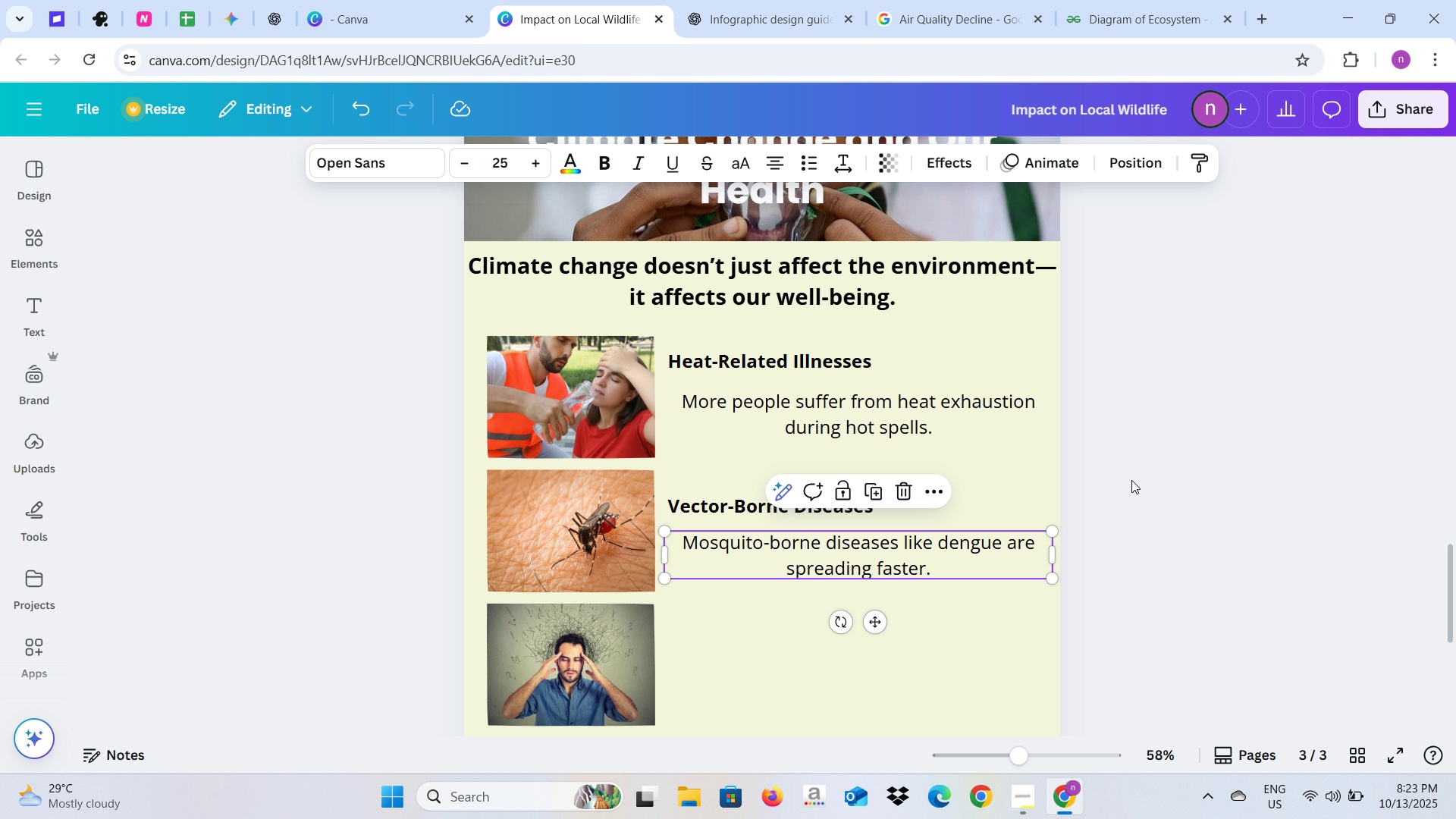 
left_click([1144, 478])
 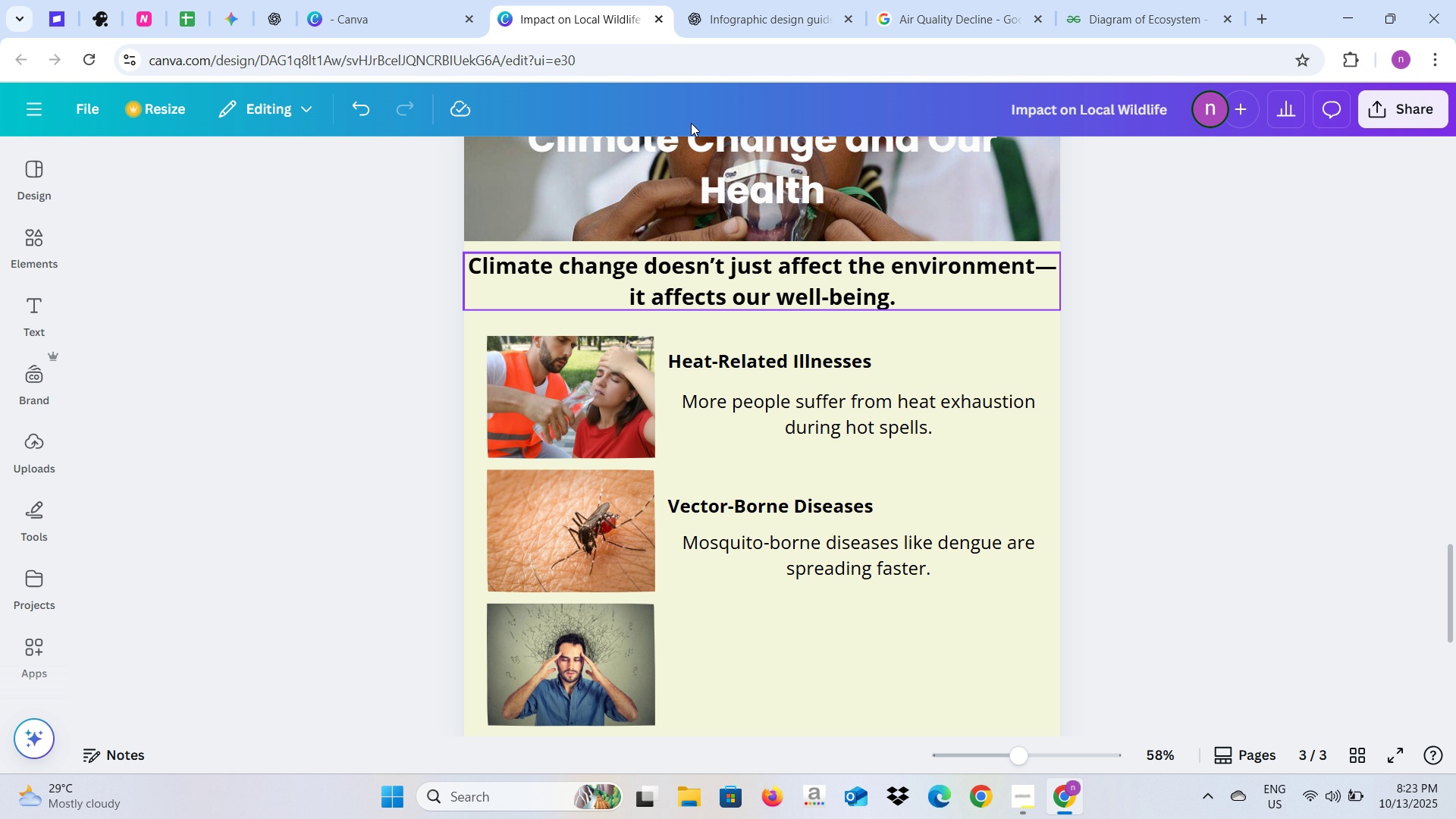 
left_click([699, 17])
 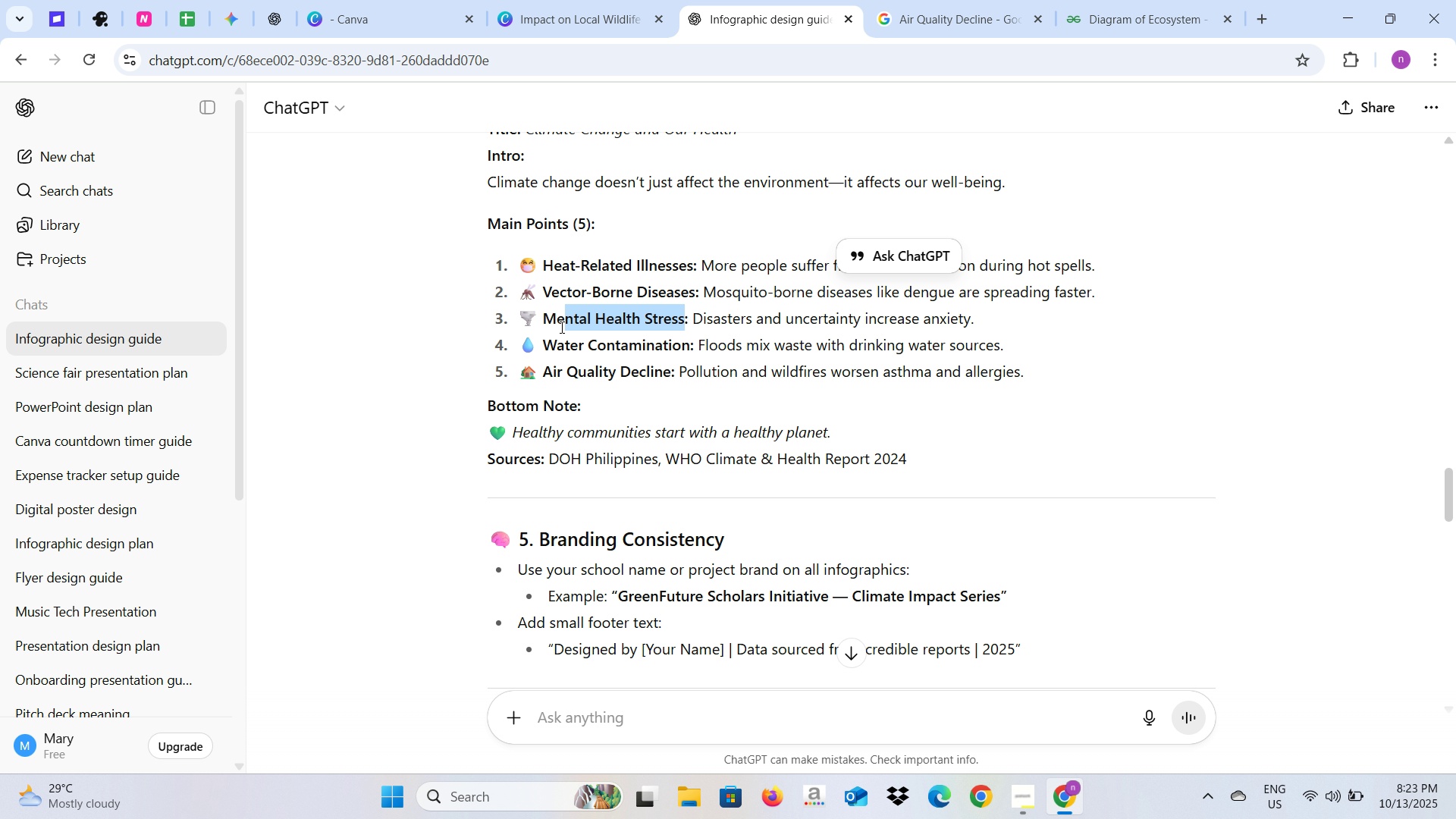 
key(Control+C)
 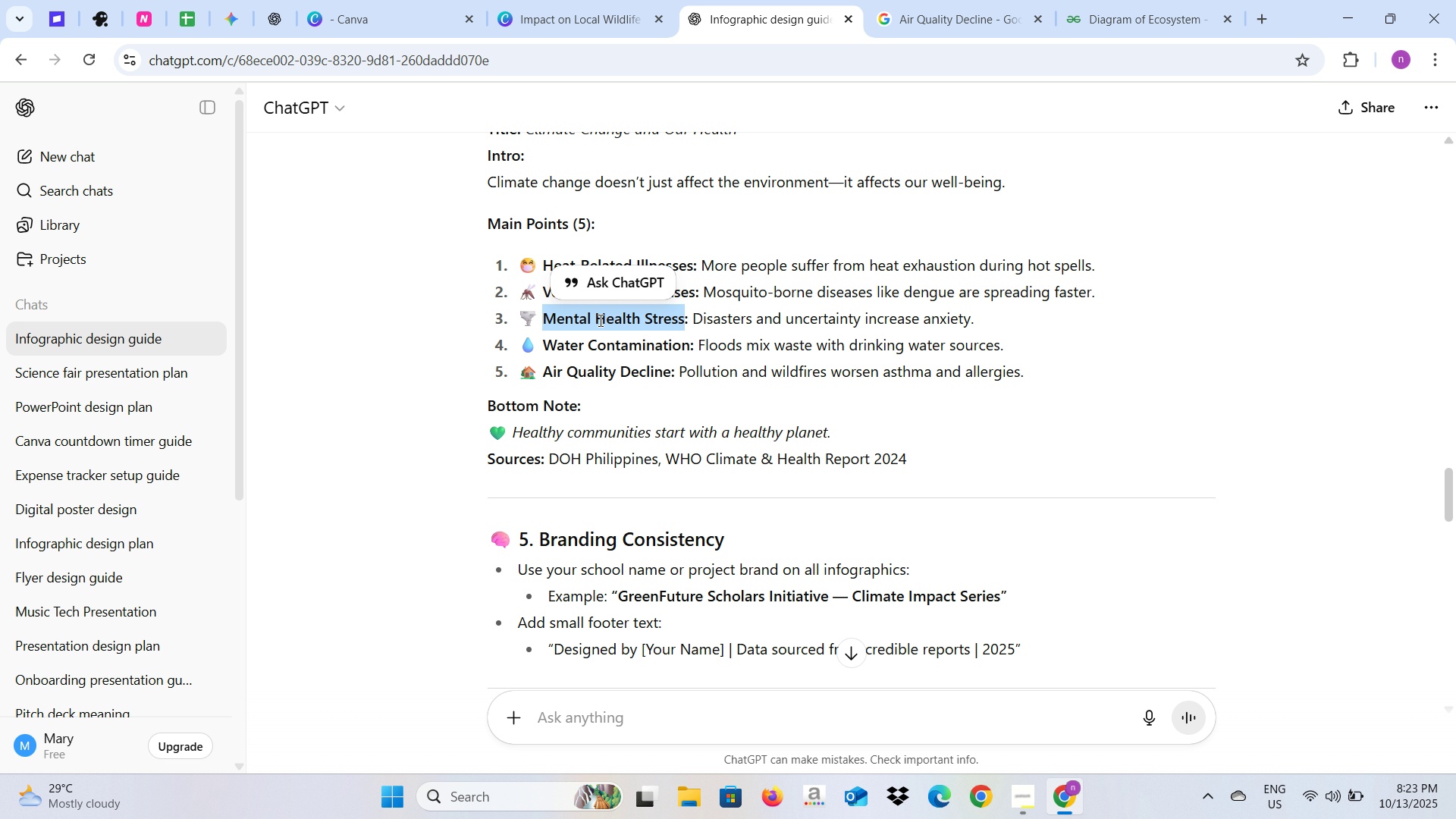 
key(C)
 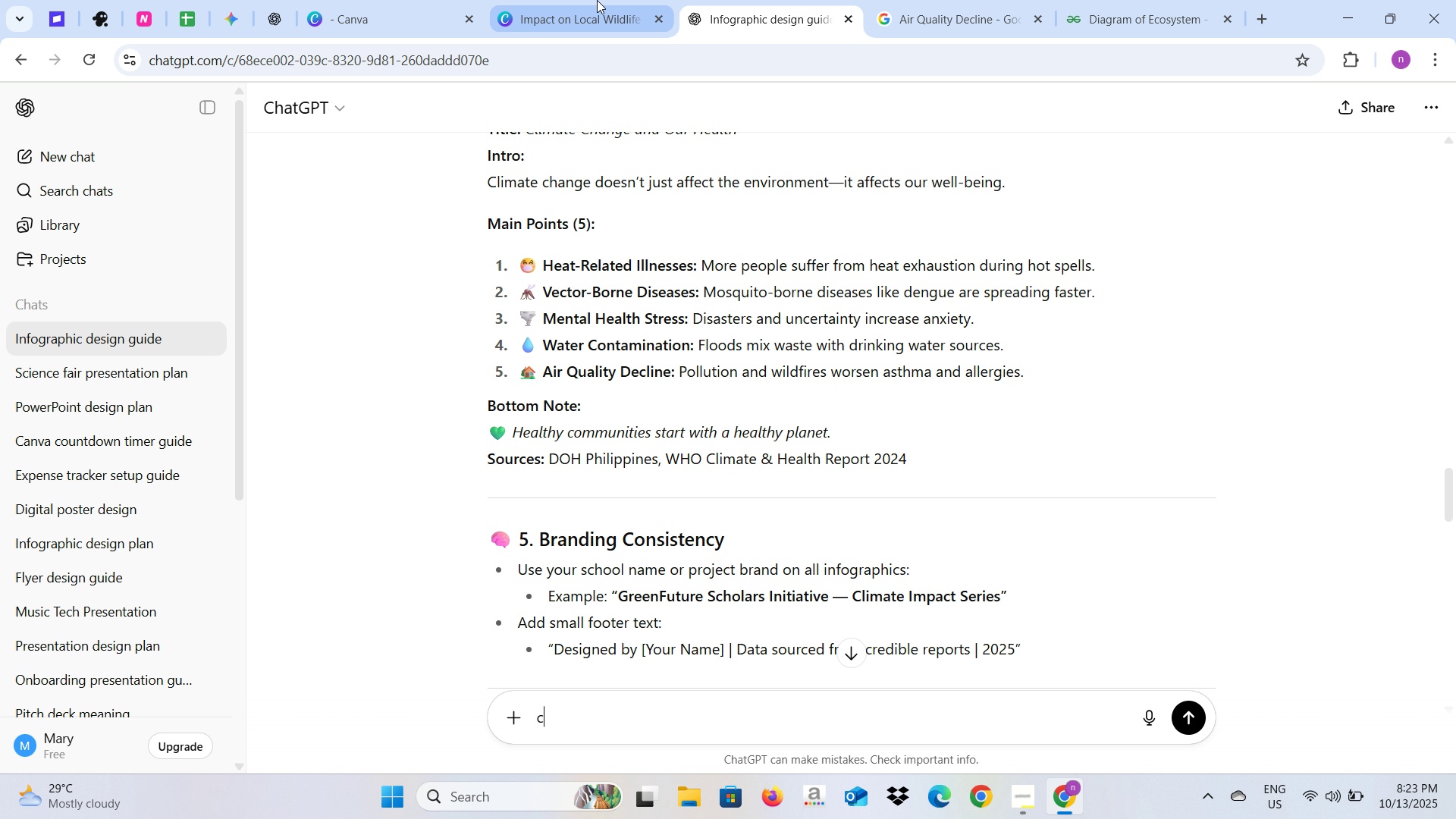 
left_click([597, 0])
 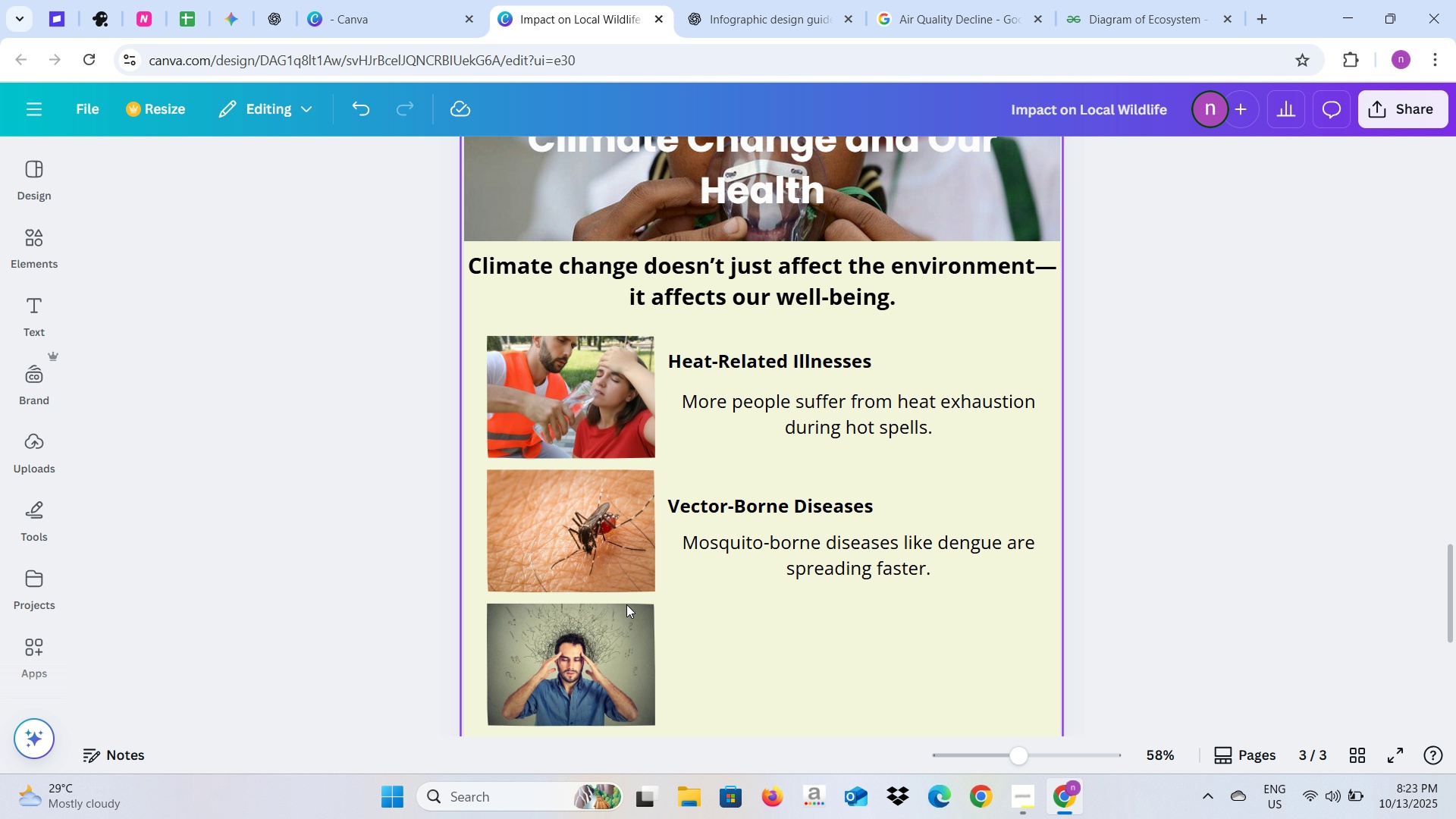 
scroll: coordinate [595, 598], scroll_direction: down, amount: 2.0
 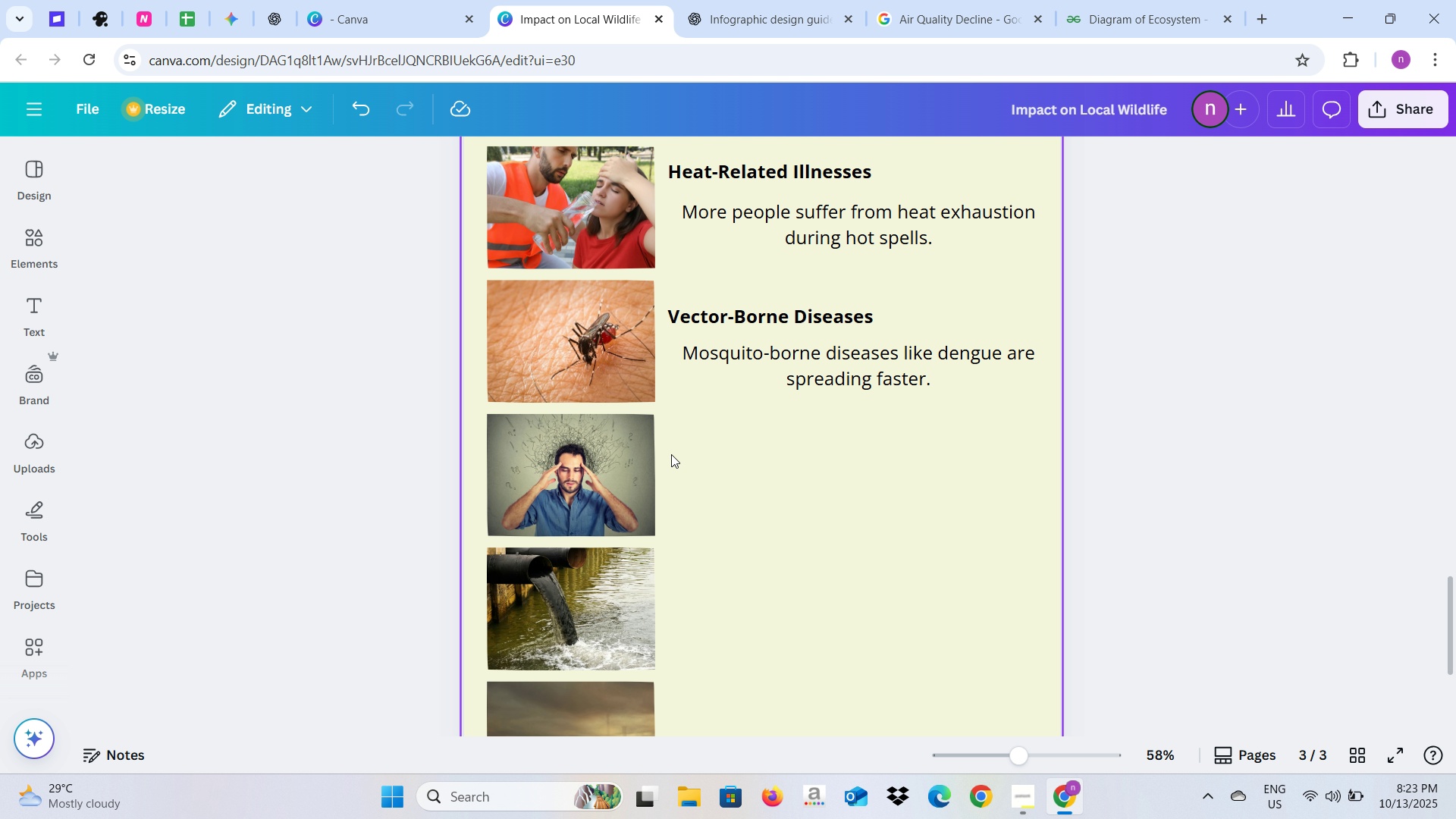 
left_click([670, 457])
 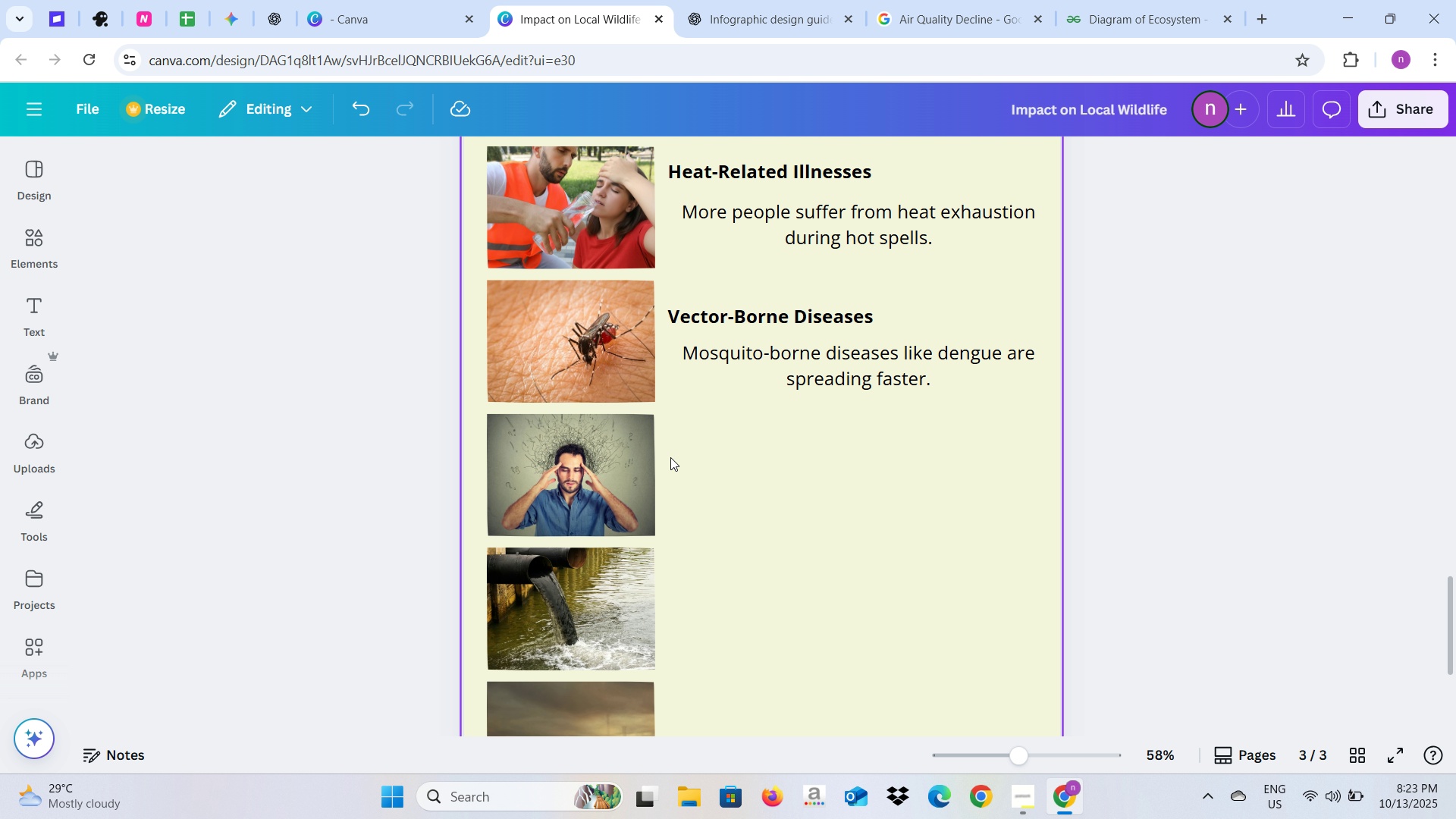 
key(Control+V)
 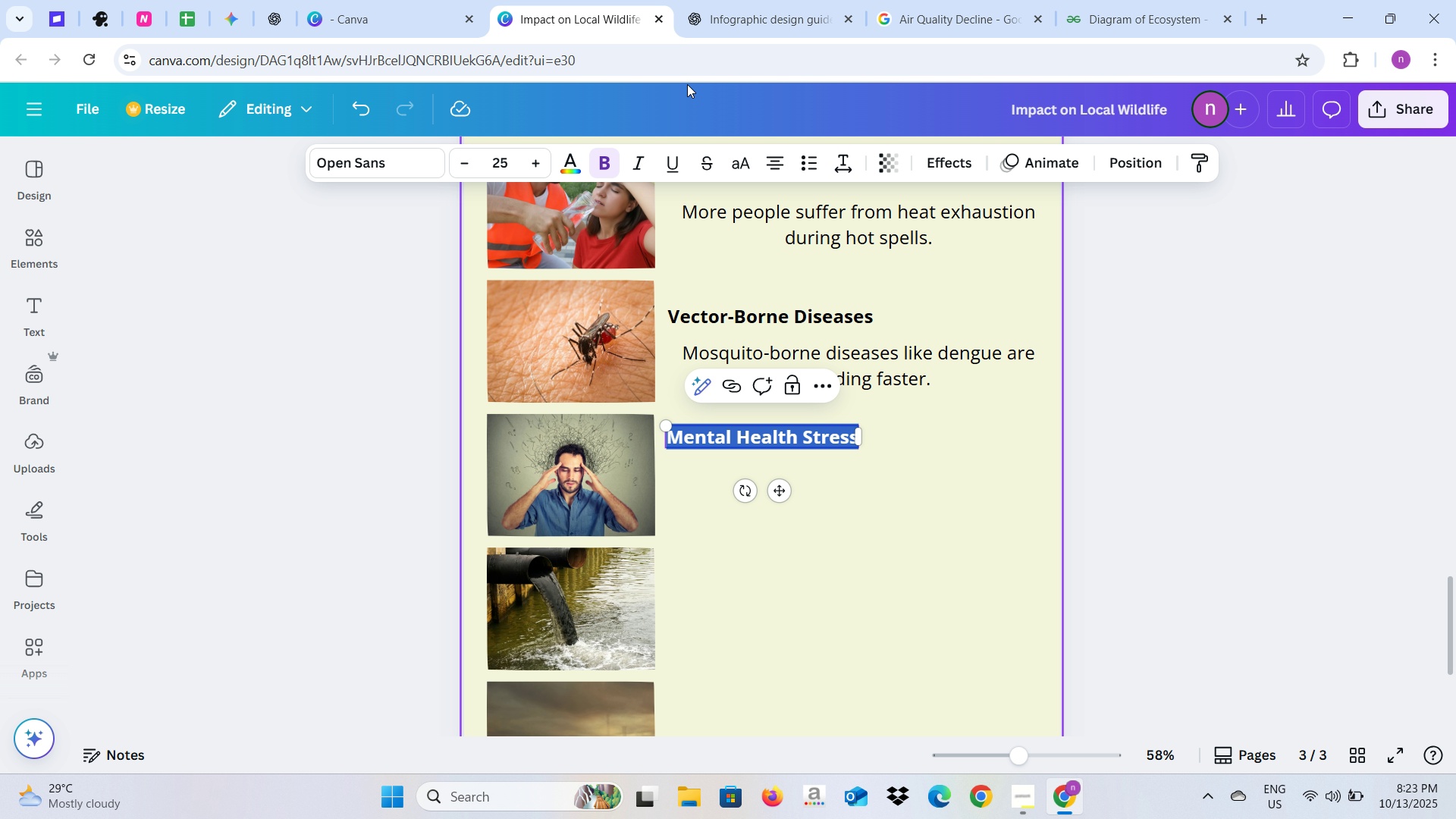 
left_click([720, 18])
 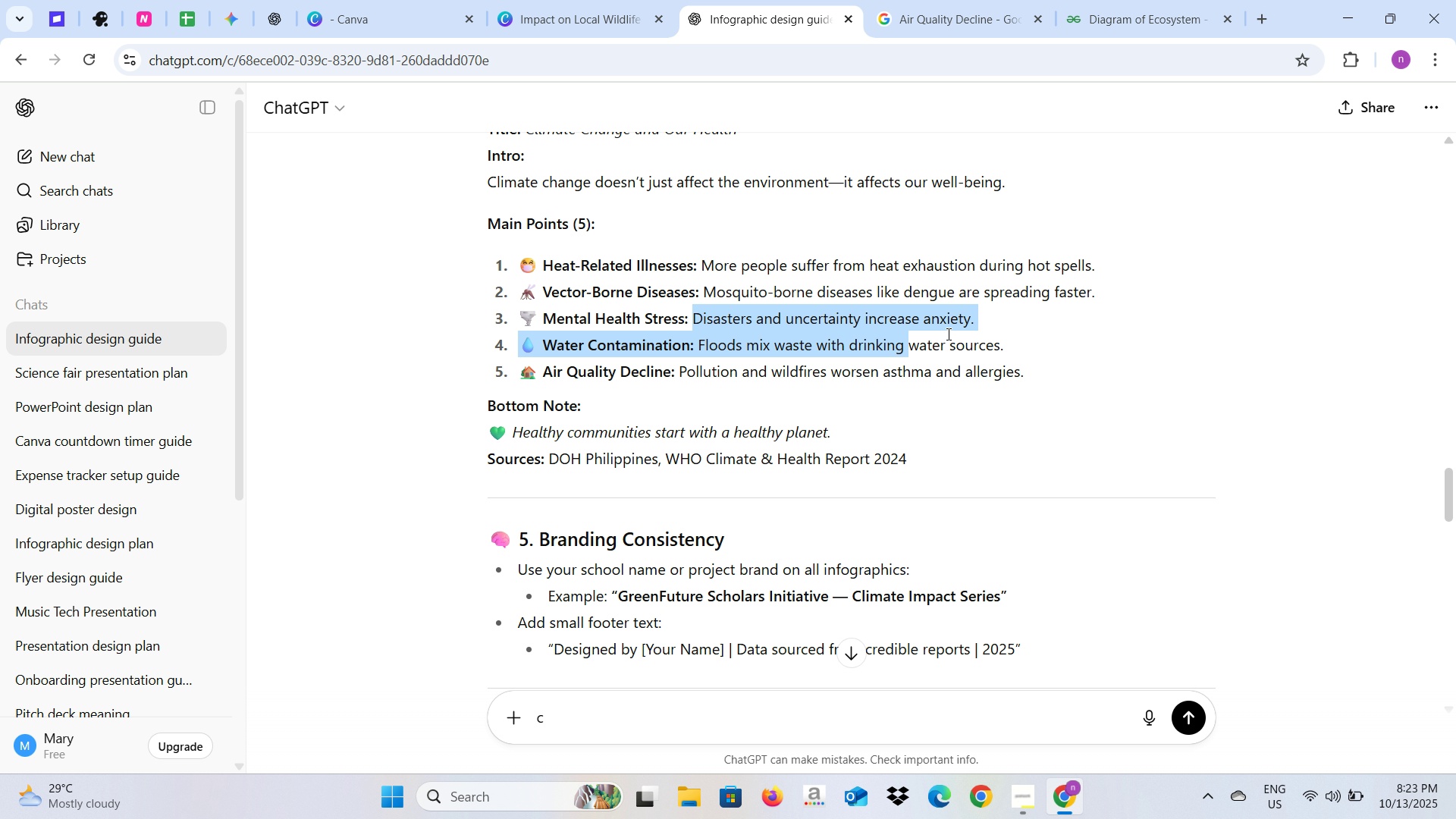 
key(Control+C)
 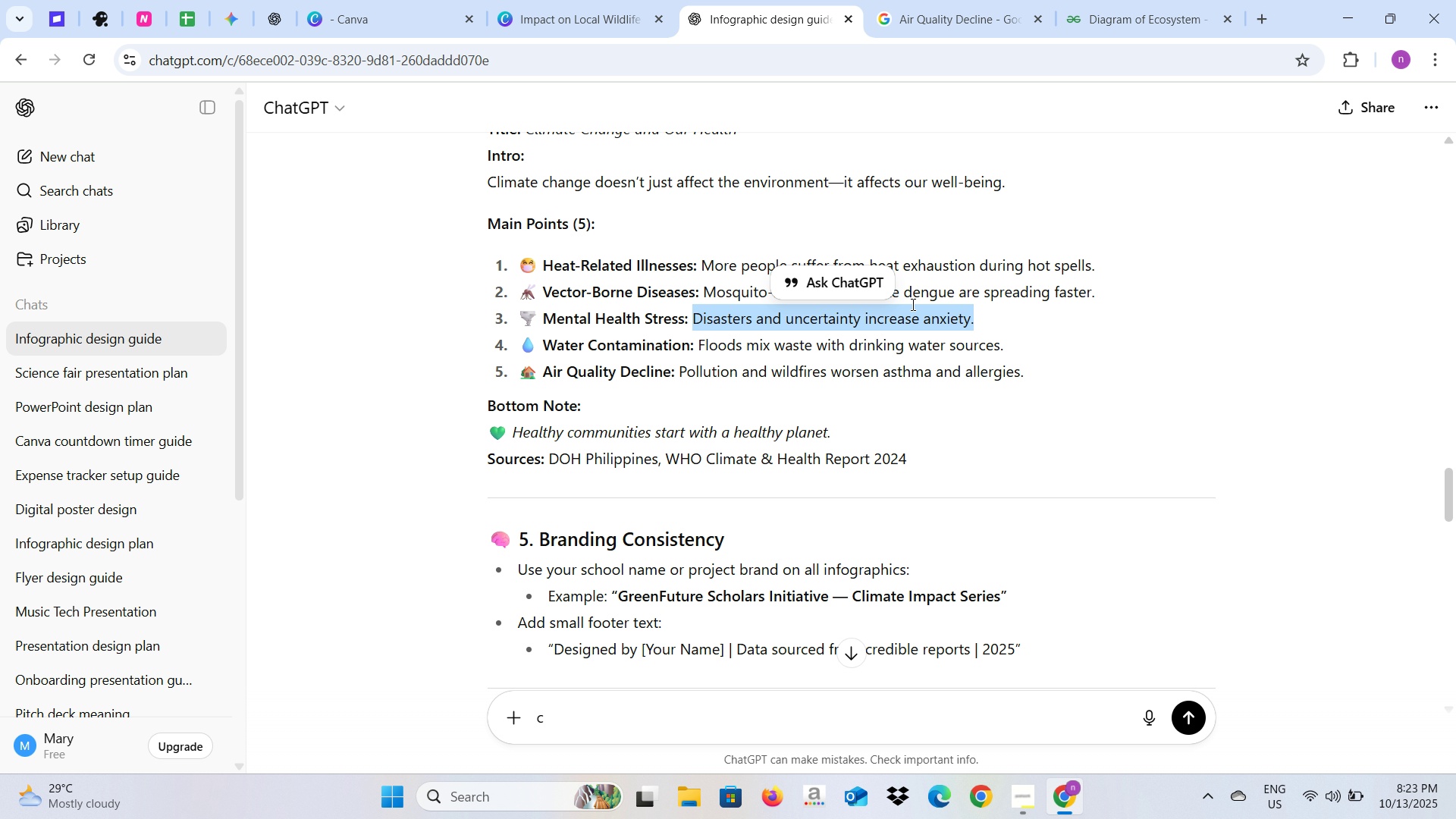 
key(Control+C)
 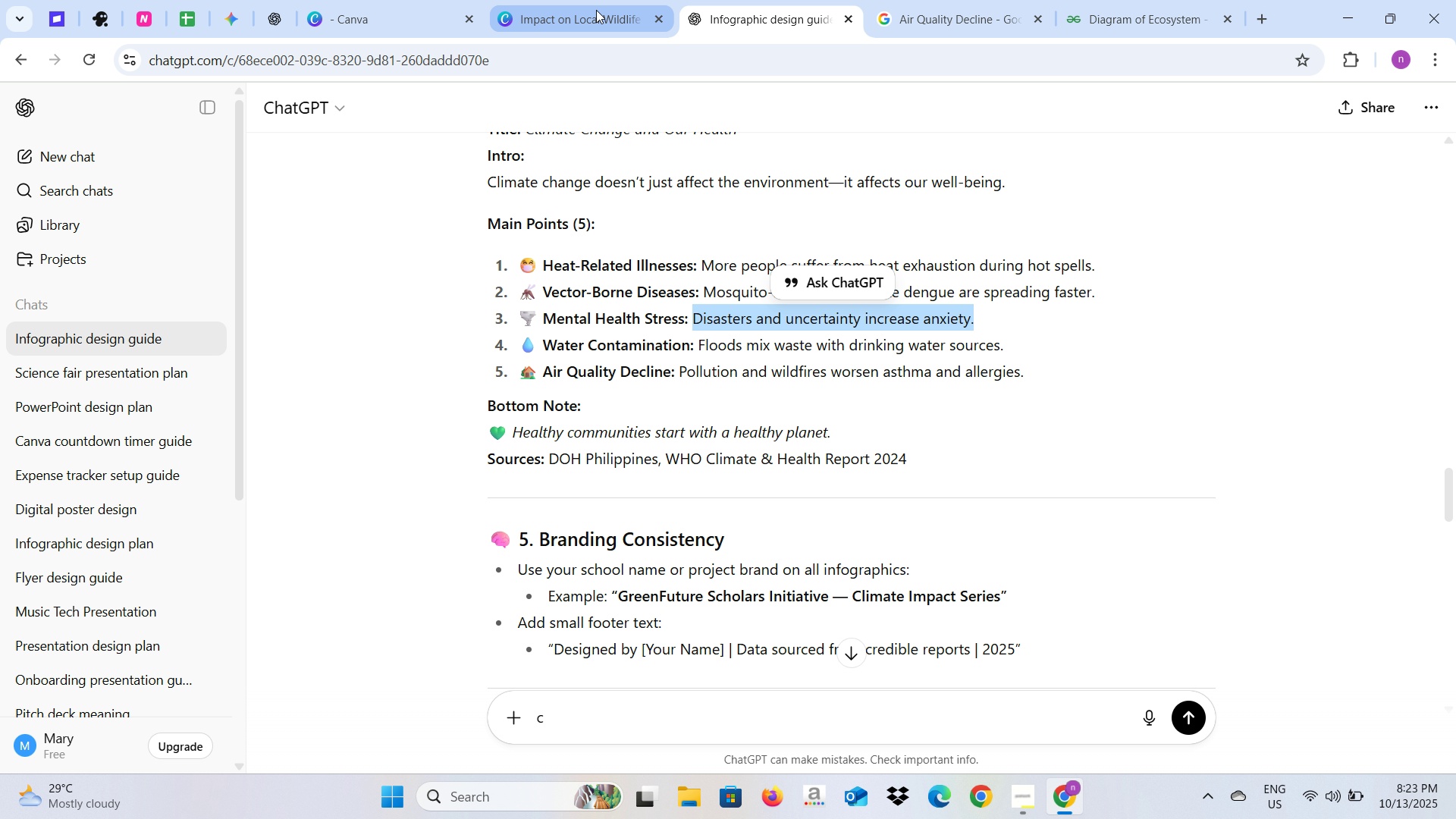 
left_click([596, 10])
 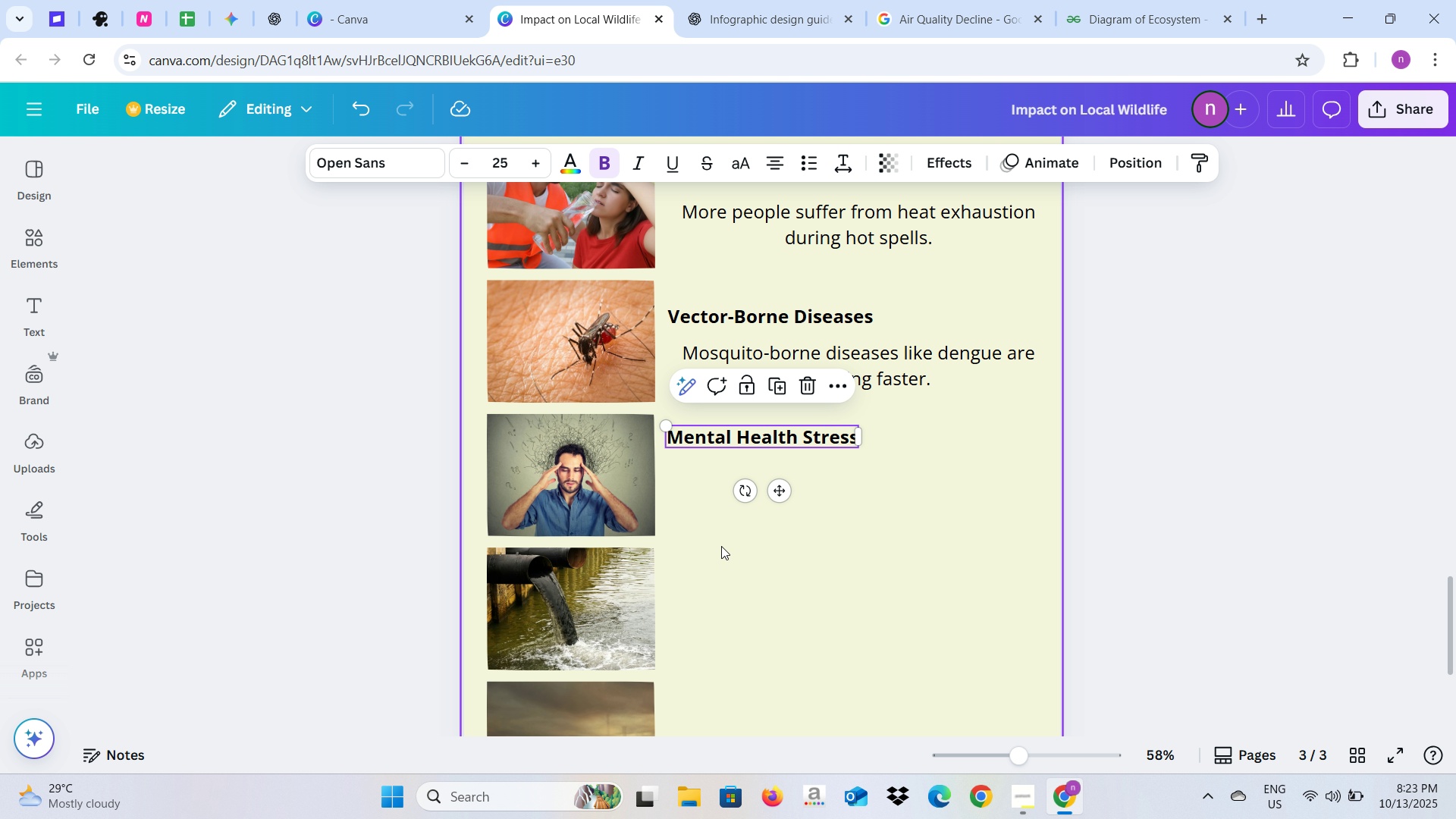 
key(Control+V)
 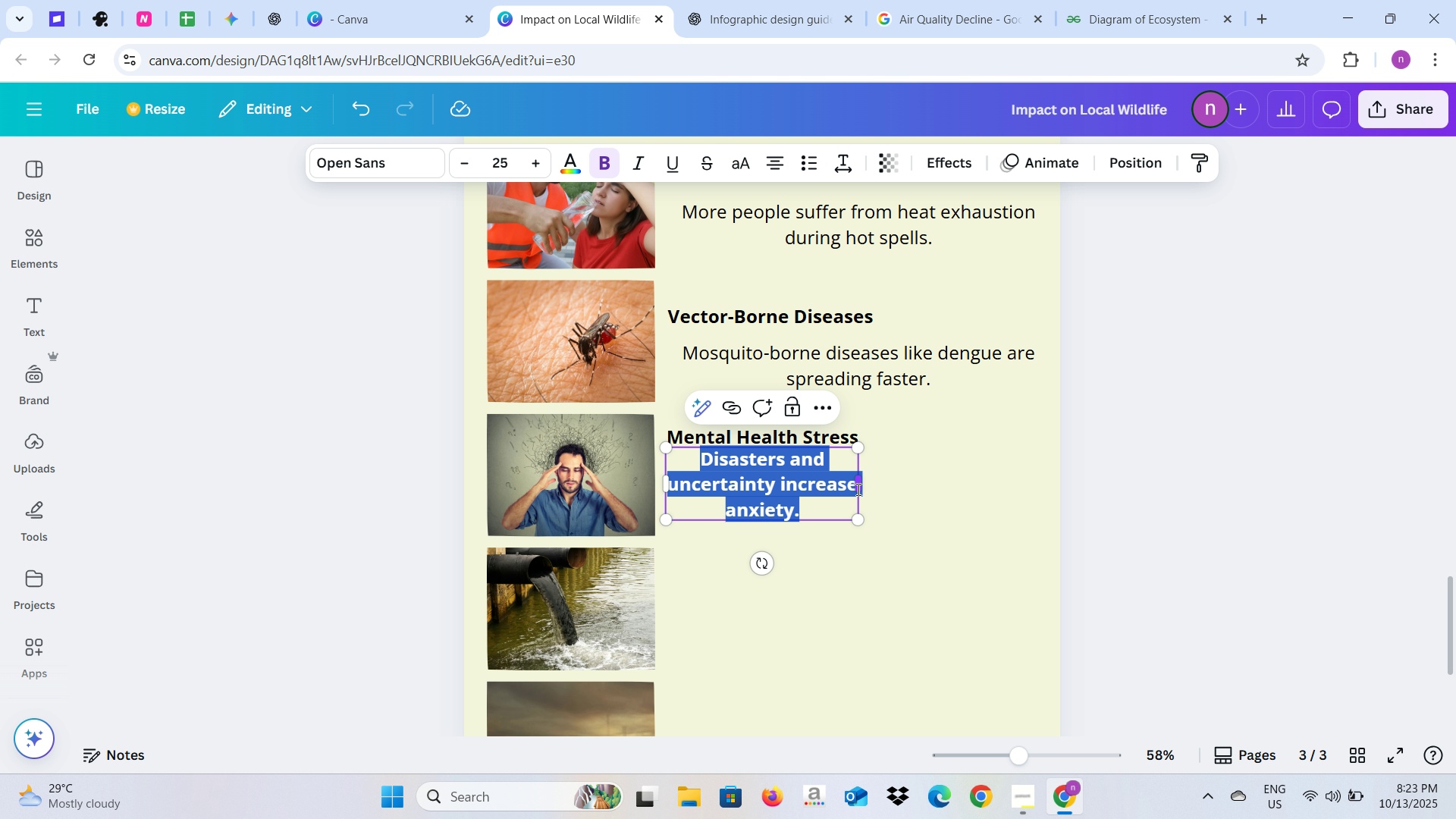 
left_click([857, 488])
 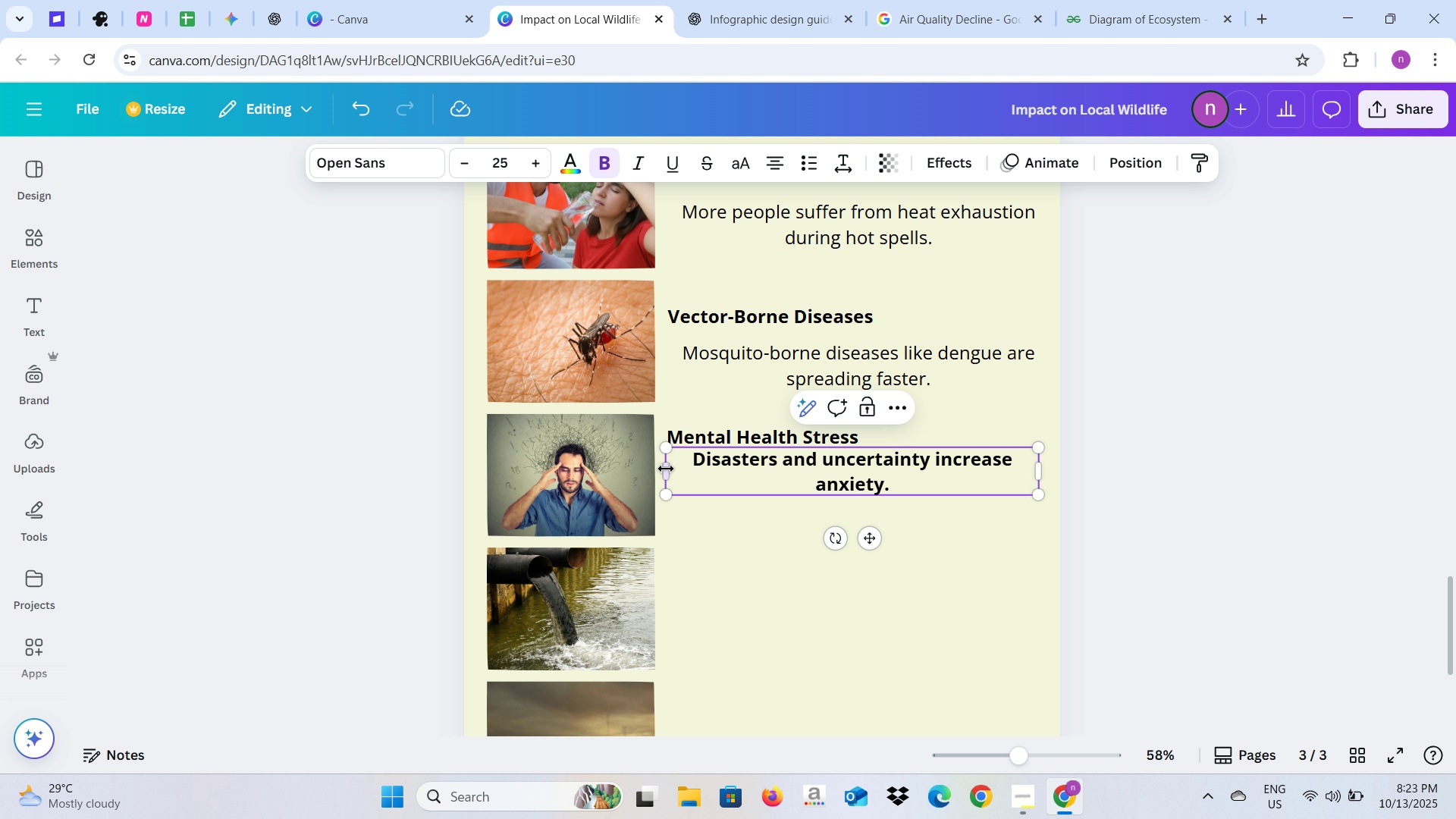 
wait(6.58)
 